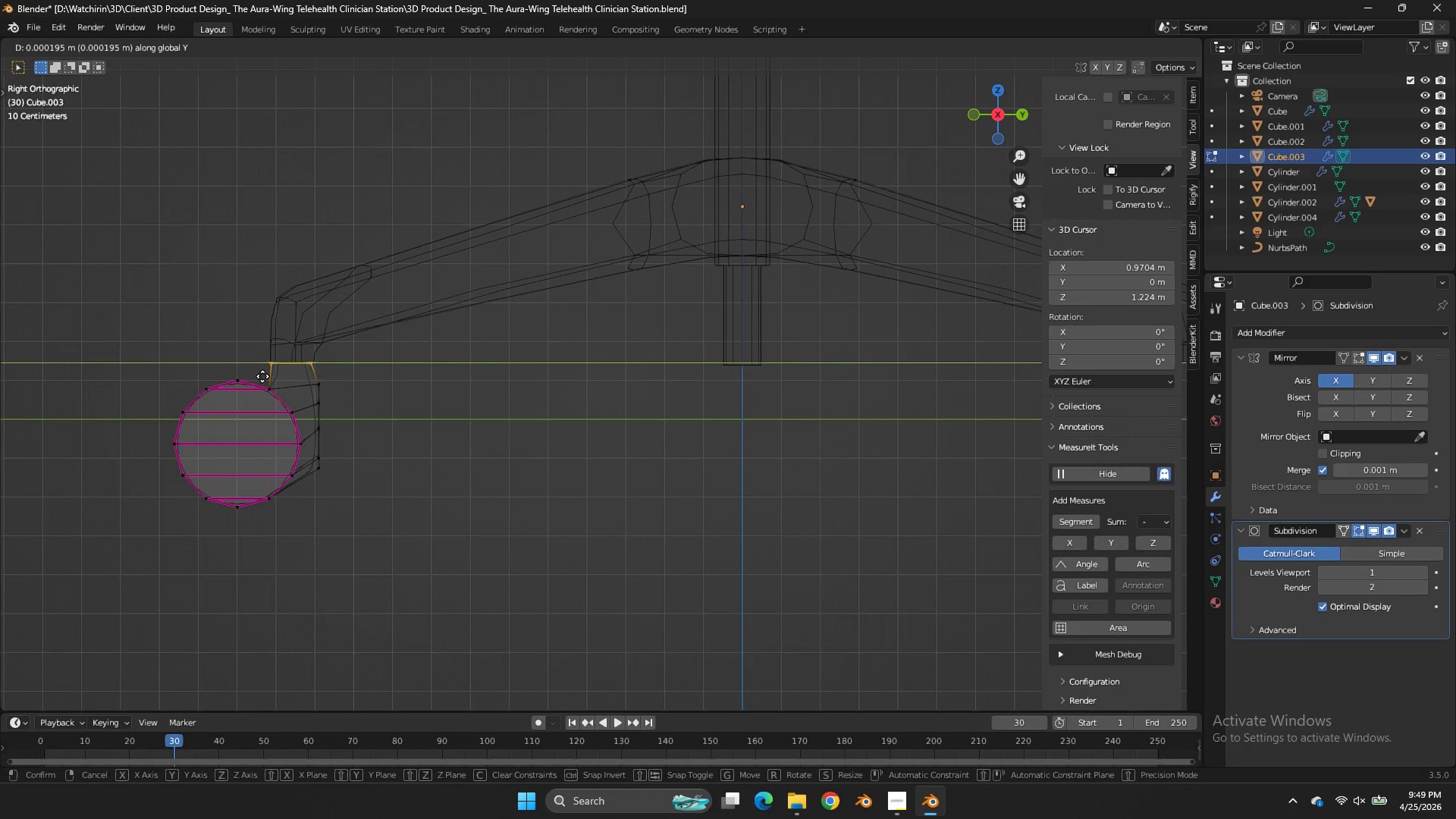 
hold_key(key=ShiftLeft, duration=0.45)
 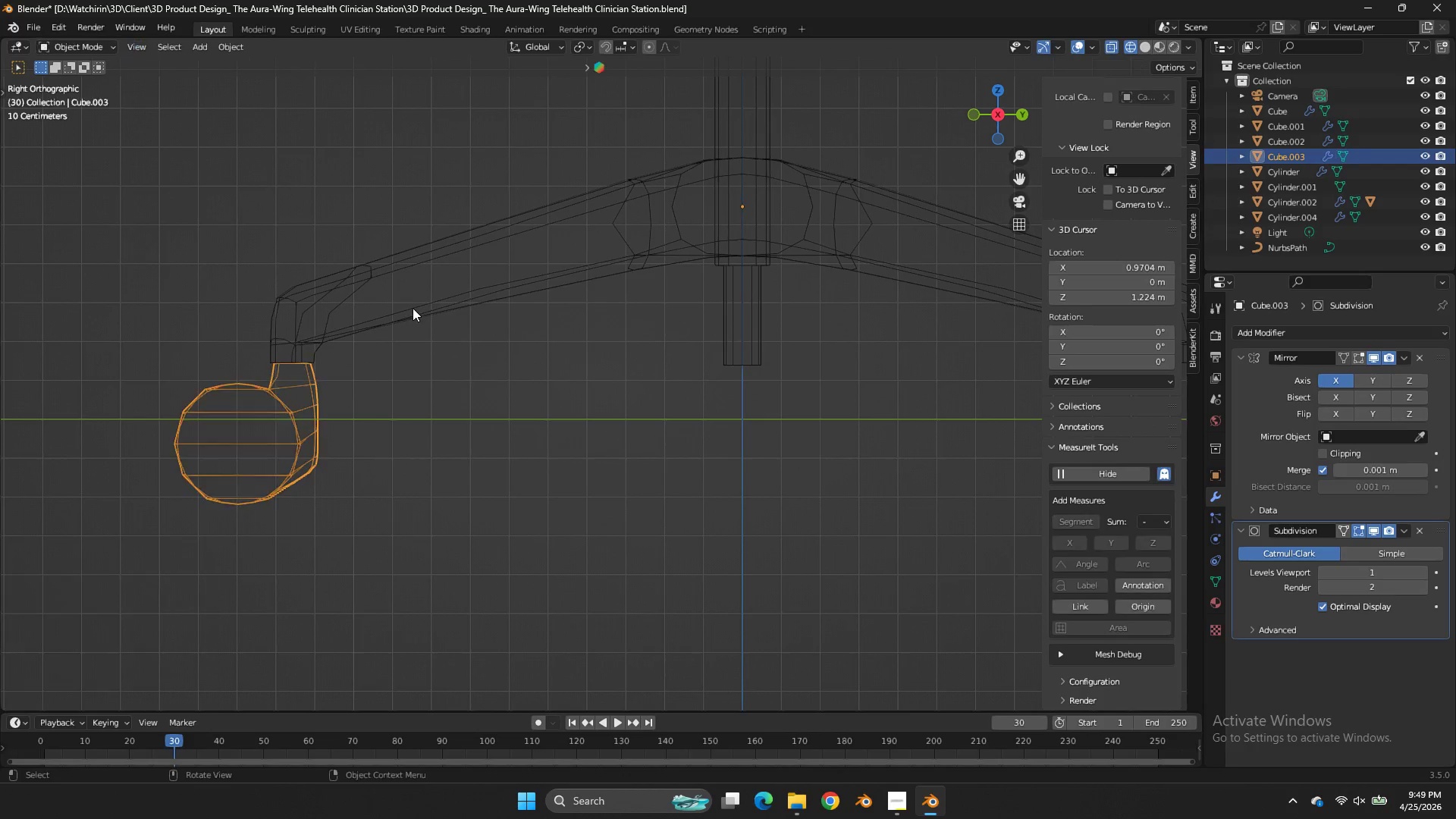 
key(Tab)
 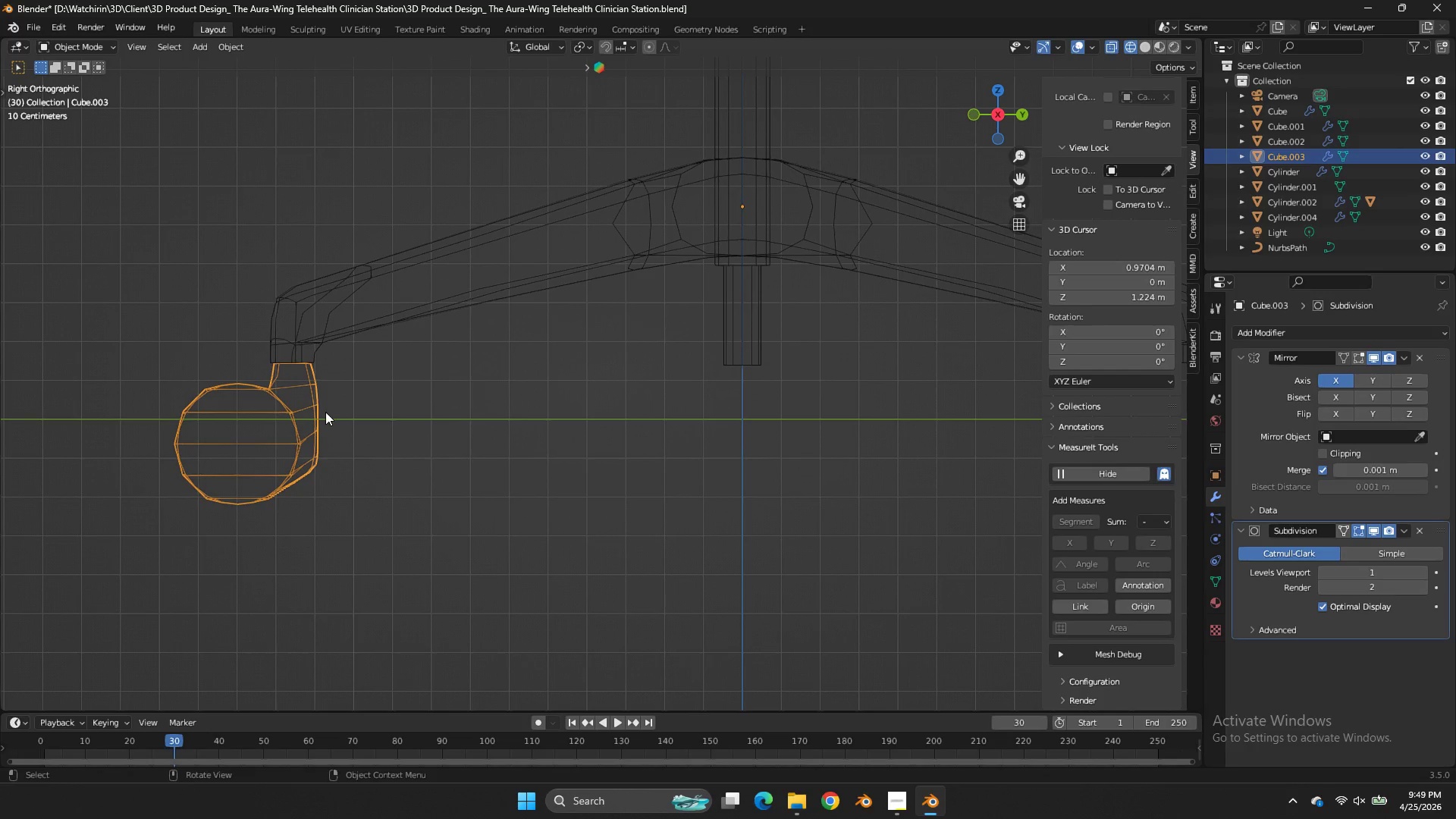 
double_click([325, 412])
 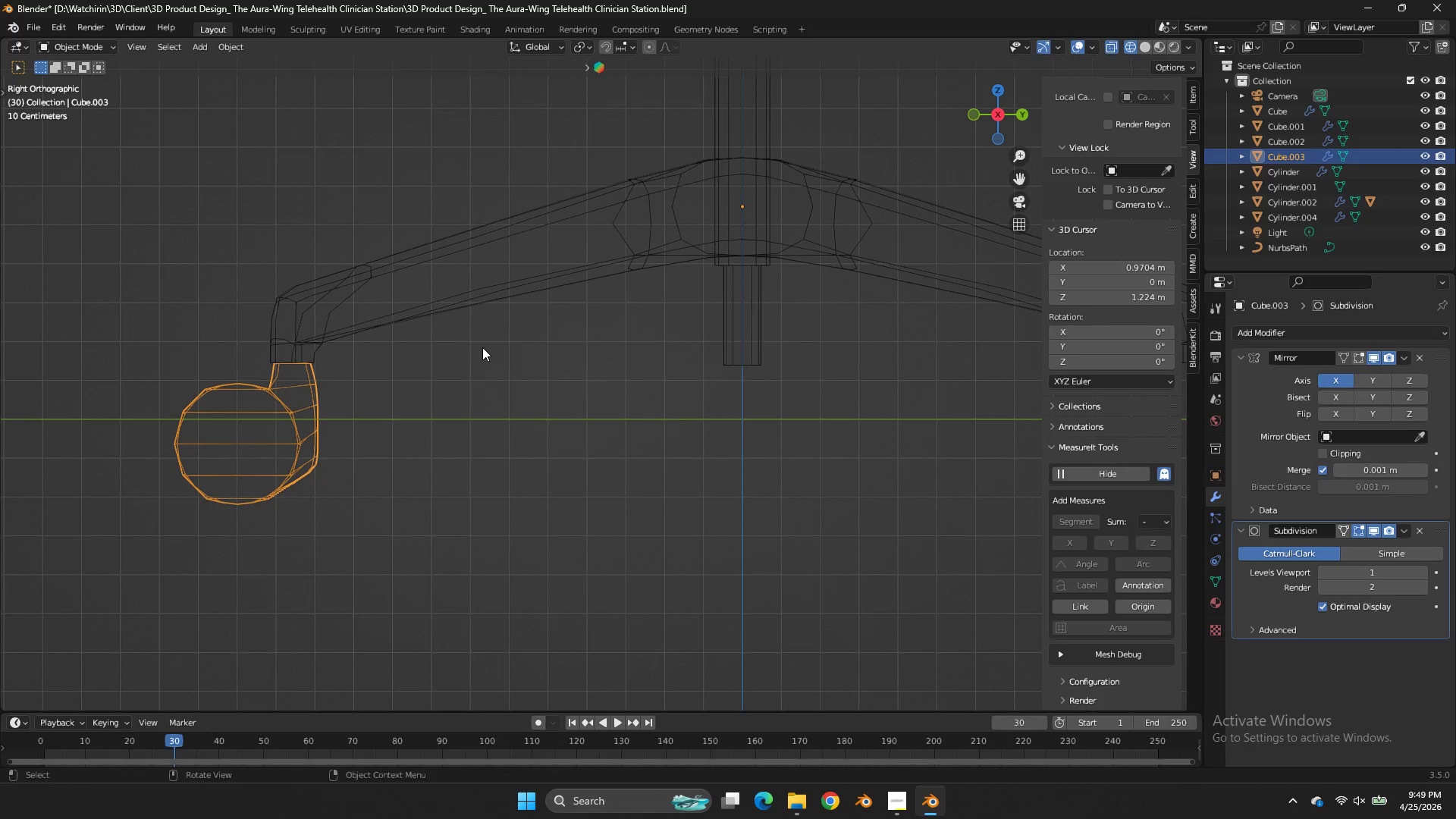 
key(Control+ControlLeft)
 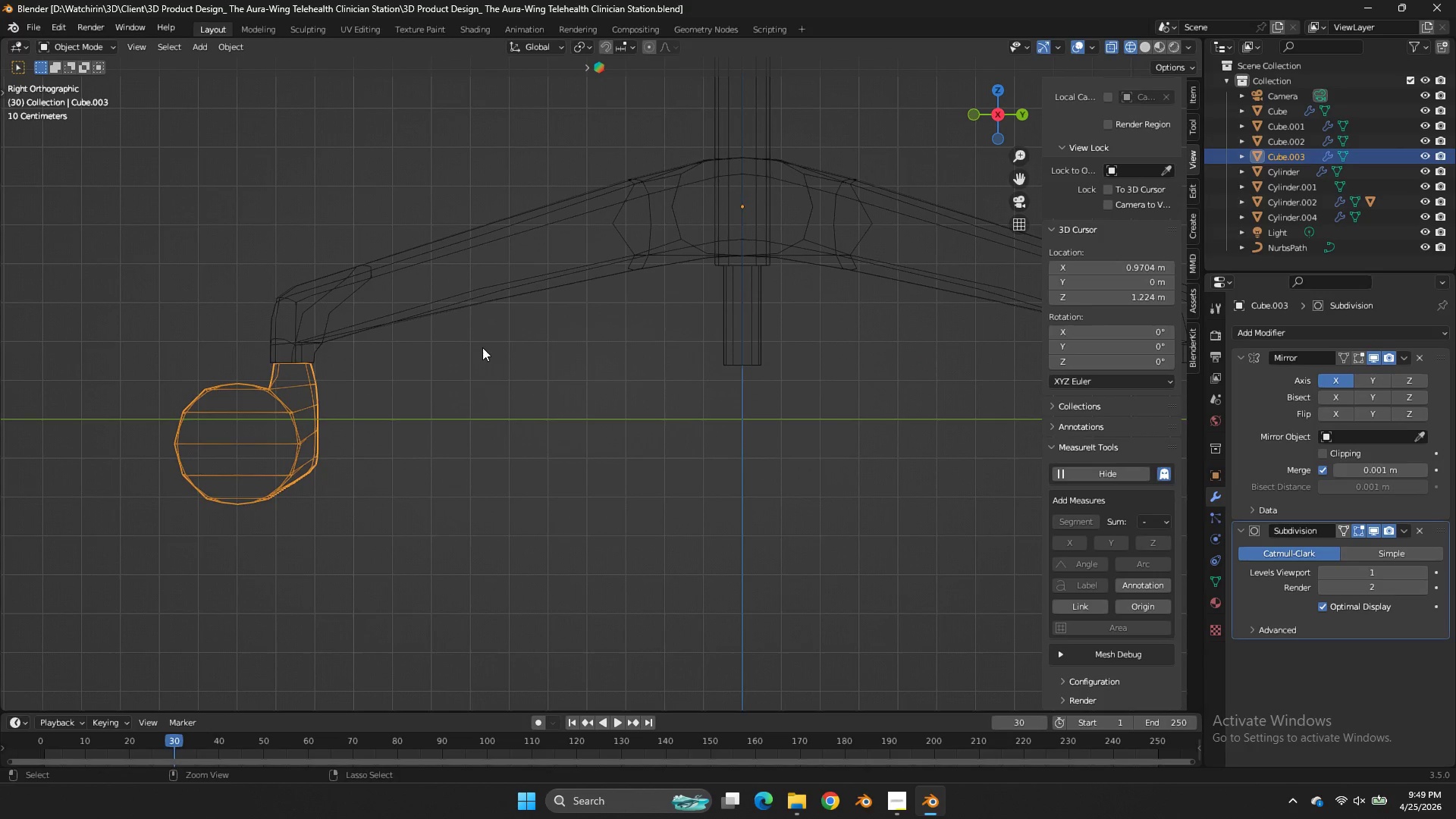 
key(Control+S)
 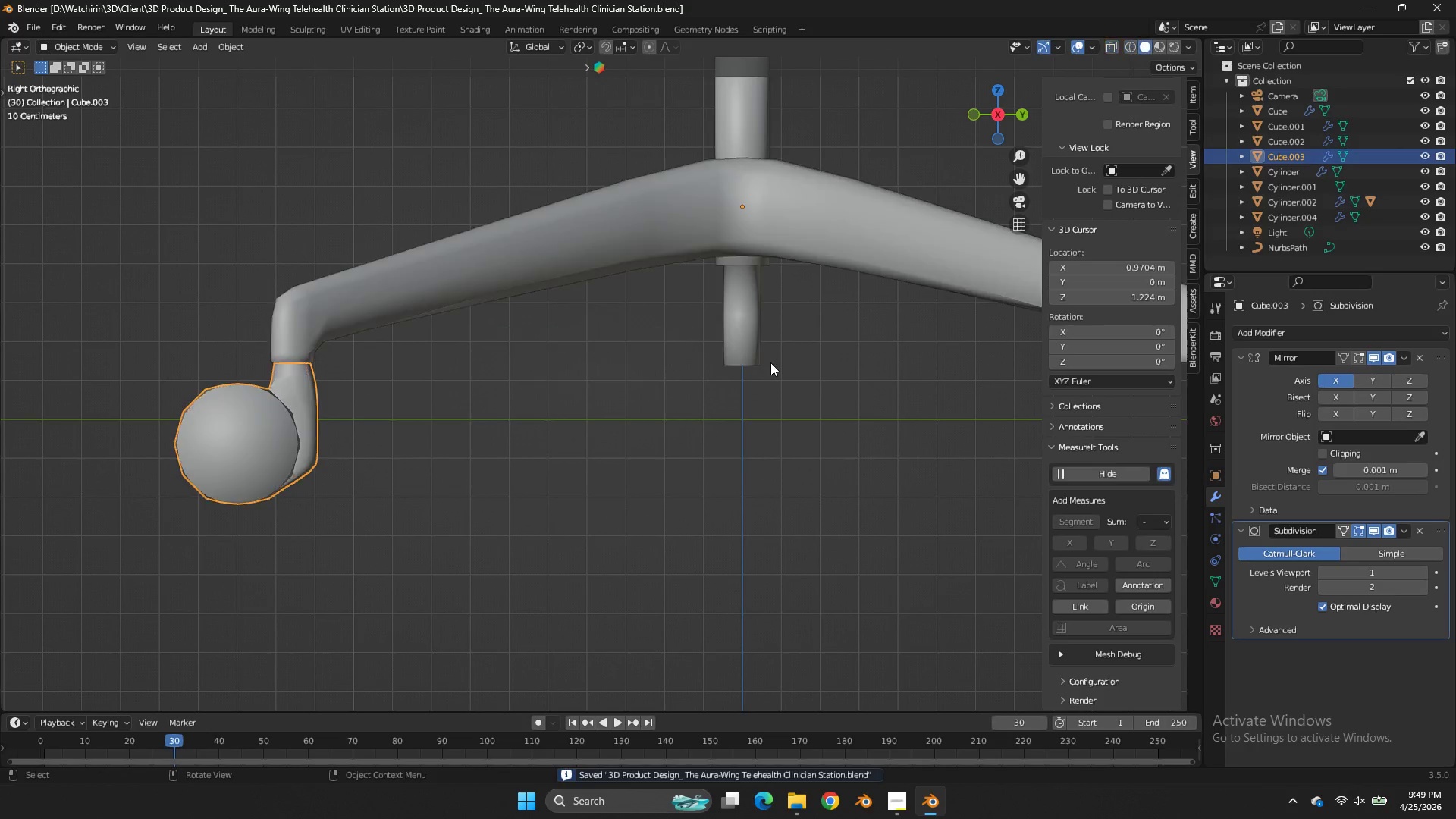 
key(Z)
 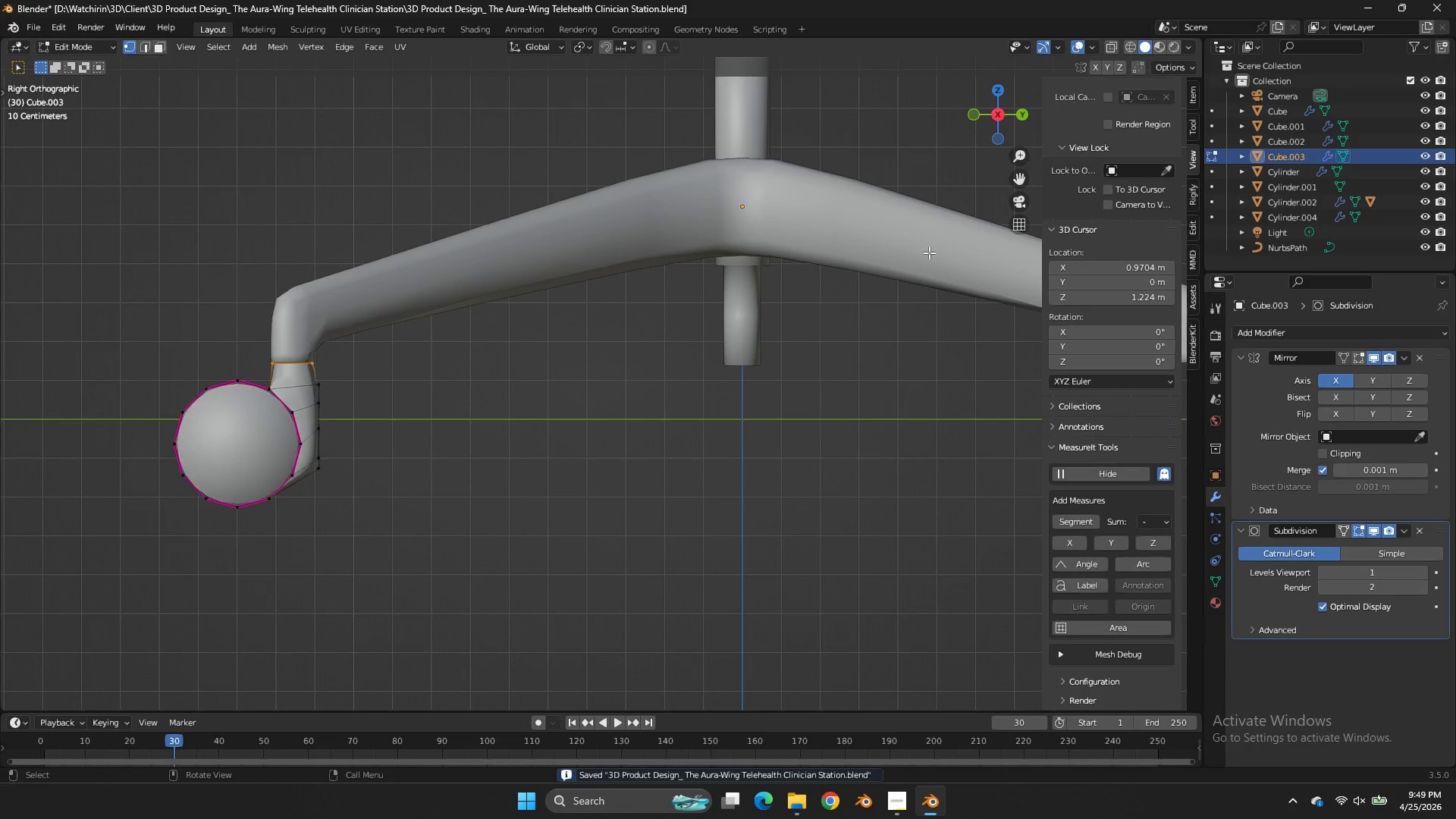 
key(Tab)
 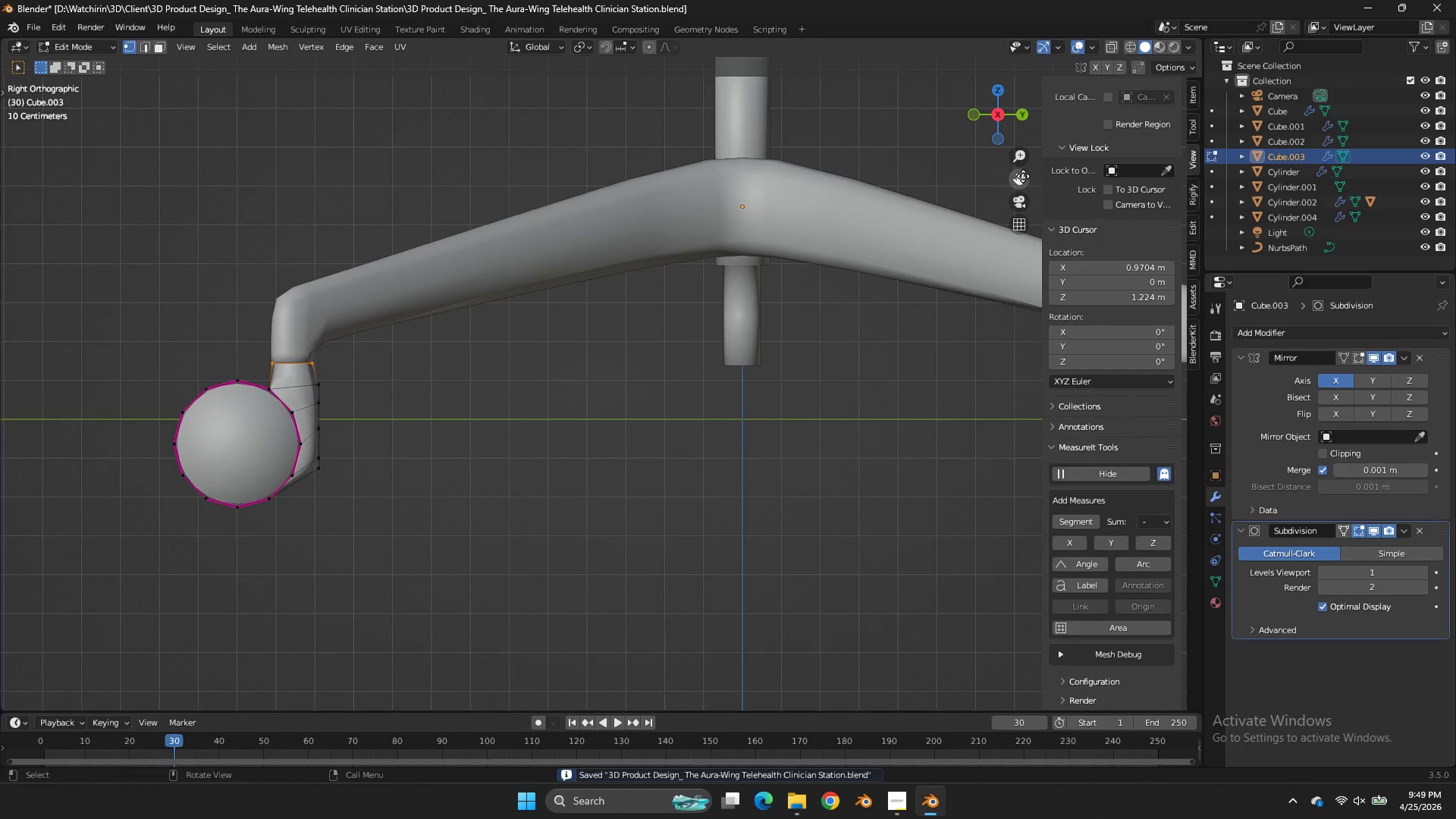 
left_click_drag(start_coordinate=[1023, 176], to_coordinate=[1113, 178])
 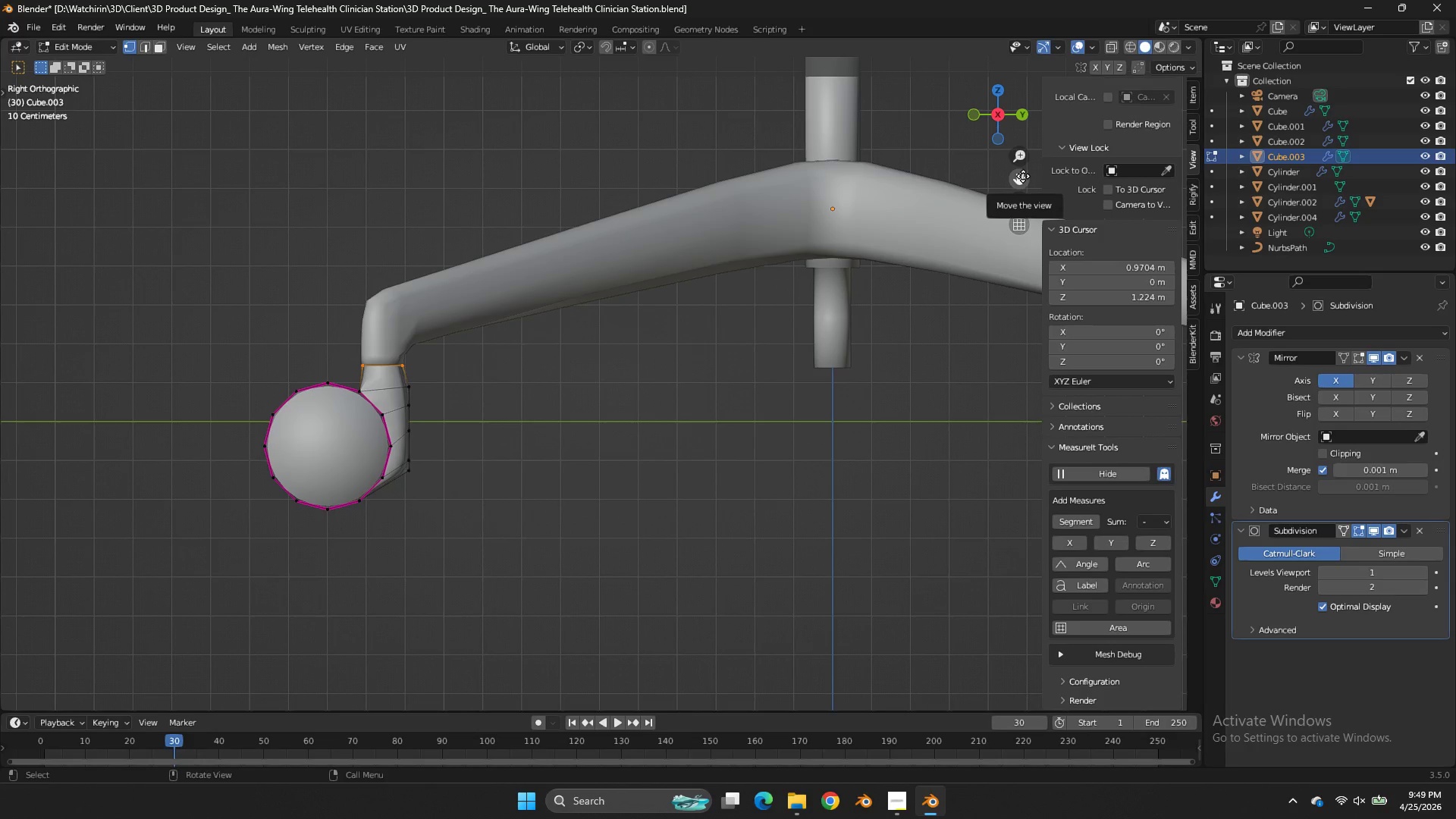 
wait(21.52)
 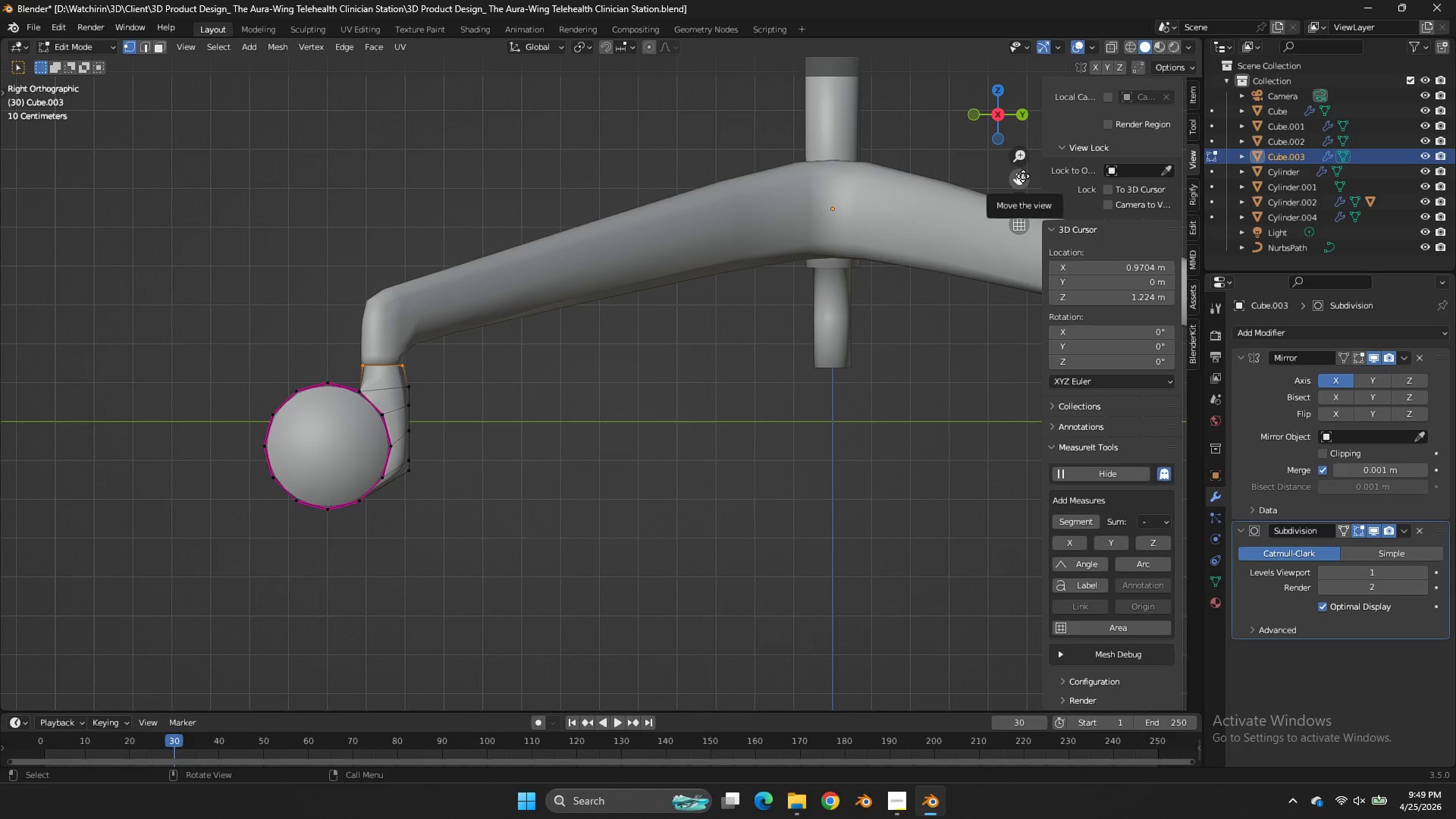 
left_click_drag(start_coordinate=[988, 124], to_coordinate=[1007, 187])
 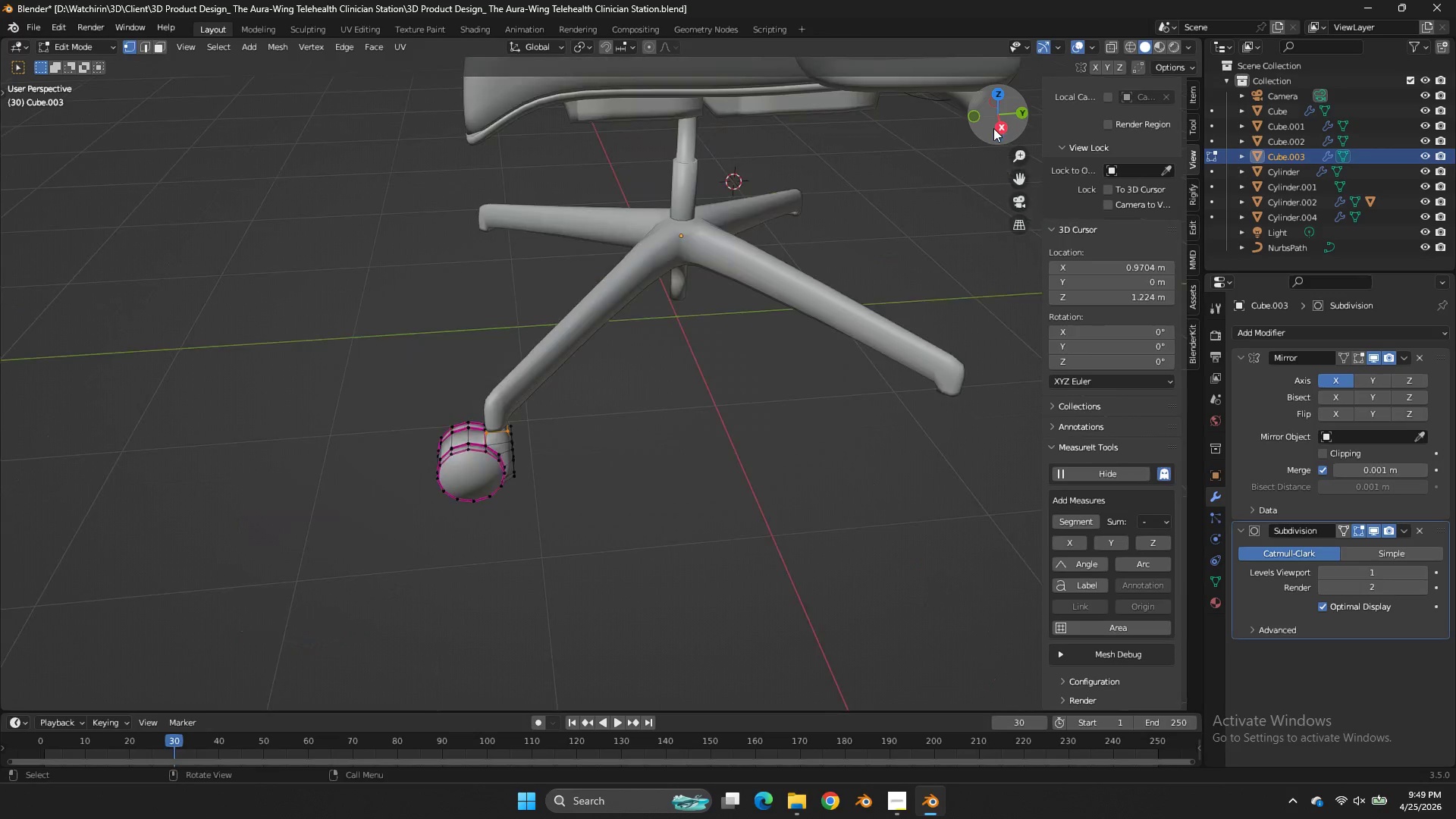 
scroll: coordinate [993, 128], scroll_direction: down, amount: 4.0
 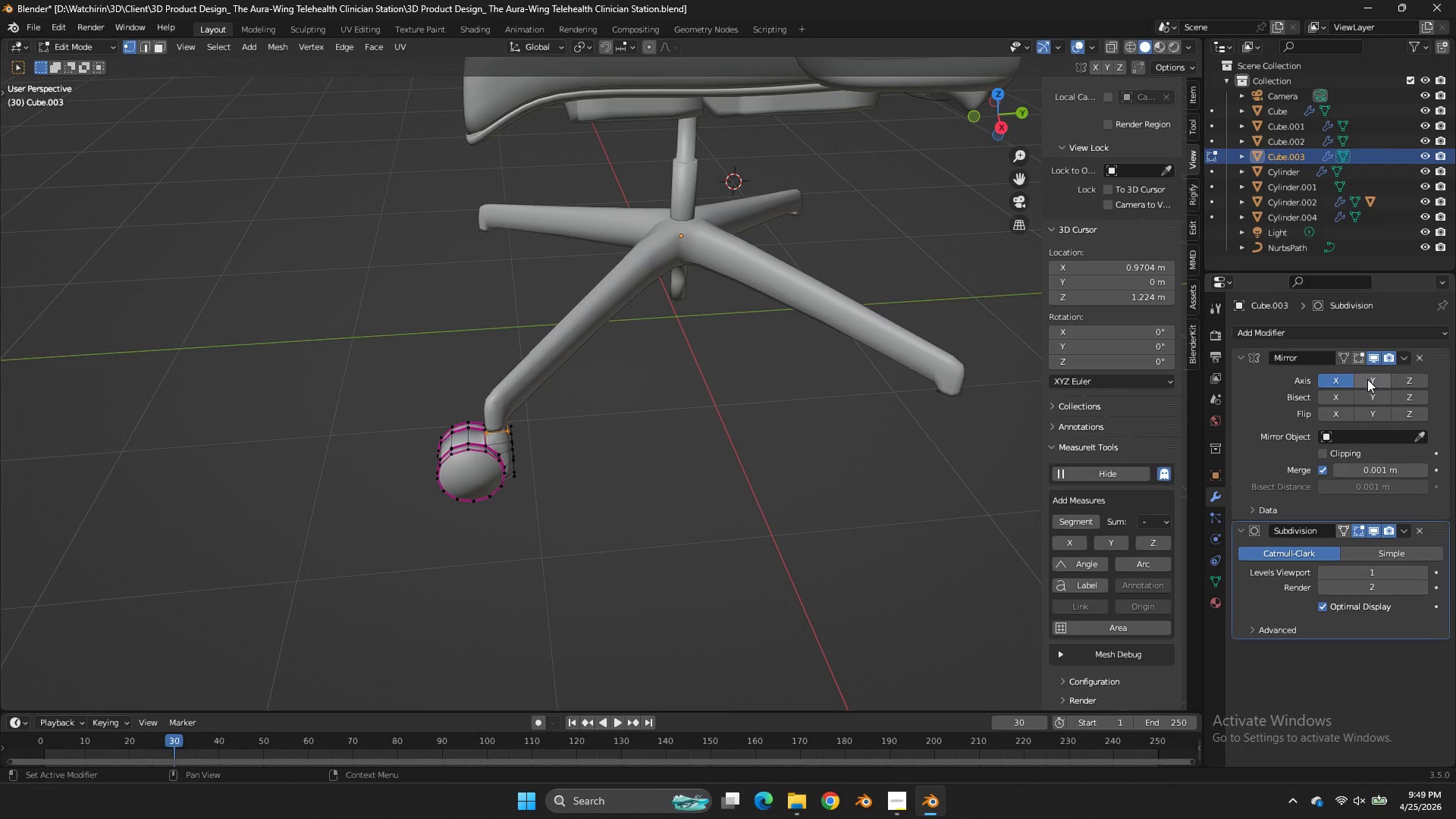 
left_click([1368, 378])
 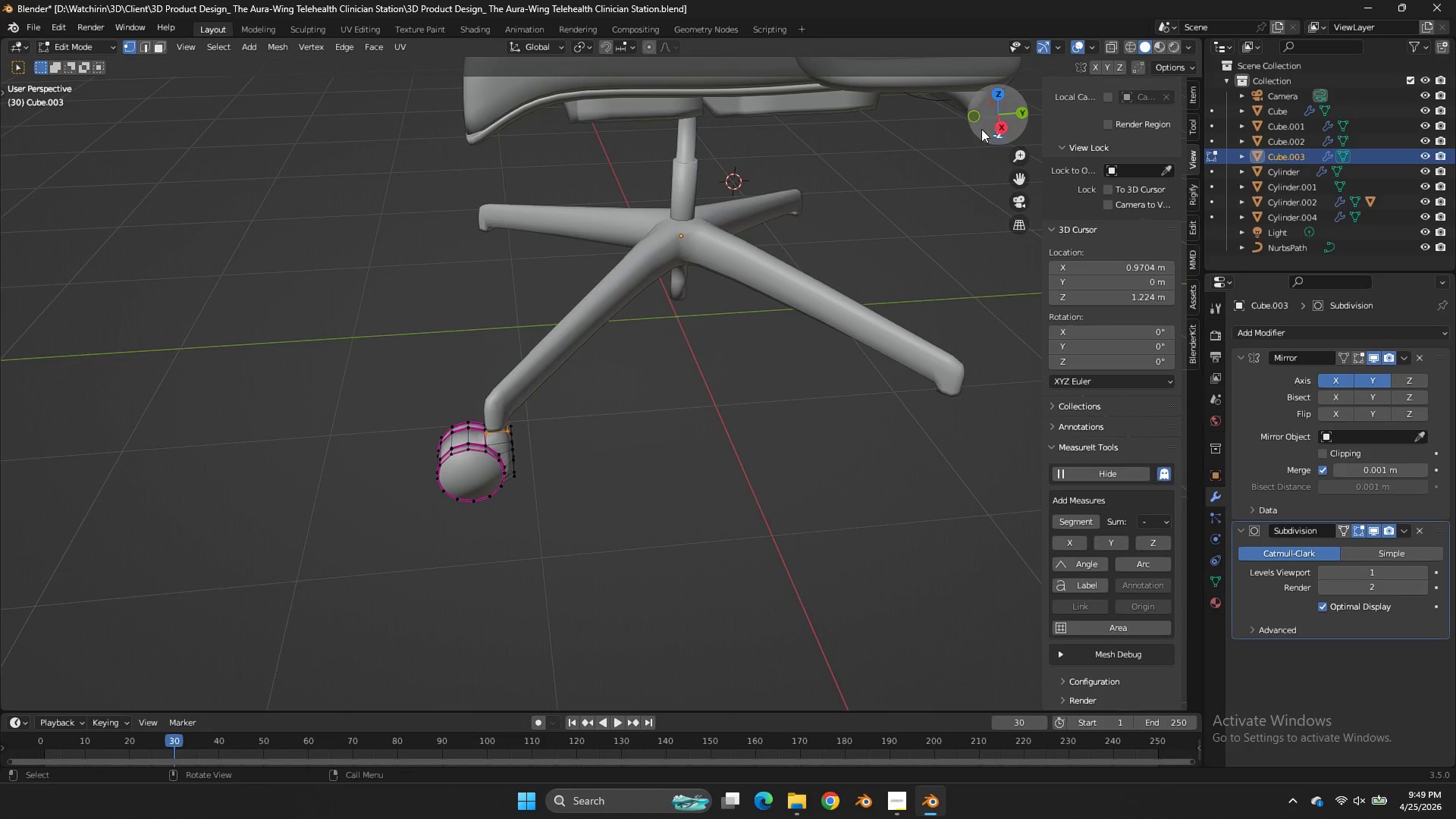 
left_click_drag(start_coordinate=[981, 124], to_coordinate=[1169, 115])
 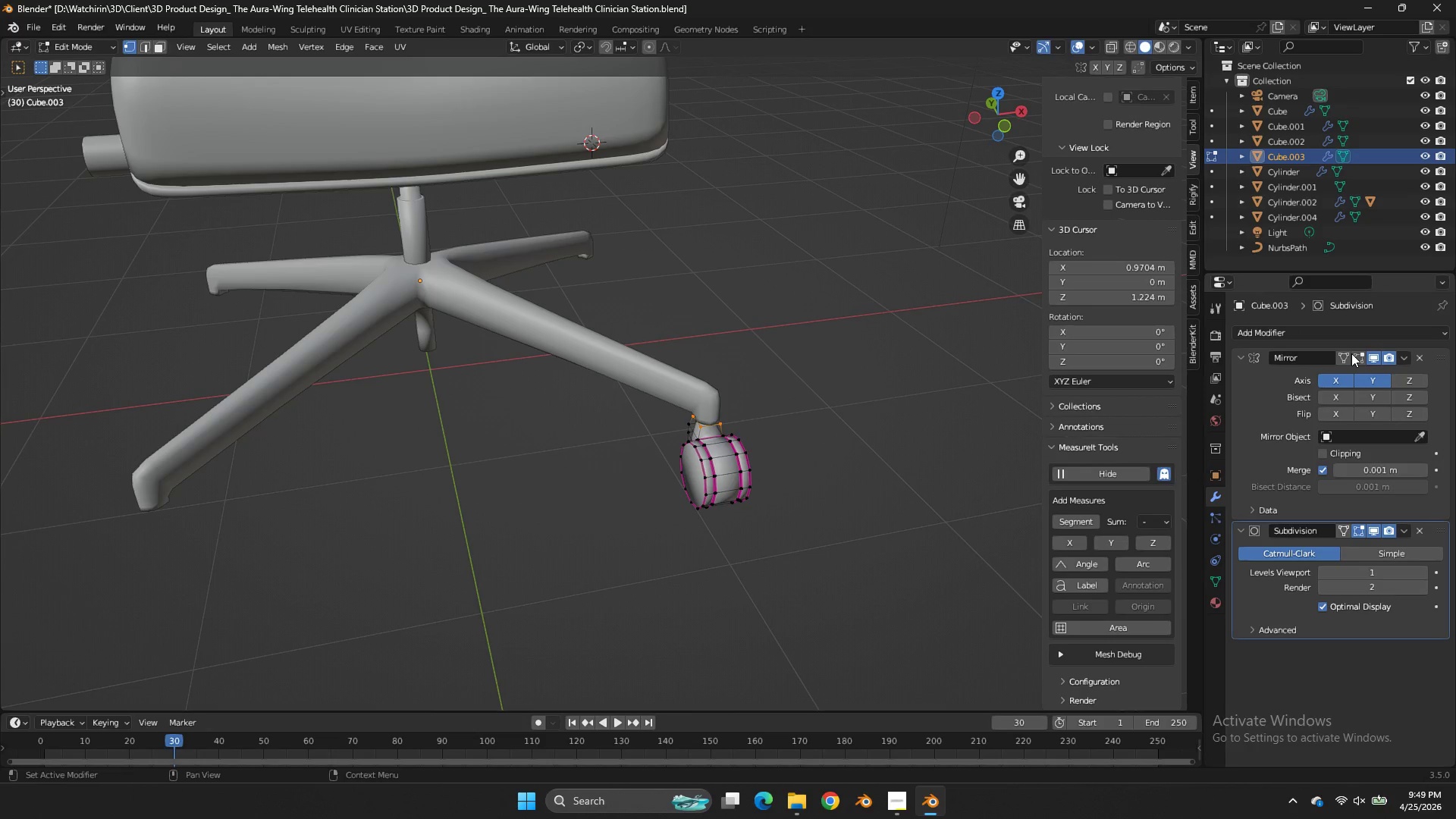 
left_click([1352, 353])
 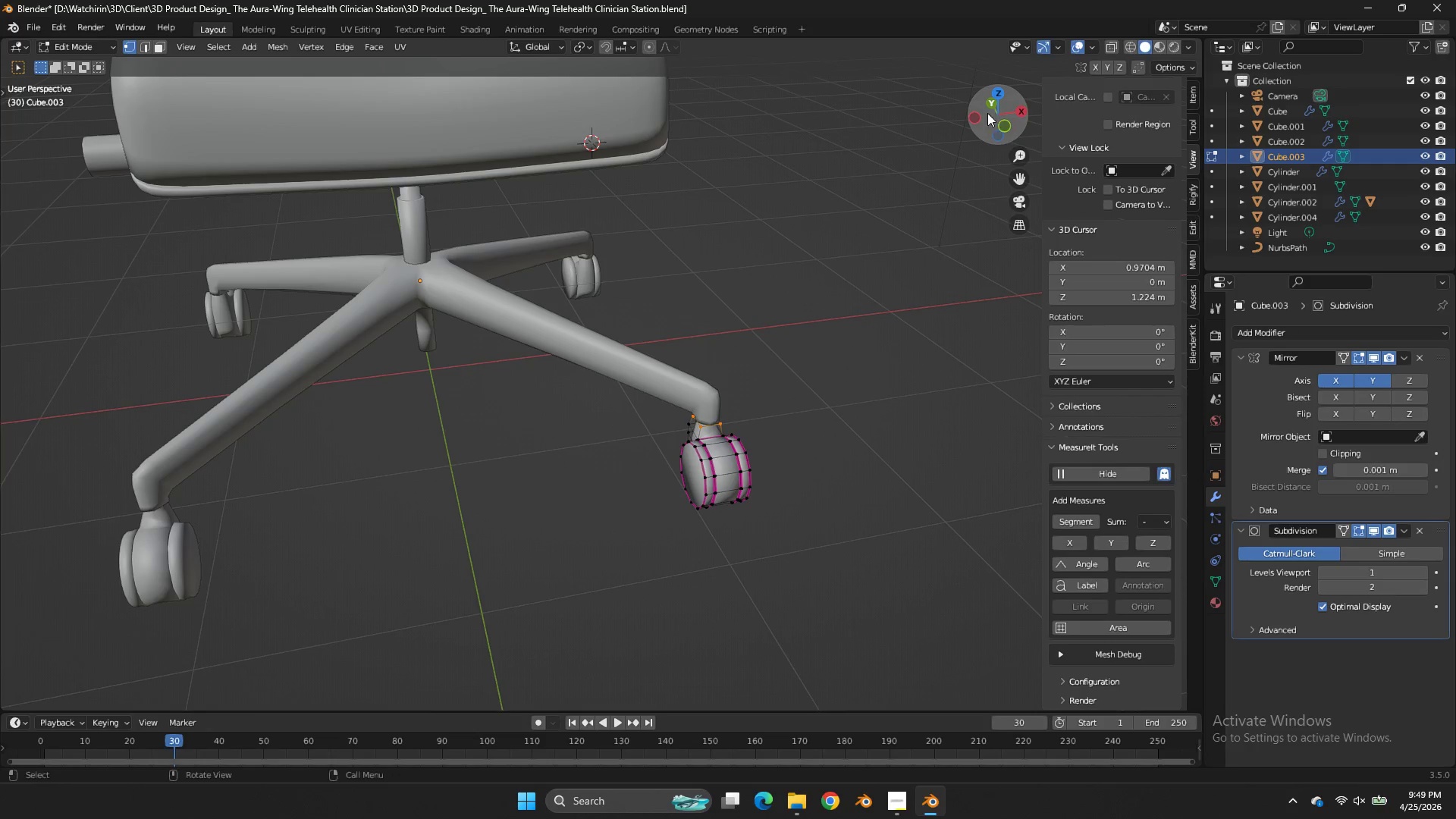 
left_click_drag(start_coordinate=[974, 108], to_coordinate=[767, 702])
 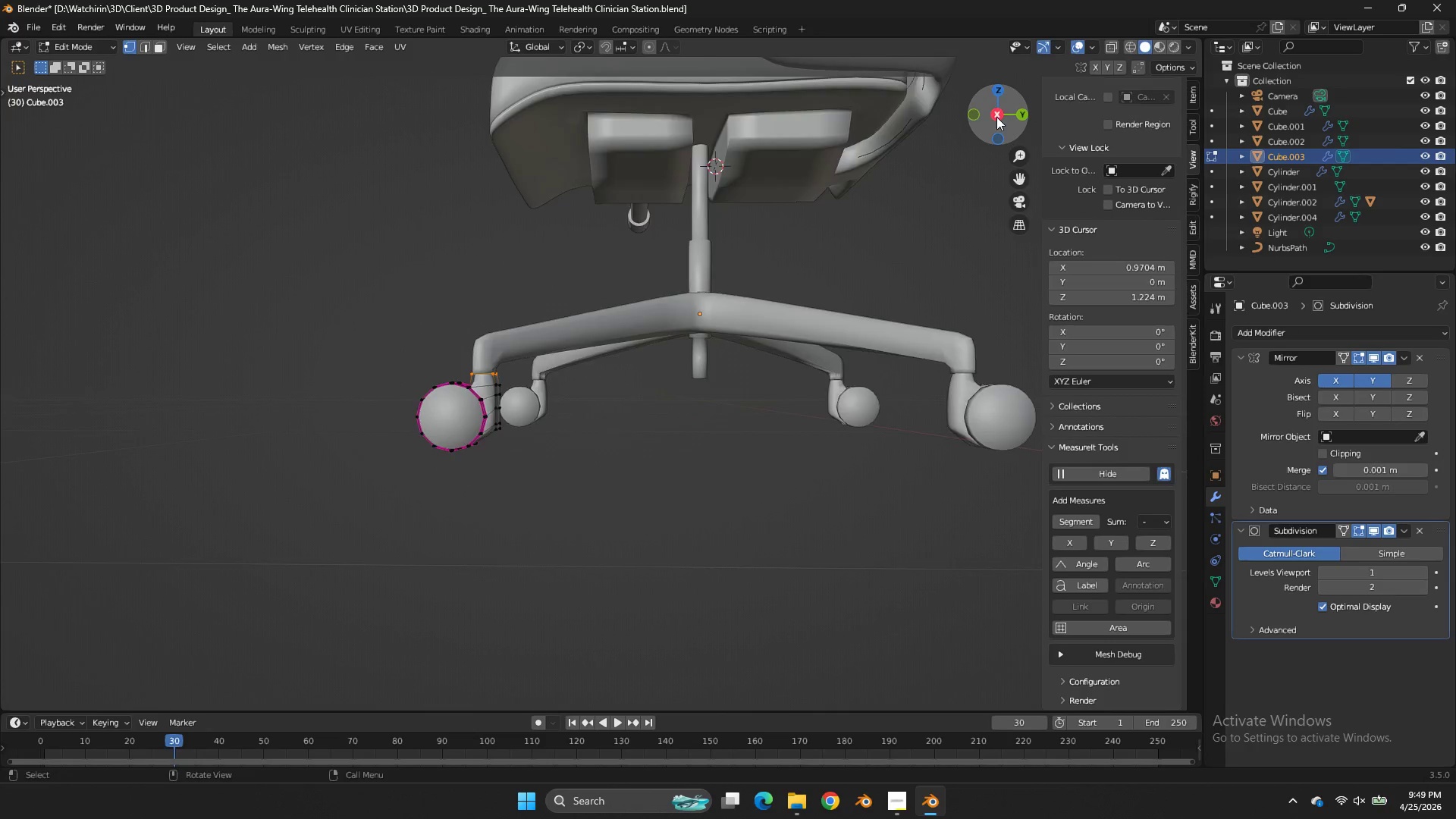 
left_click([996, 117])
 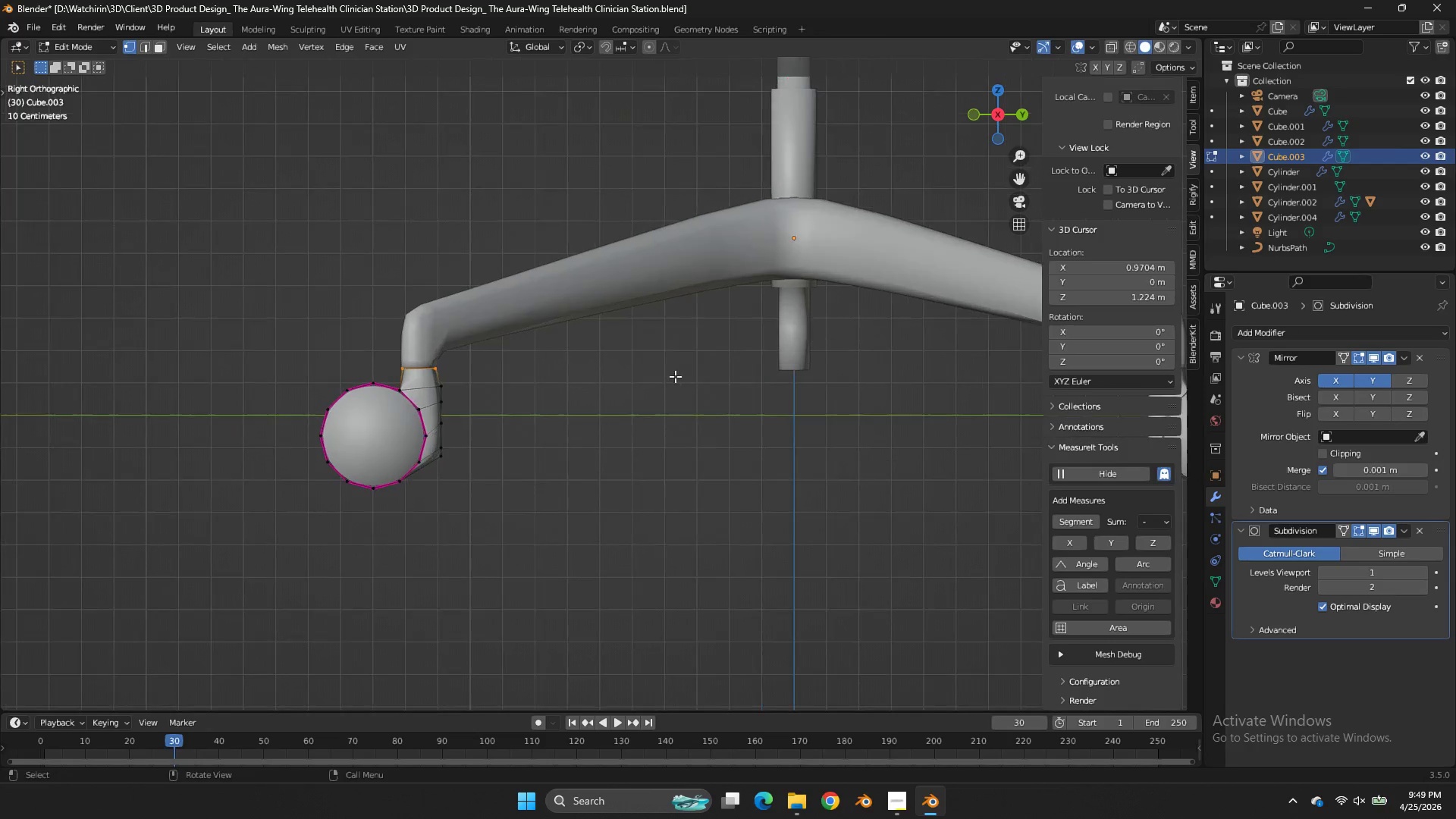 
scroll: coordinate [563, 359], scroll_direction: up, amount: 7.0
 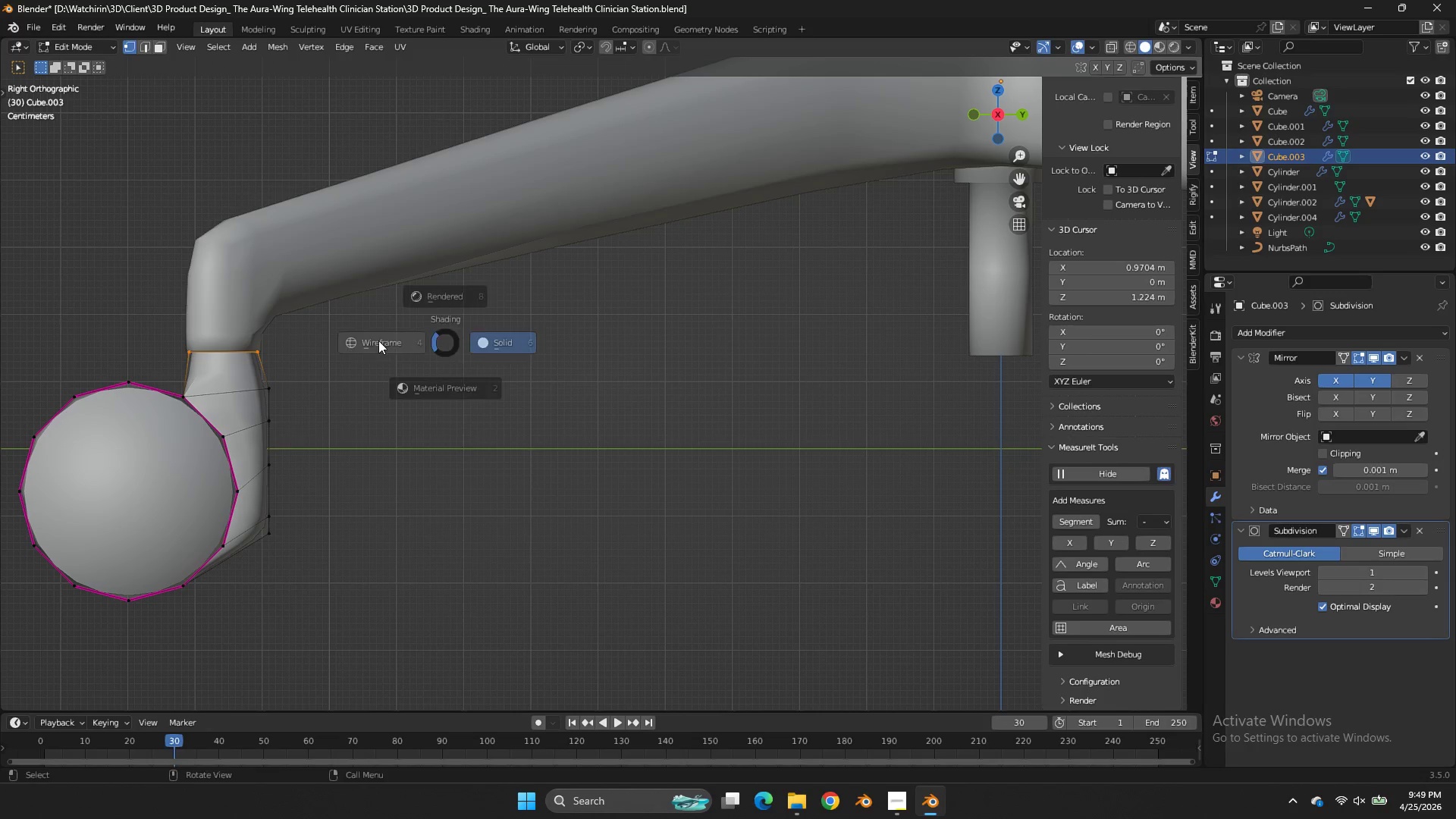 
type(zgy)
 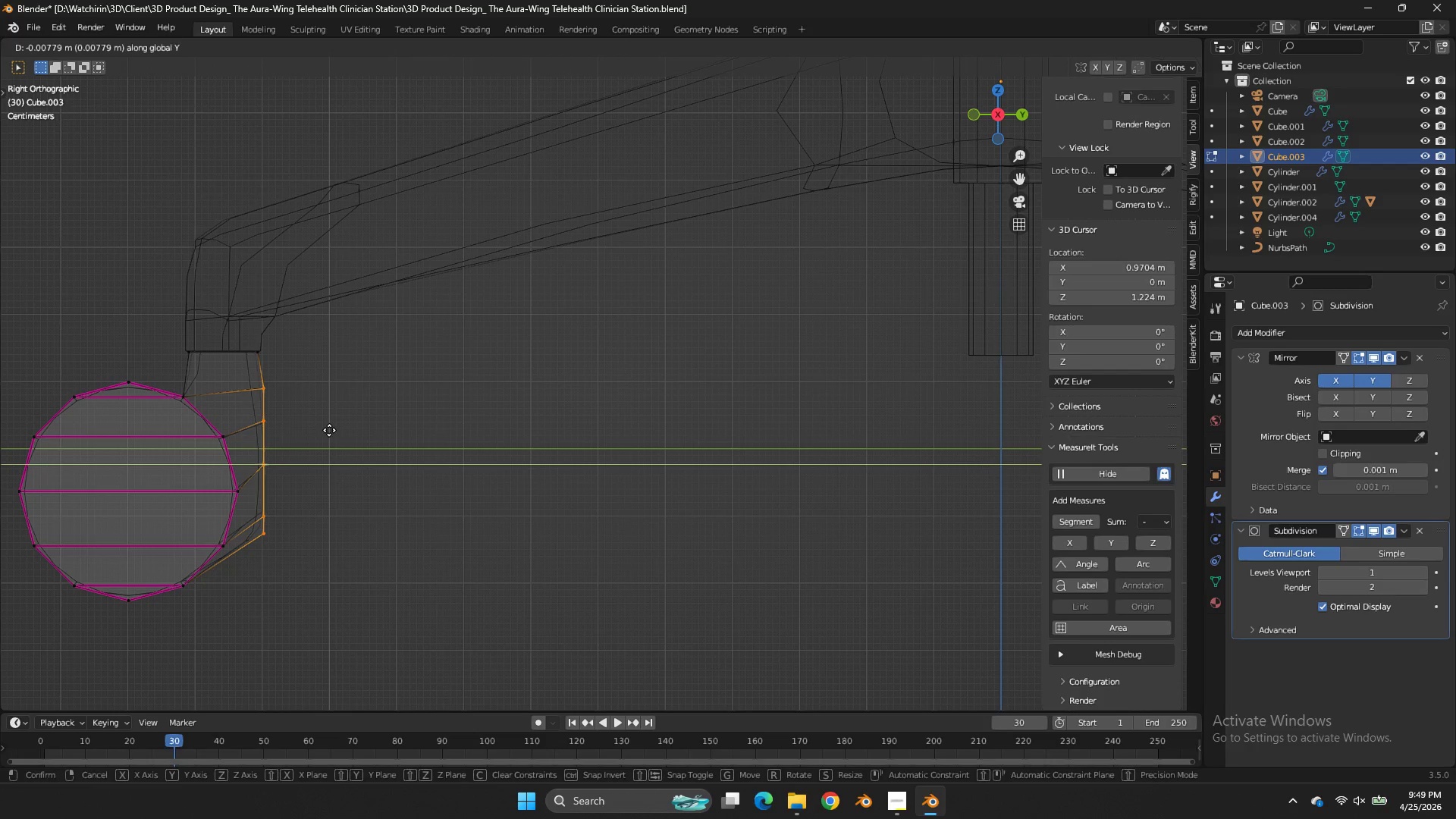 
left_click_drag(start_coordinate=[339, 386], to_coordinate=[260, 573])
 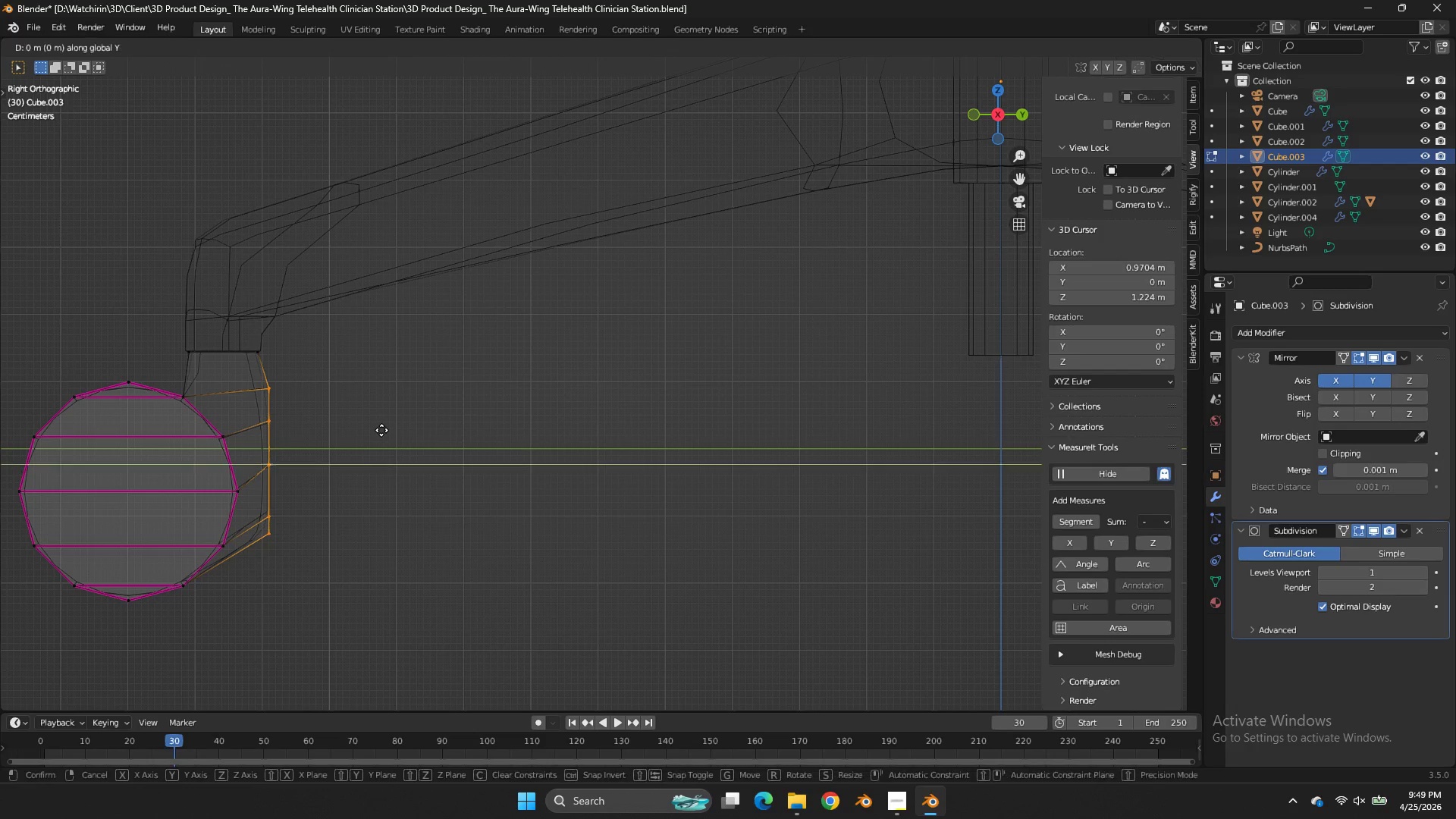 
hold_key(key=ShiftLeft, duration=1.31)
left_click([277, 430])
 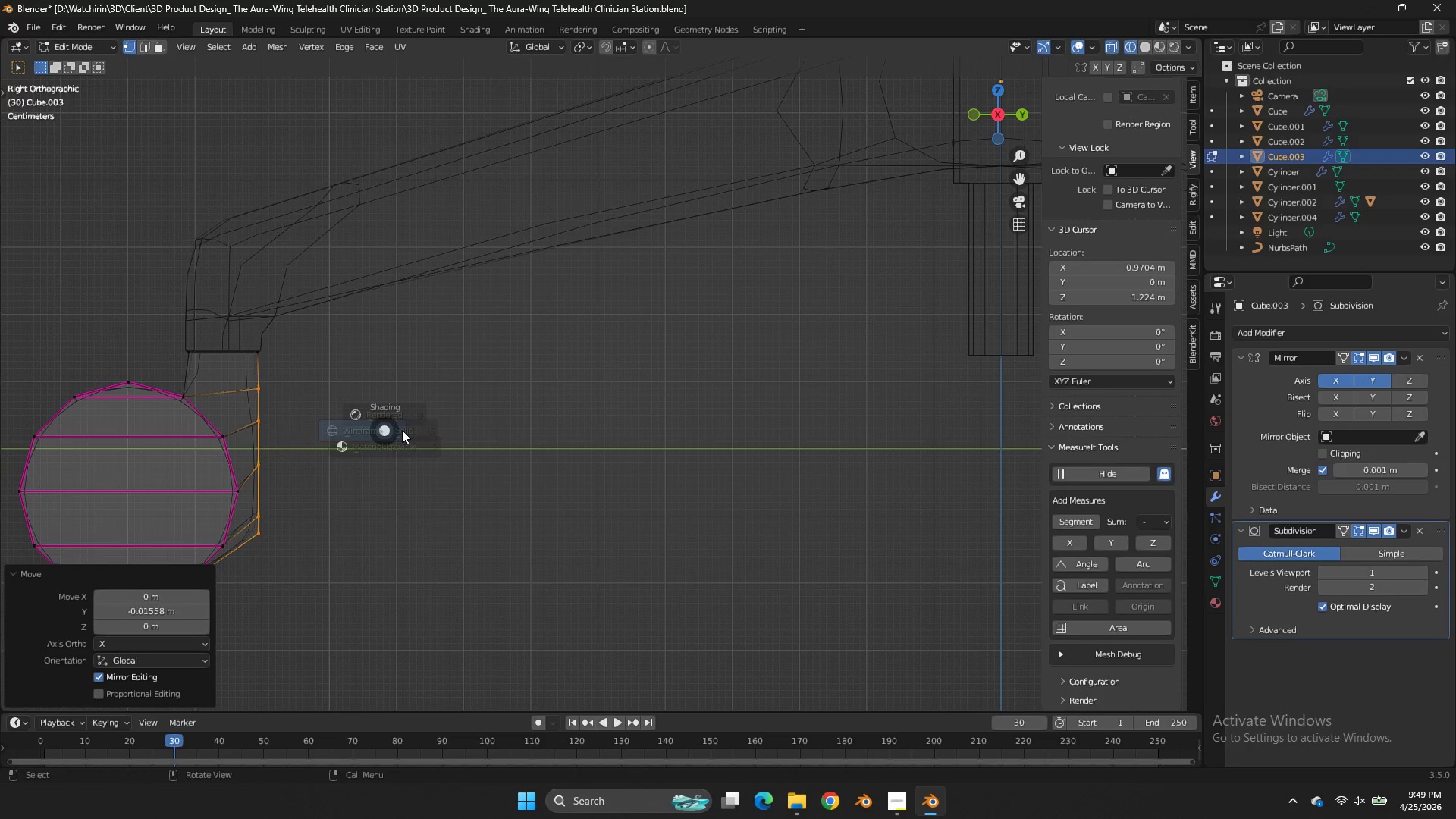 
key(Z)
 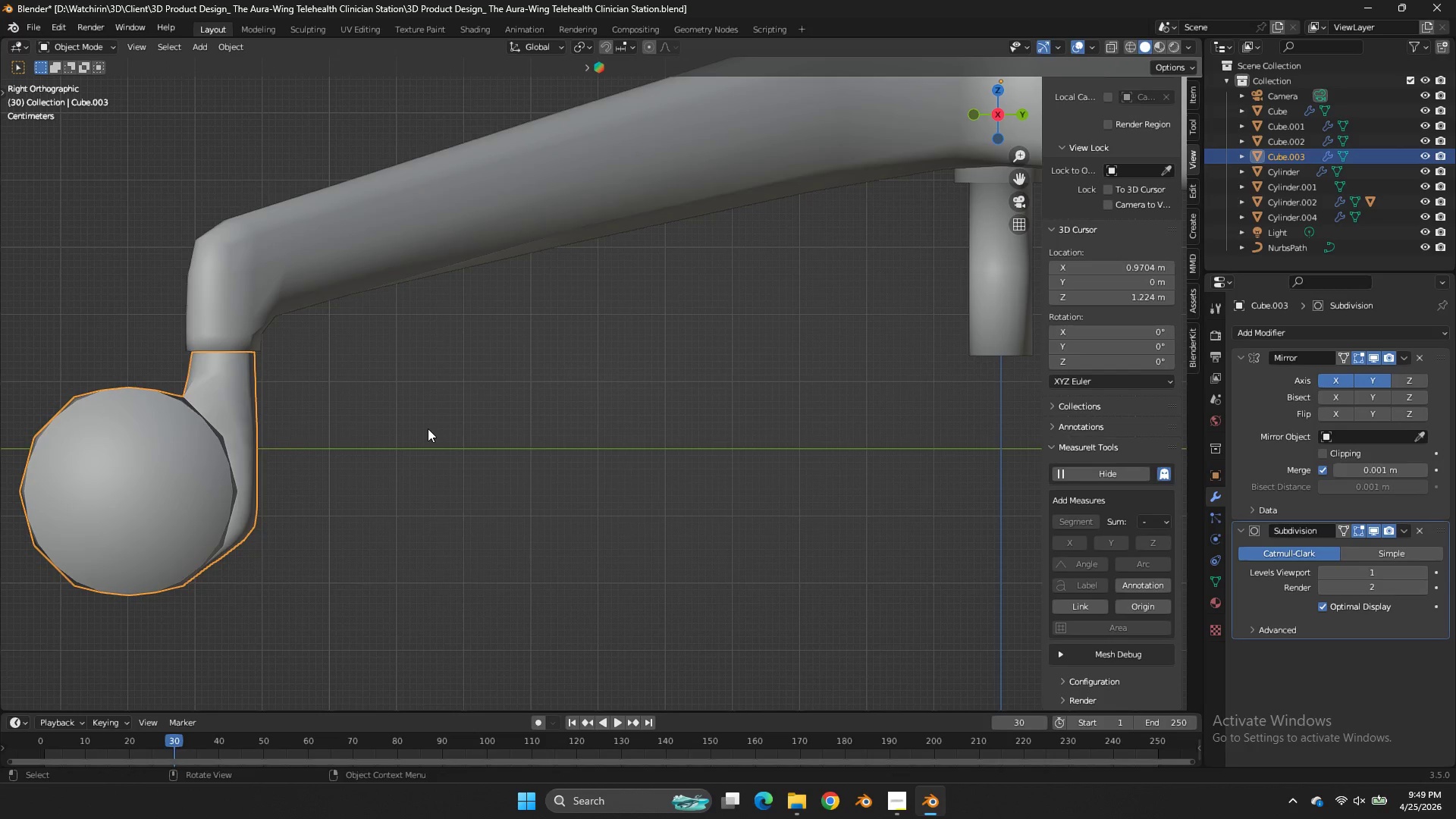 
key(Tab)
 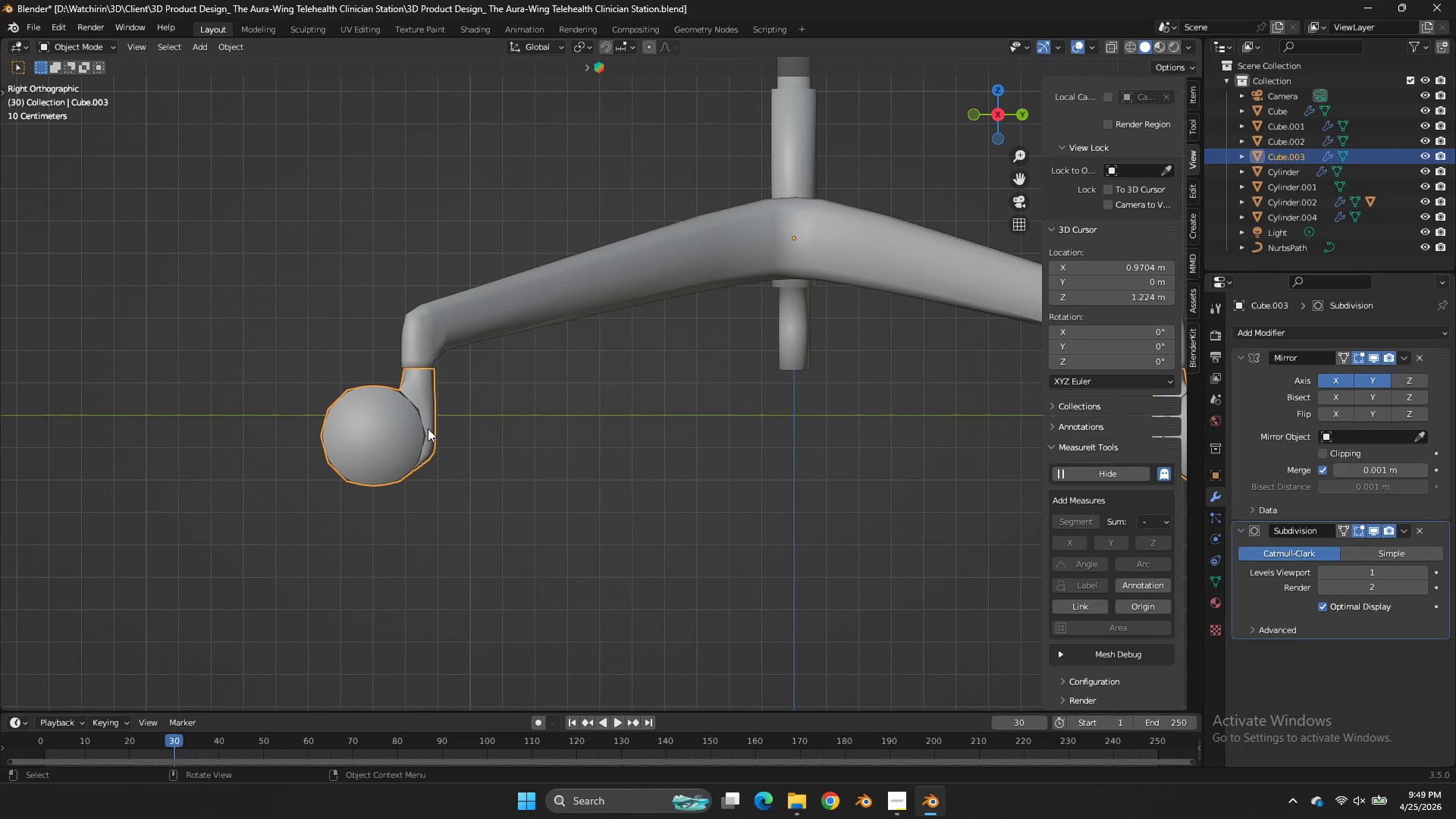 
key(Control+ControlLeft)
 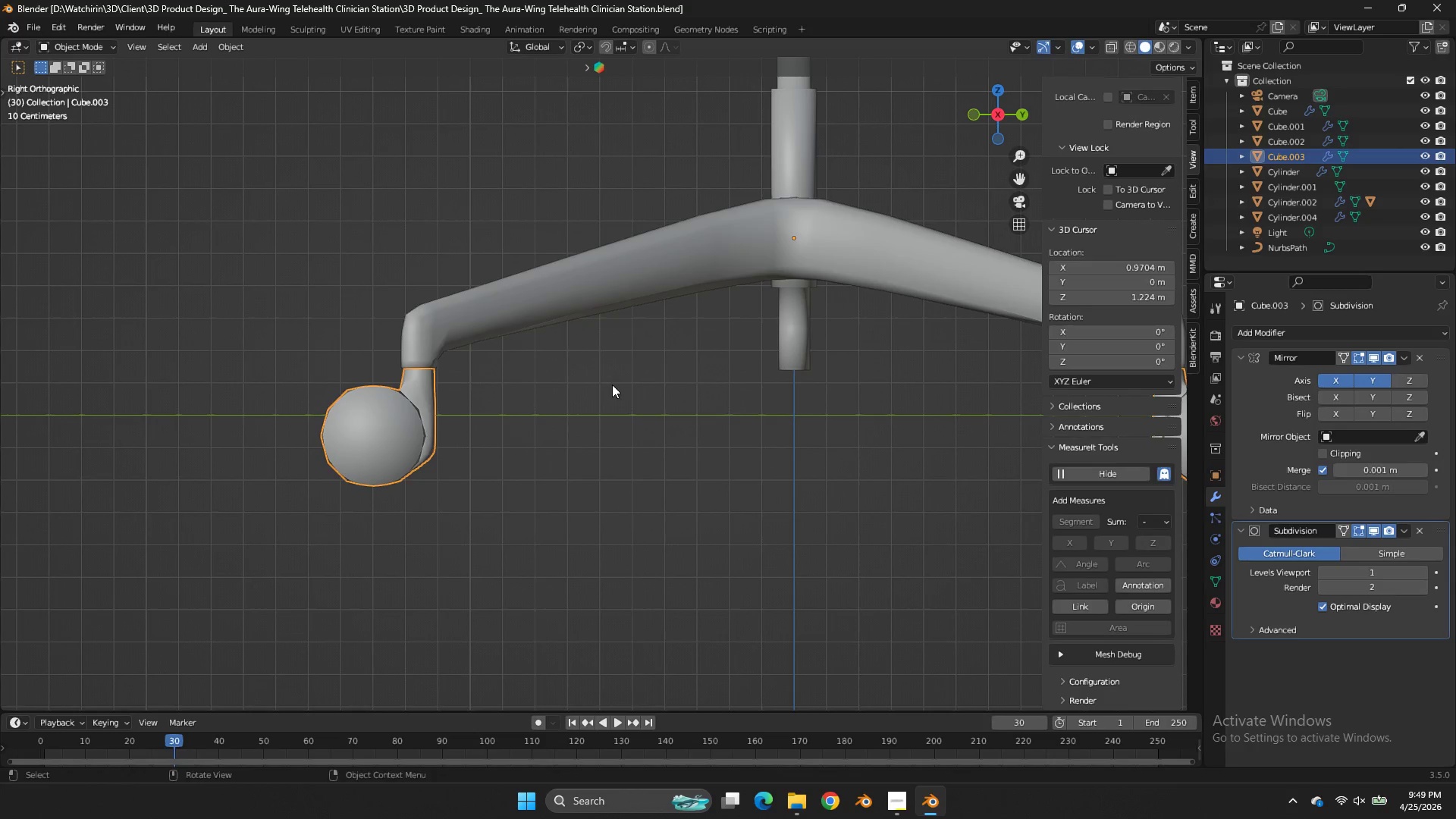 
key(Control+S)
 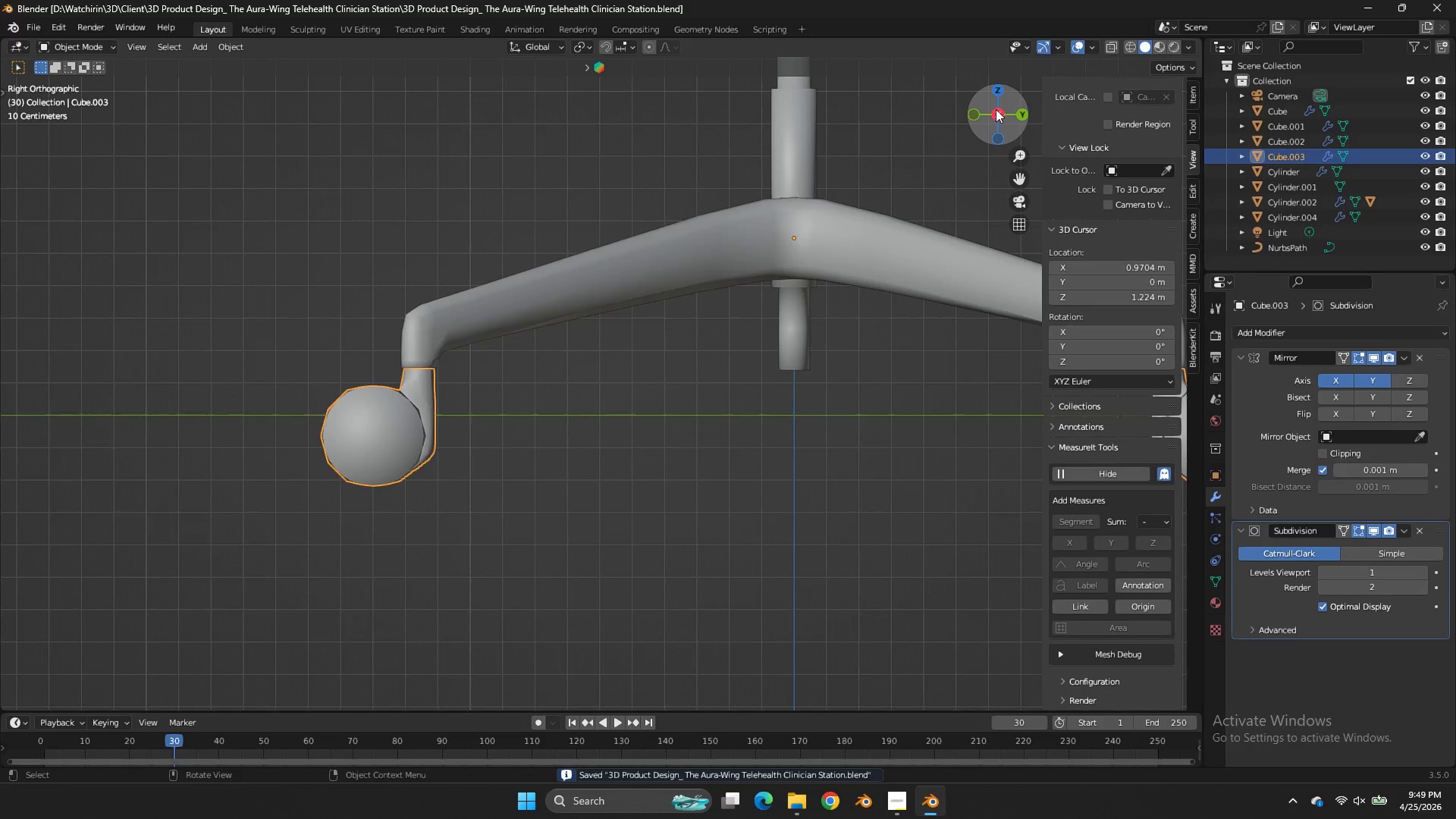 
scroll: coordinate [428, 428], scroll_direction: down, amount: 4.0
 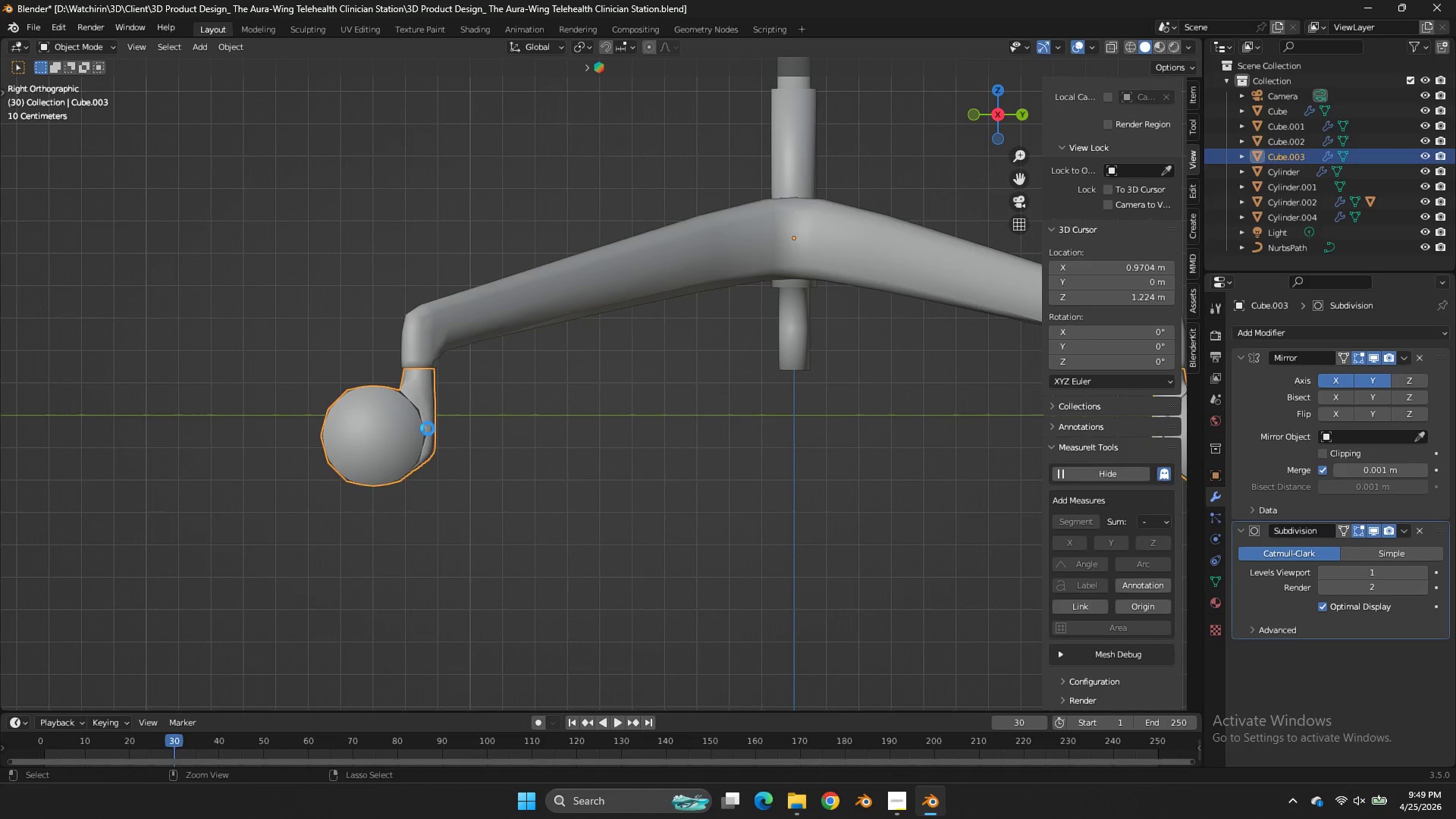 
left_click_drag(start_coordinate=[1000, 109], to_coordinate=[1162, 135])
 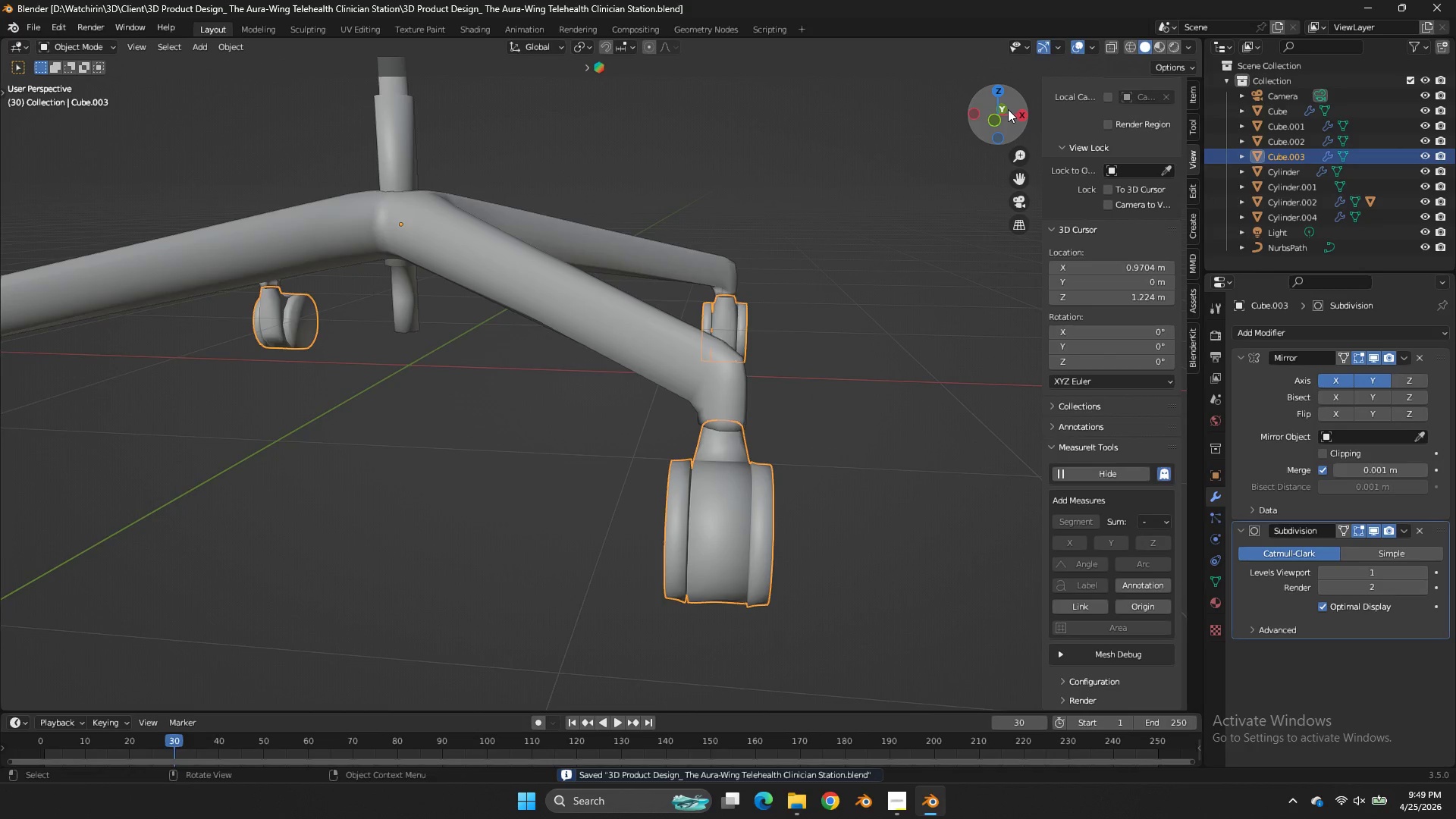 
left_click_drag(start_coordinate=[1007, 109], to_coordinate=[1011, 101])
 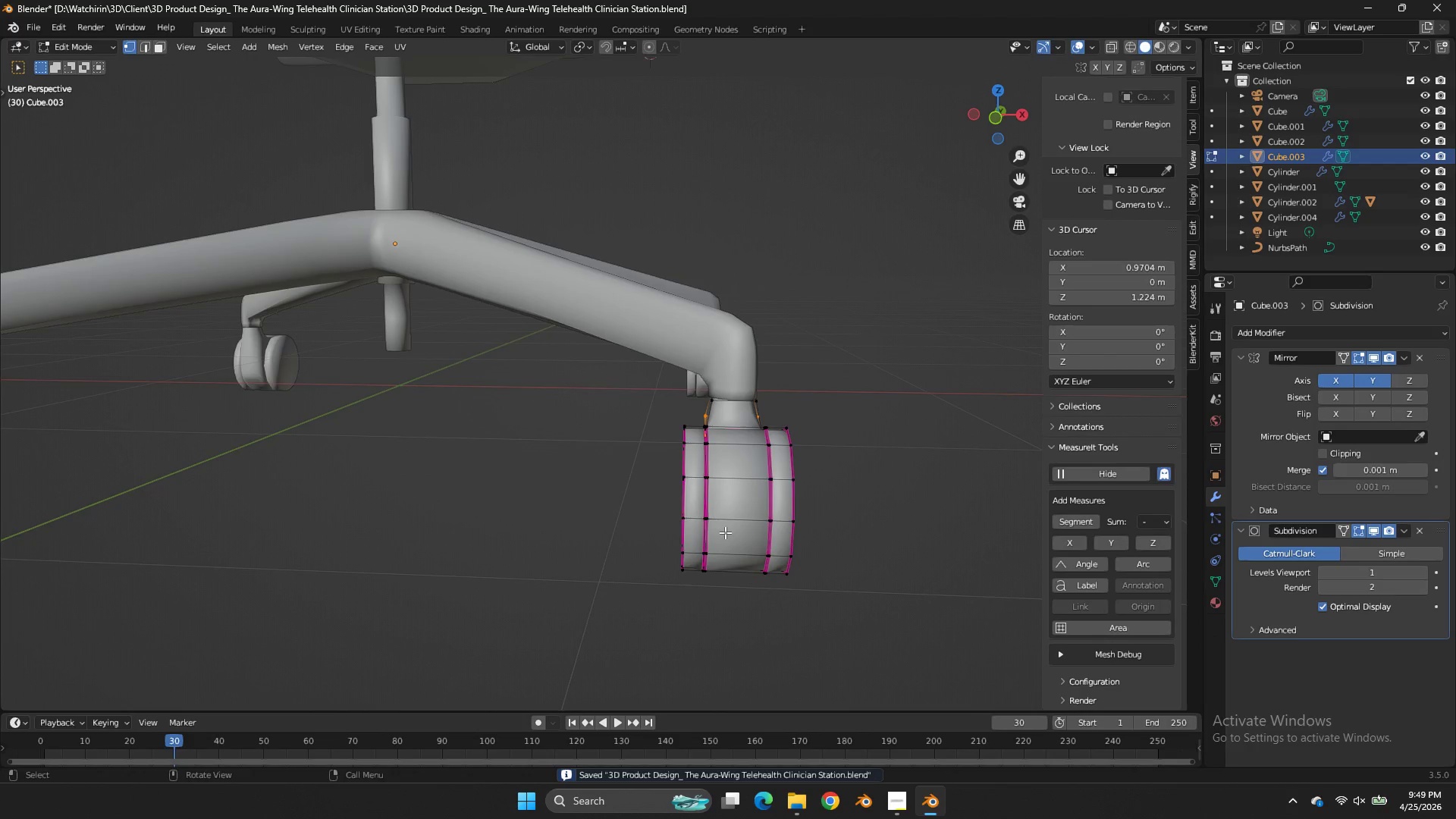 
key(Tab)
 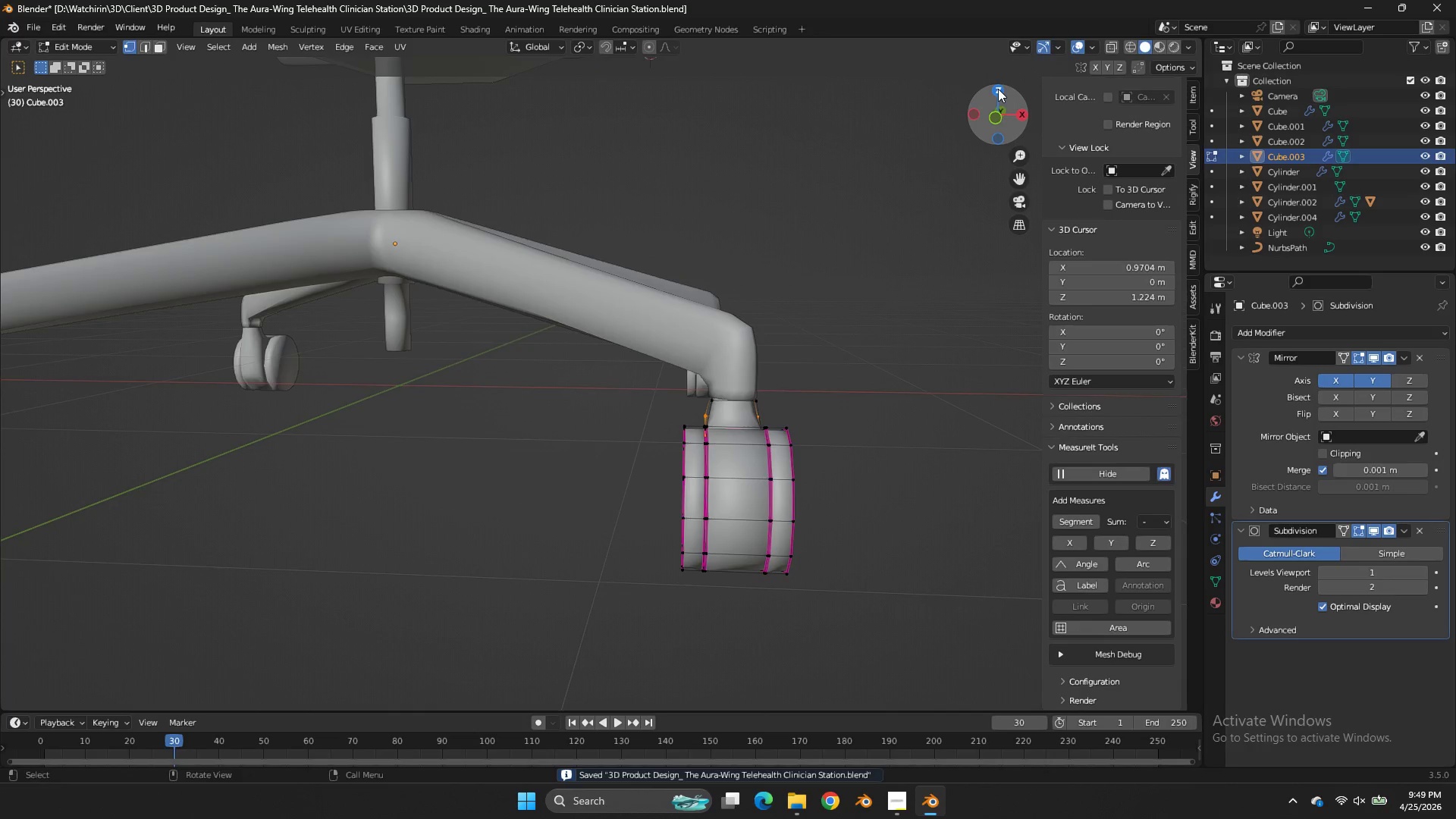 
left_click_drag(start_coordinate=[998, 89], to_coordinate=[1043, 707])
 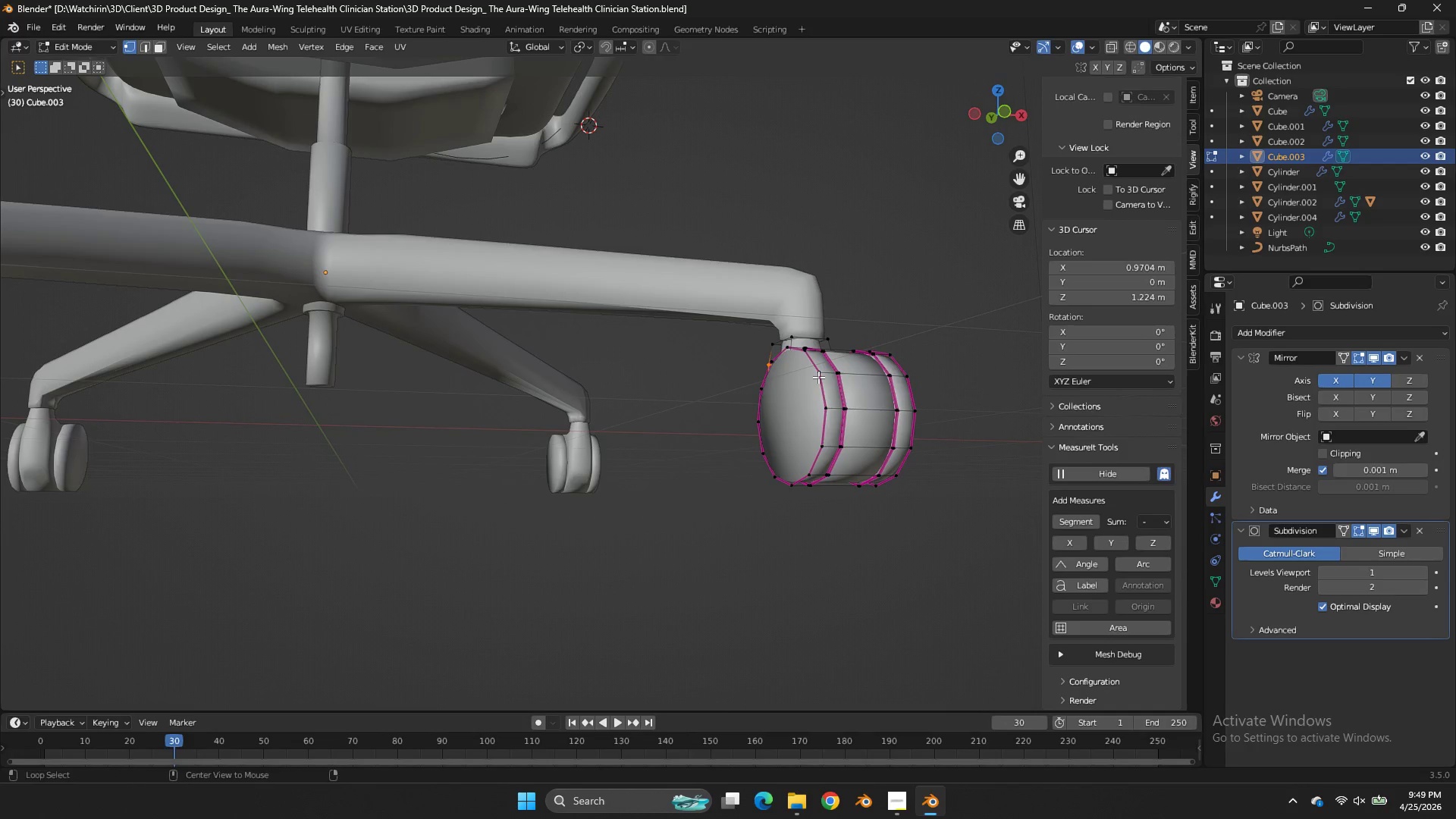 
hold_key(key=AltLeft, duration=0.81)
left_click([811, 388])
 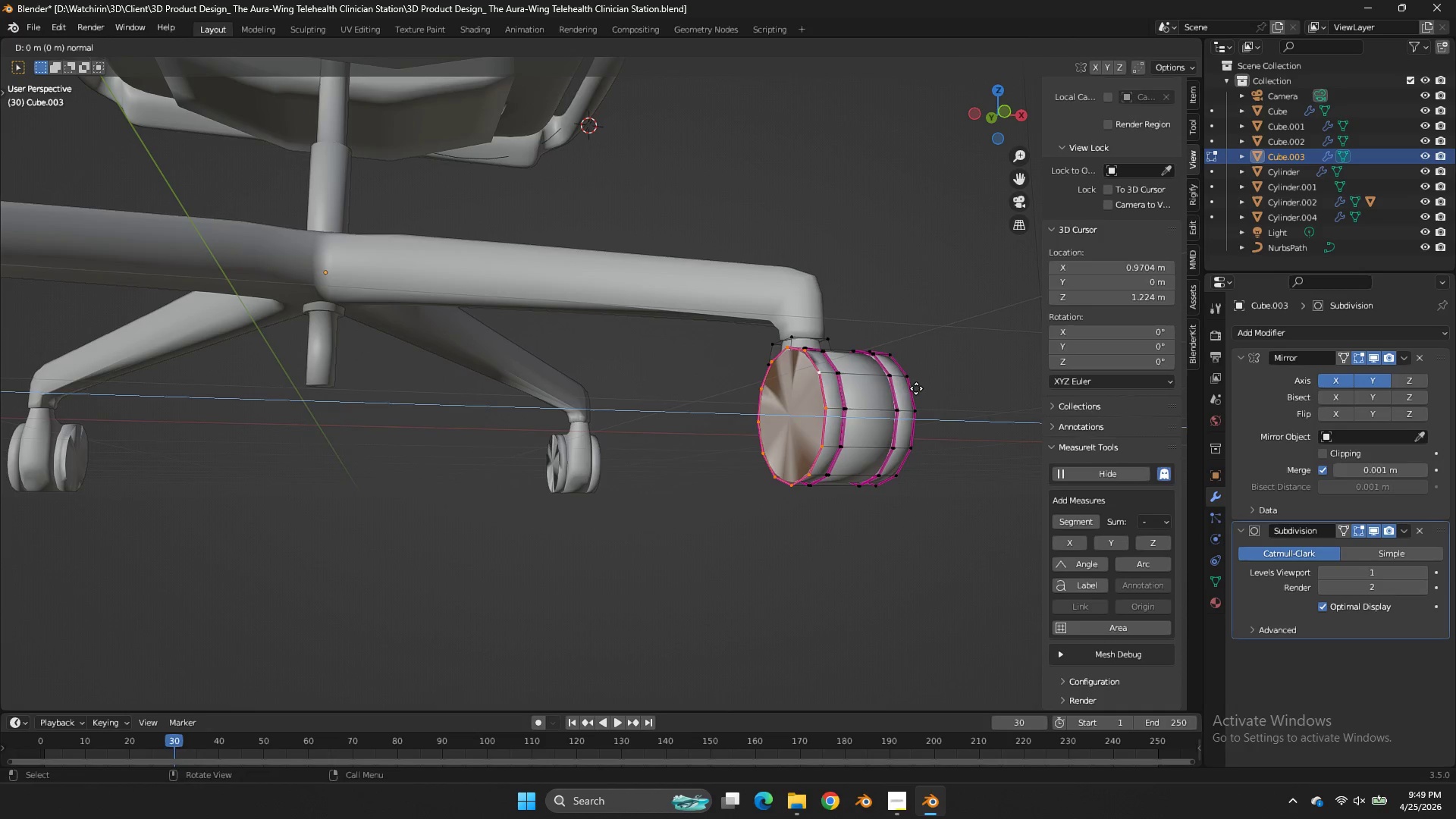 
key(E)
 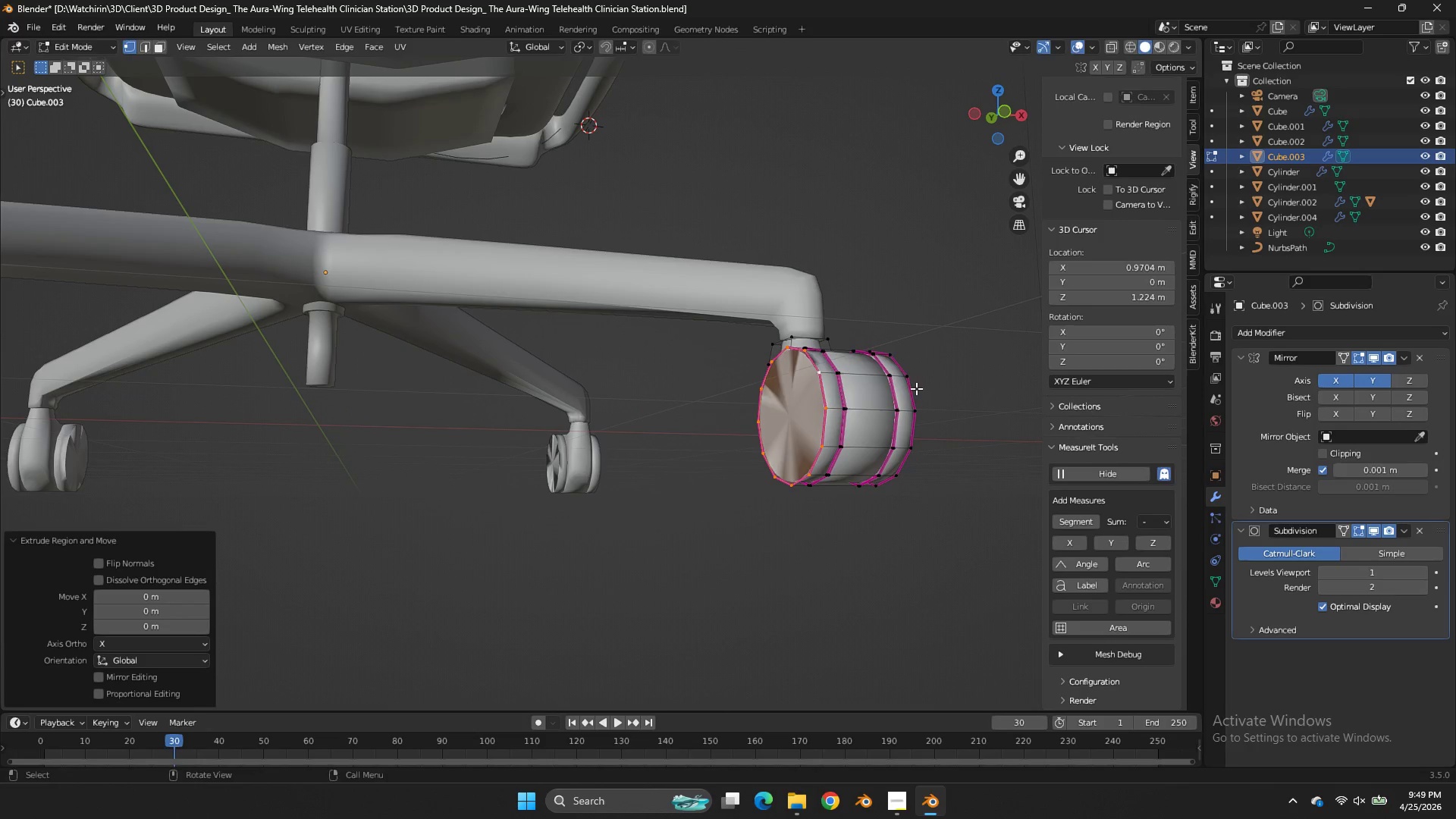 
right_click([916, 388])
 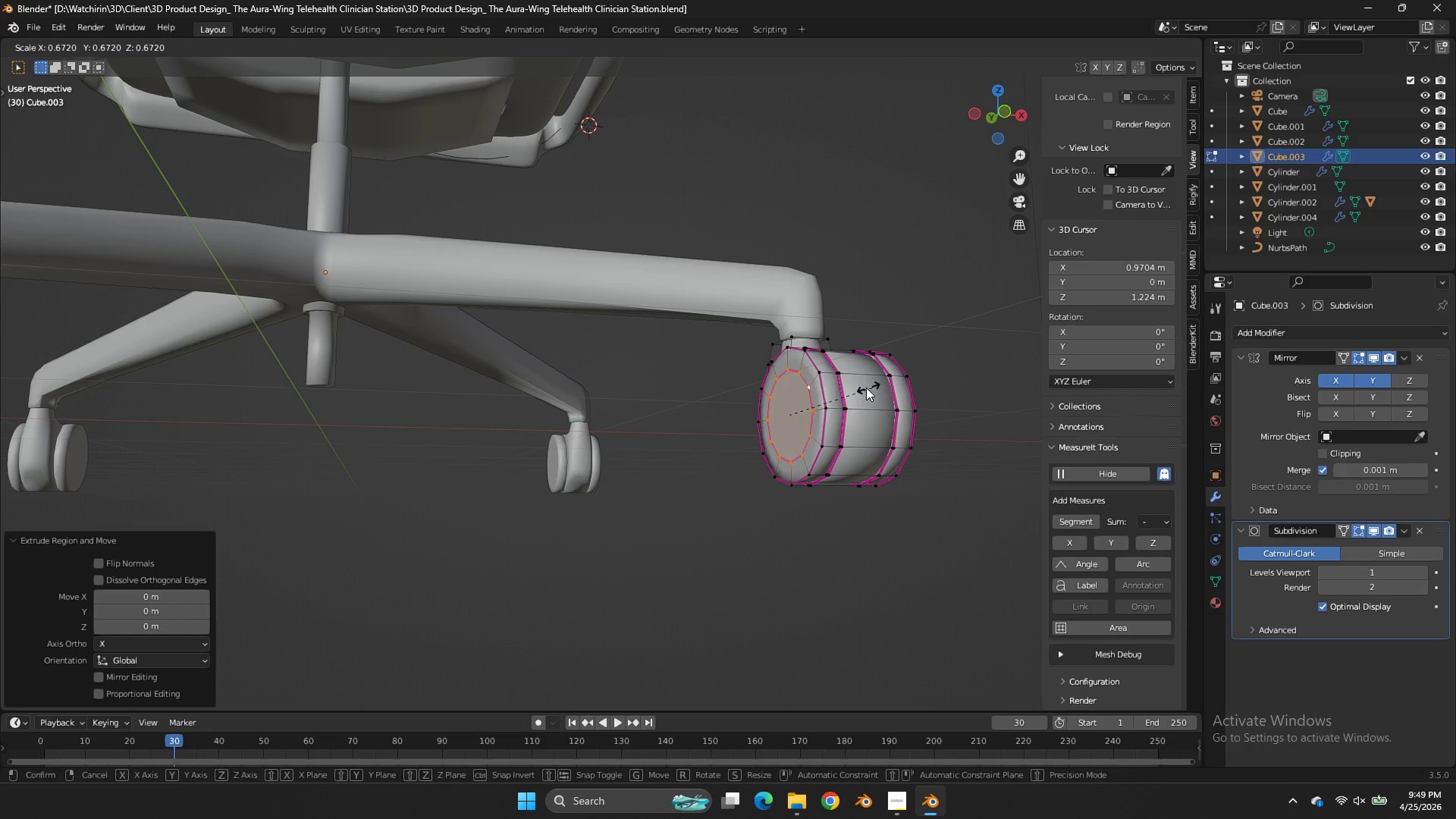 
key(S)
 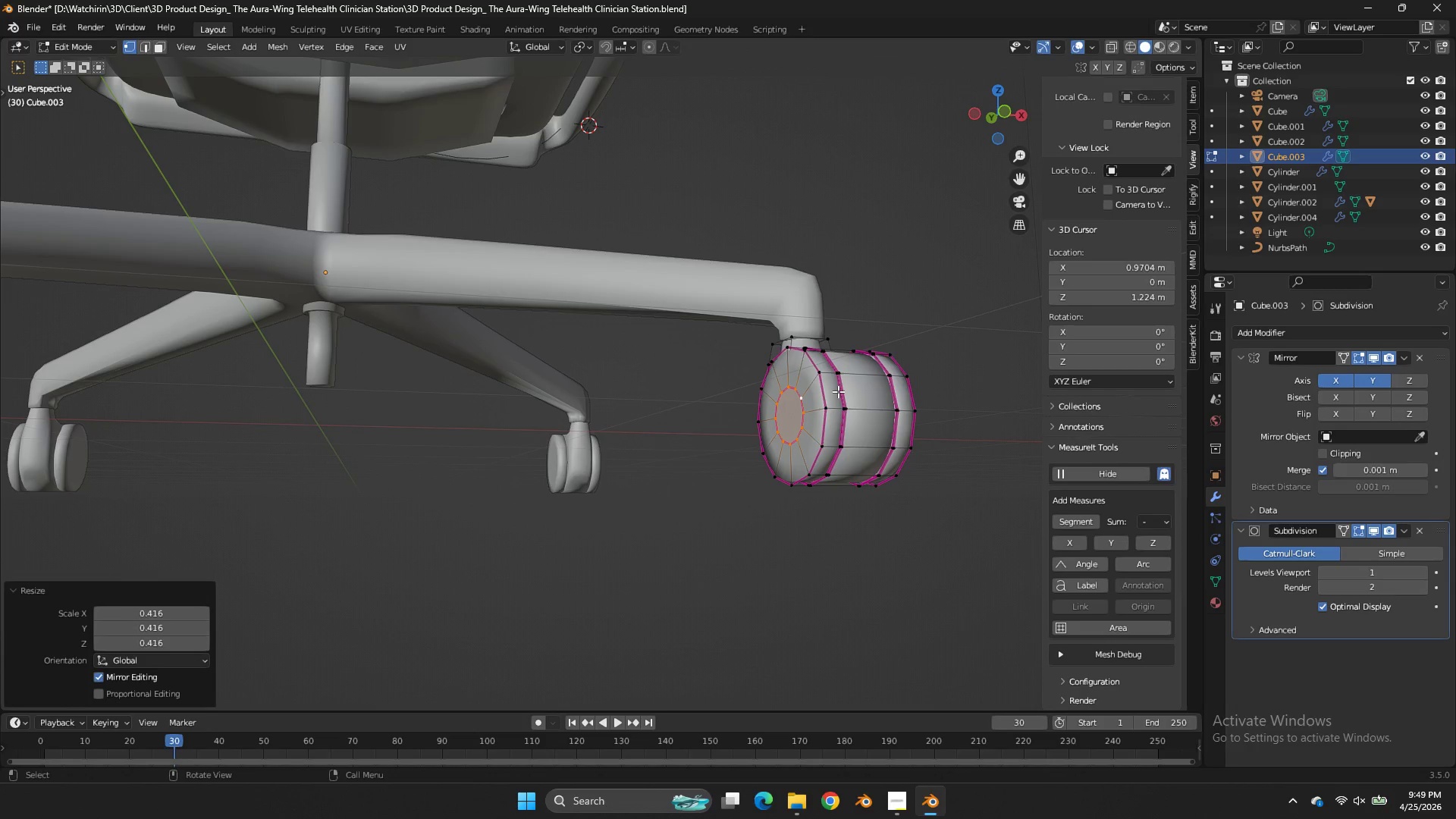 
left_click([838, 391])
 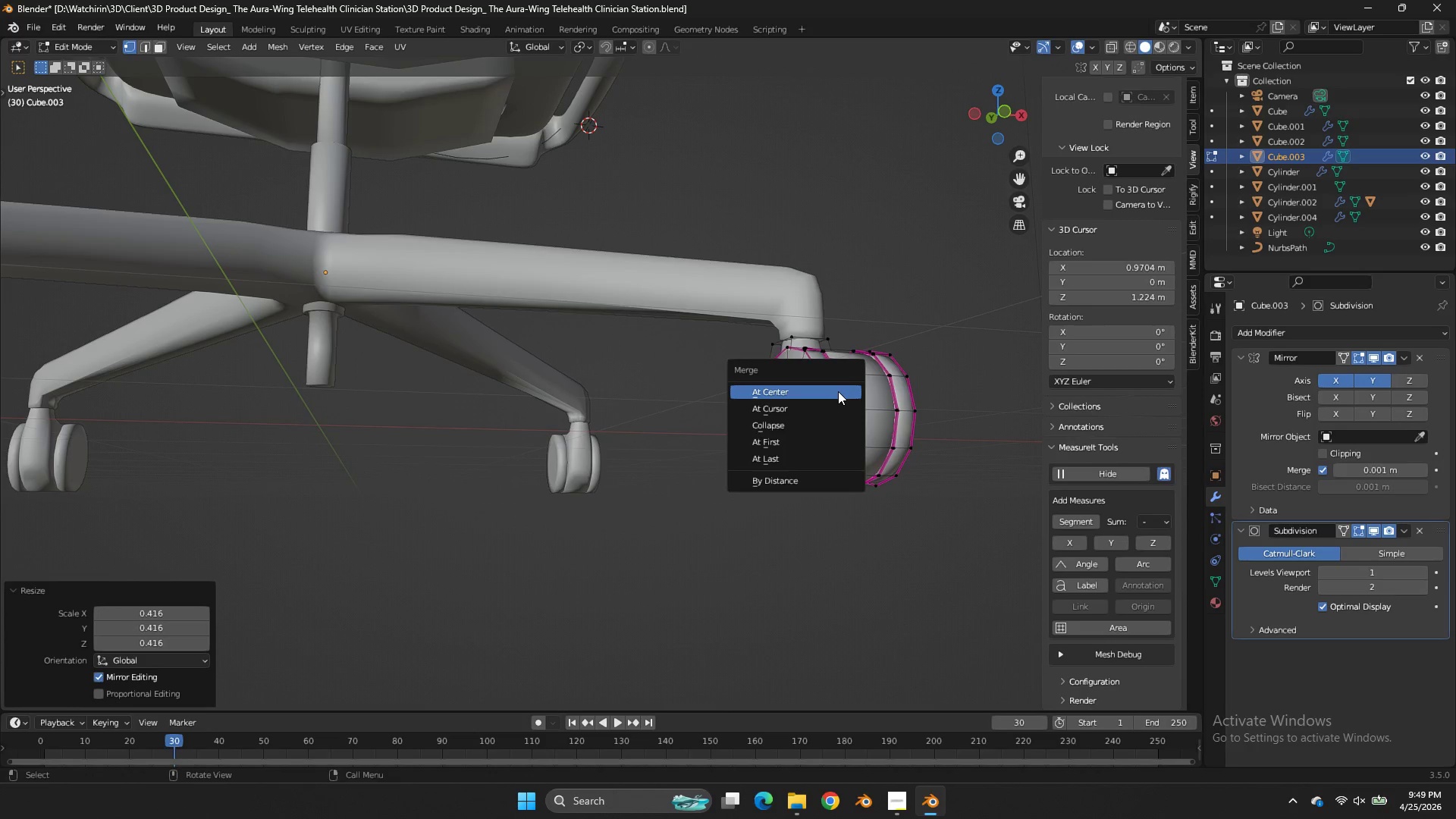 
key(M)
 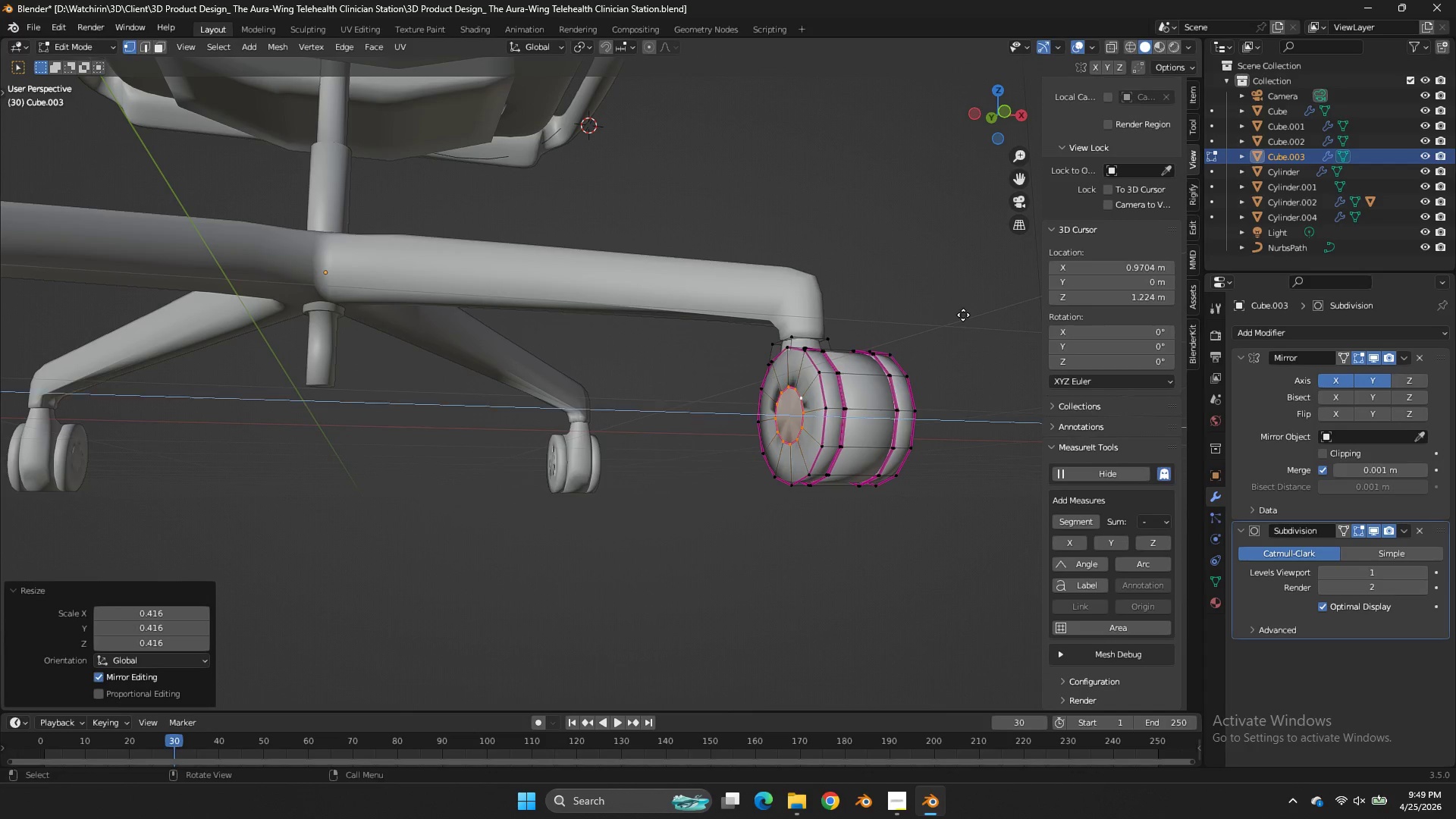 
key(E)
 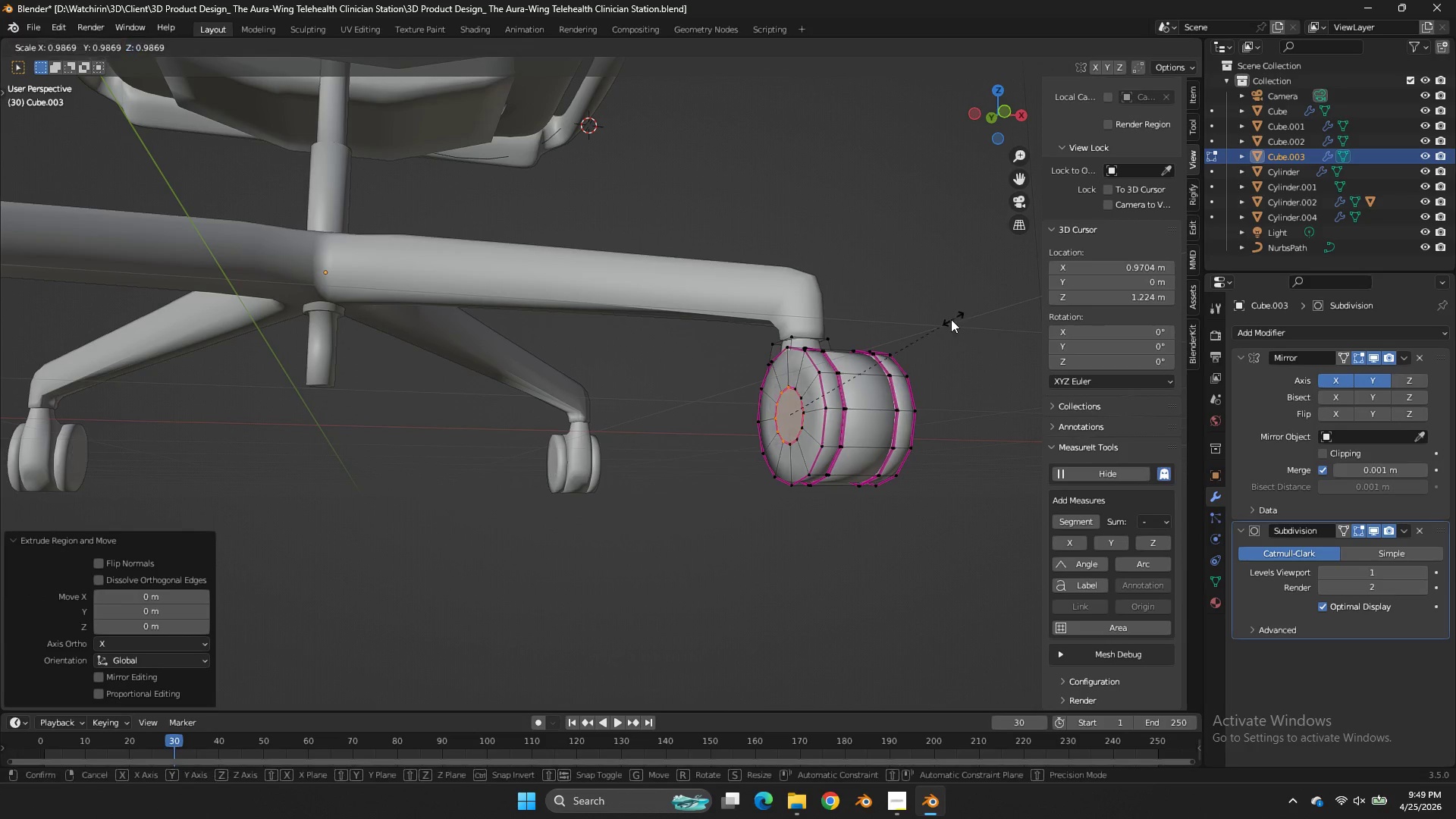 
right_click([963, 315])
 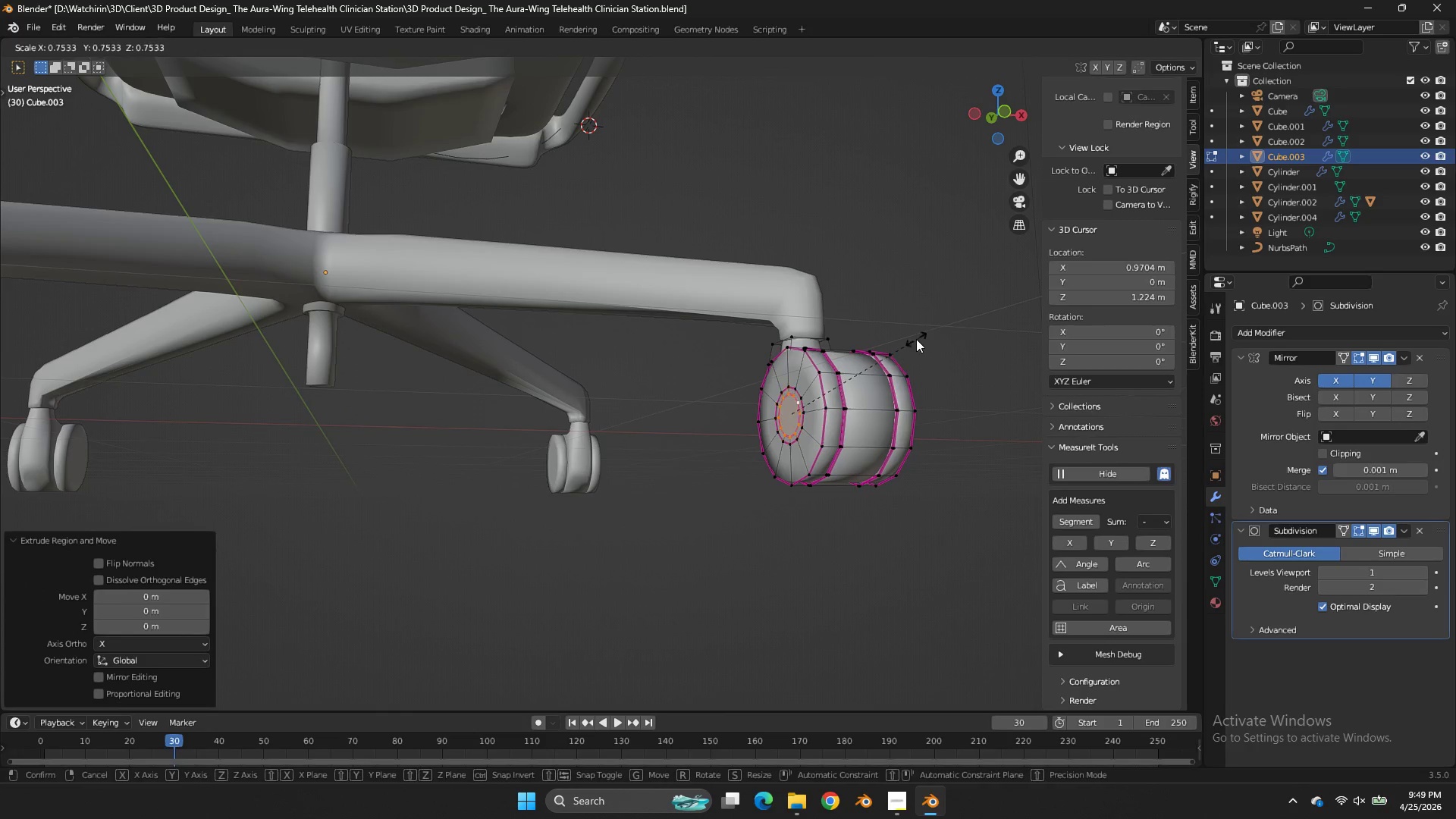 
key(S)
 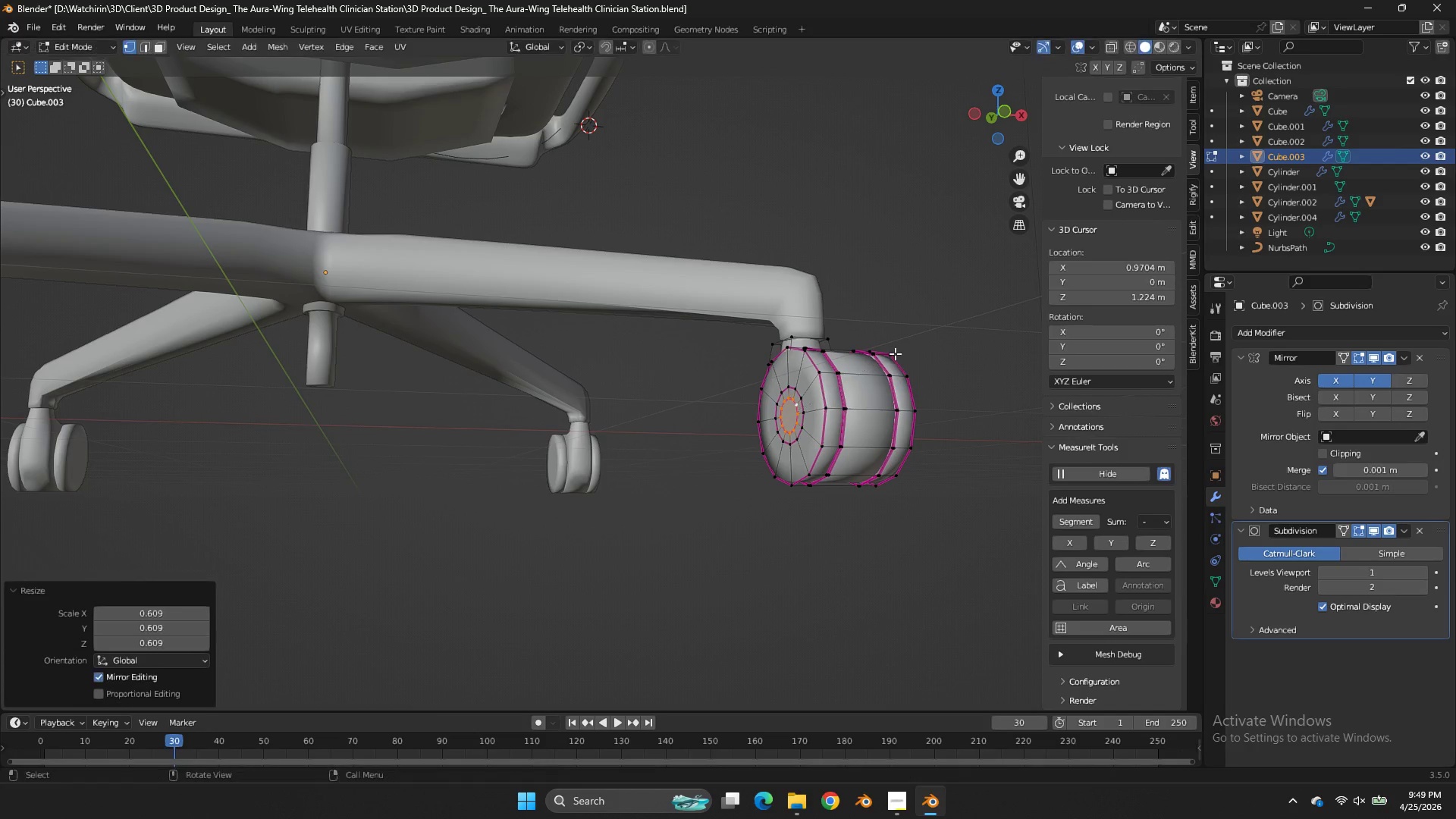 
left_click([895, 353])
 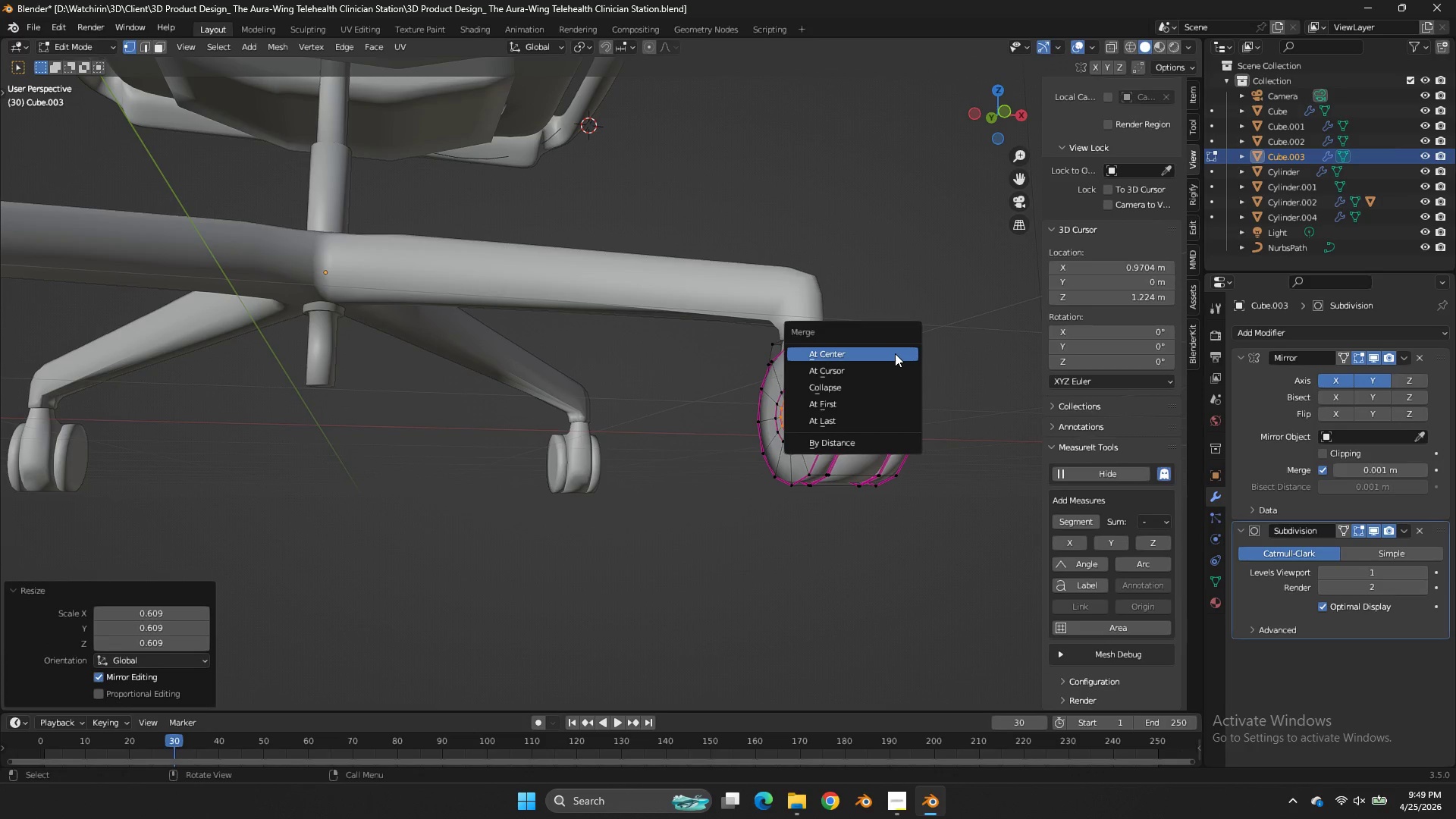 
key(M)
 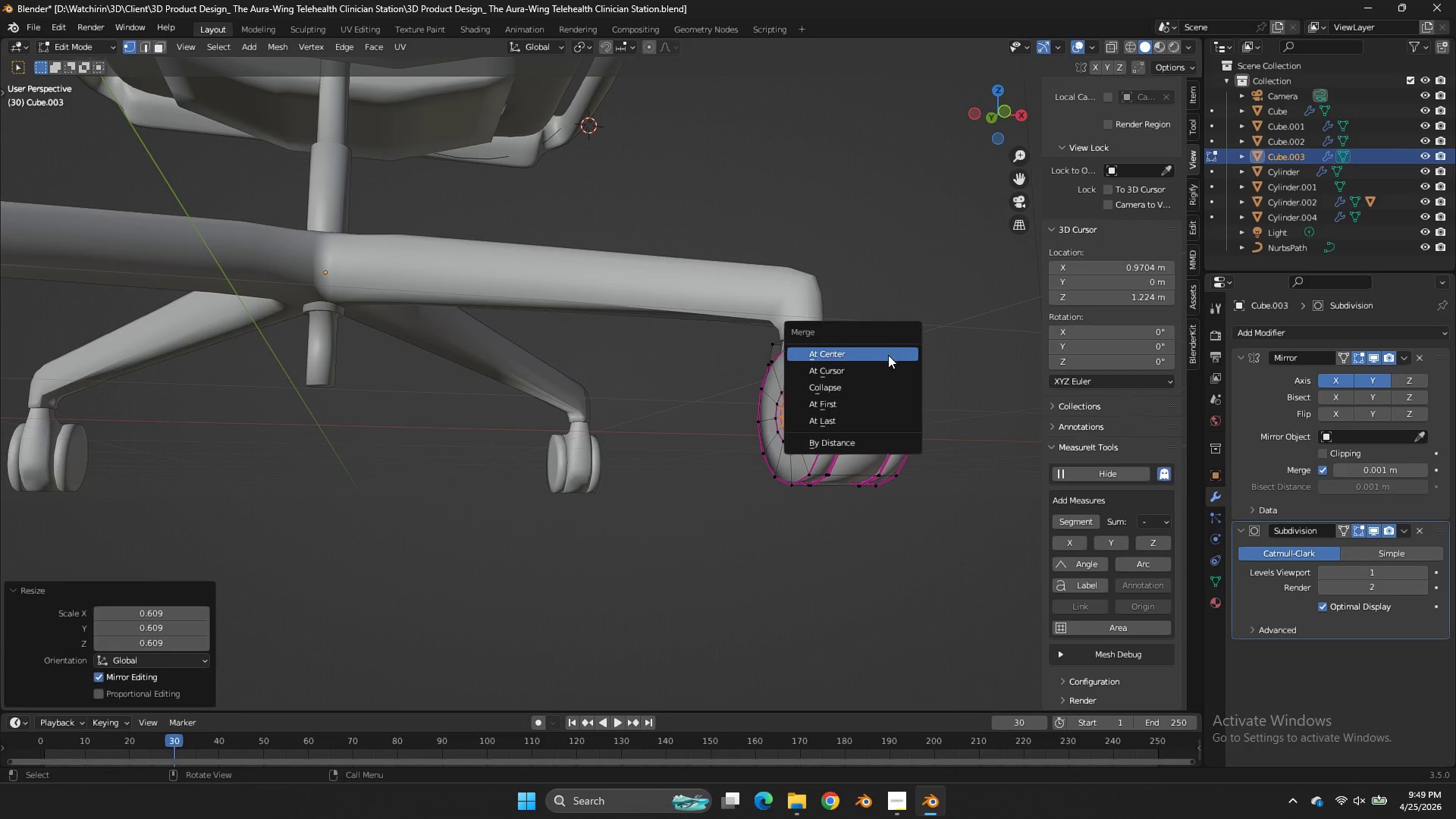 
left_click([895, 353])
 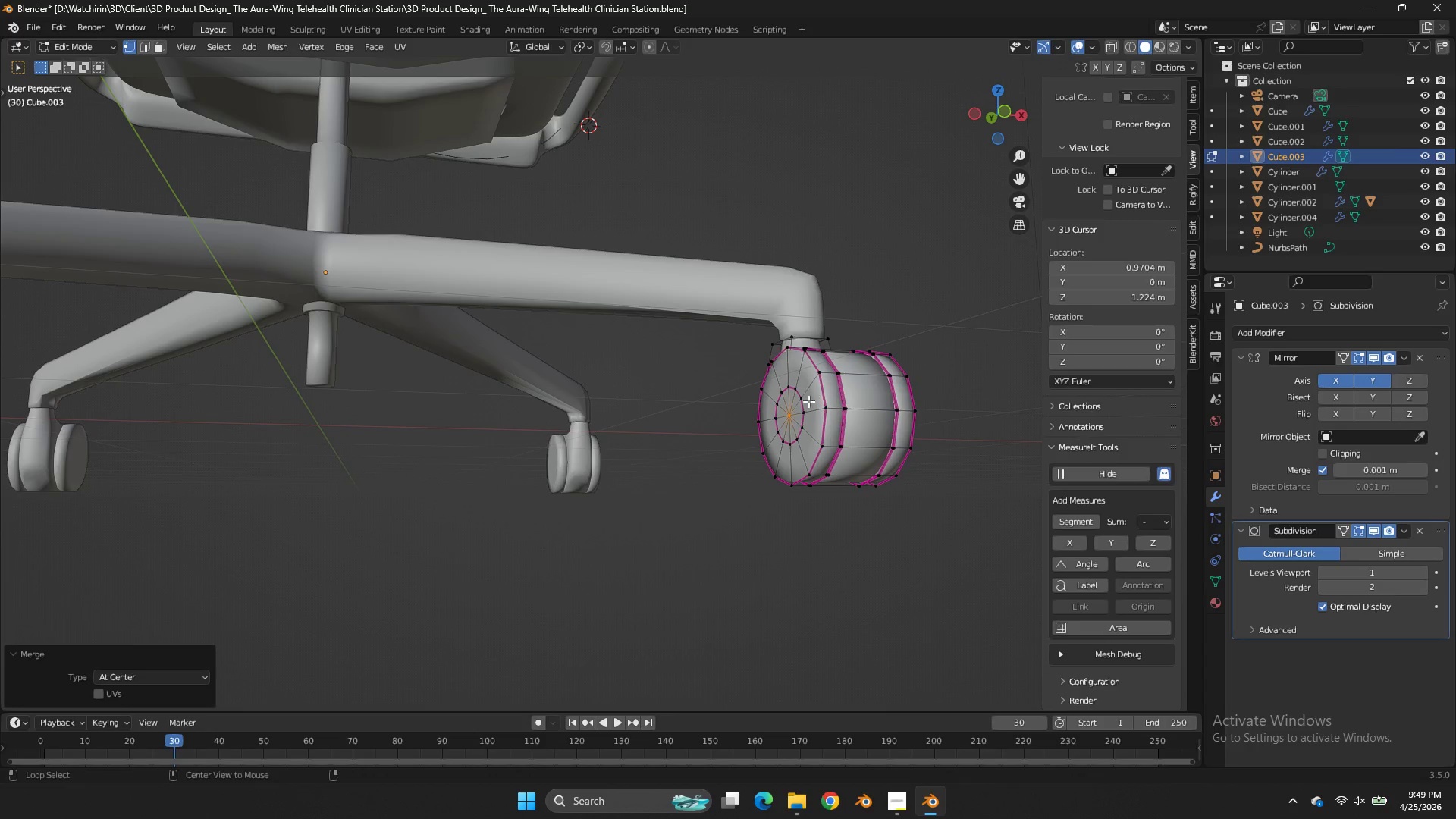 
hold_key(key=AltLeft, duration=0.69)
left_click([800, 405])
 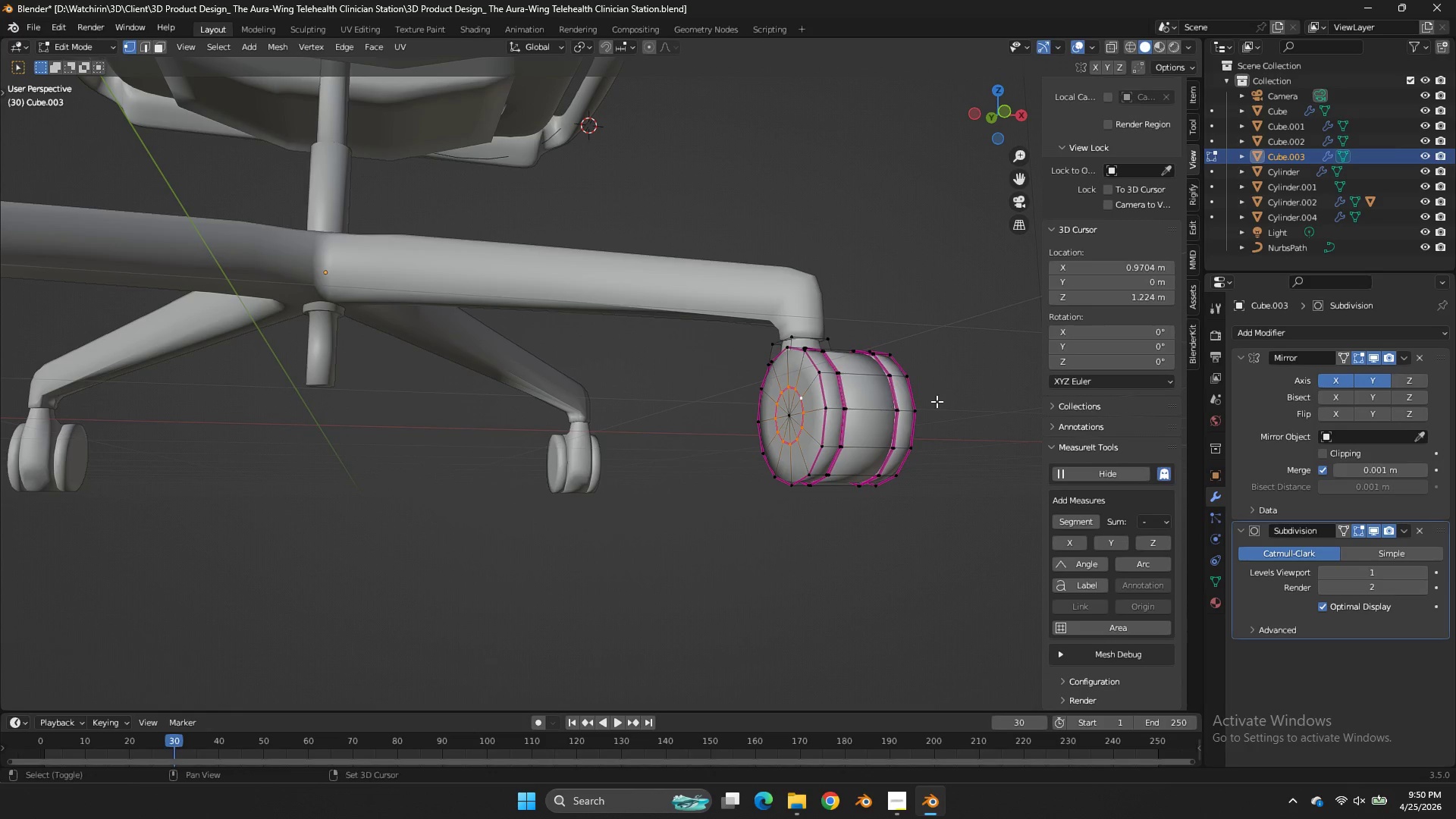 
key(Shift+E)
 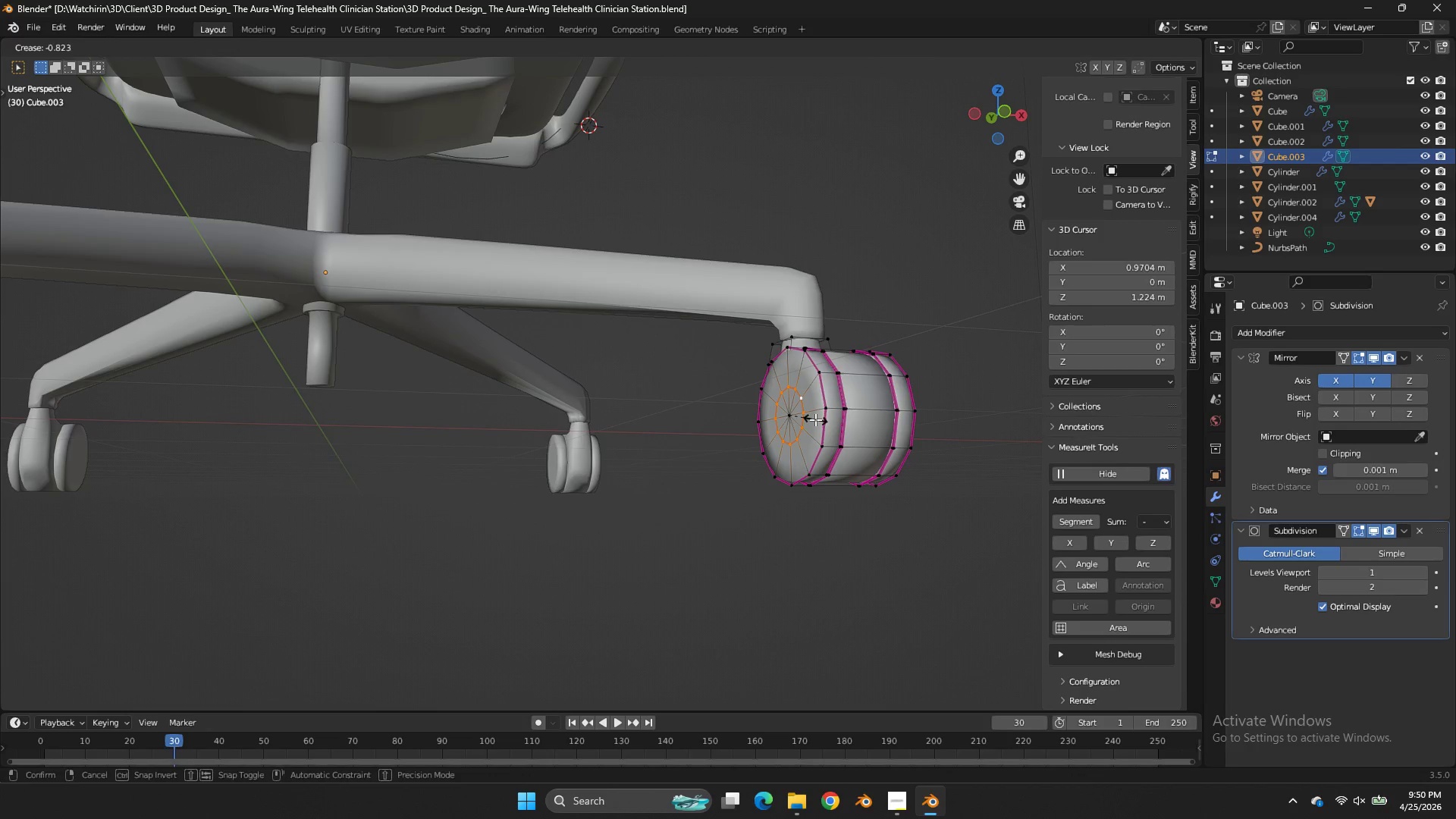 
left_click([815, 419])
 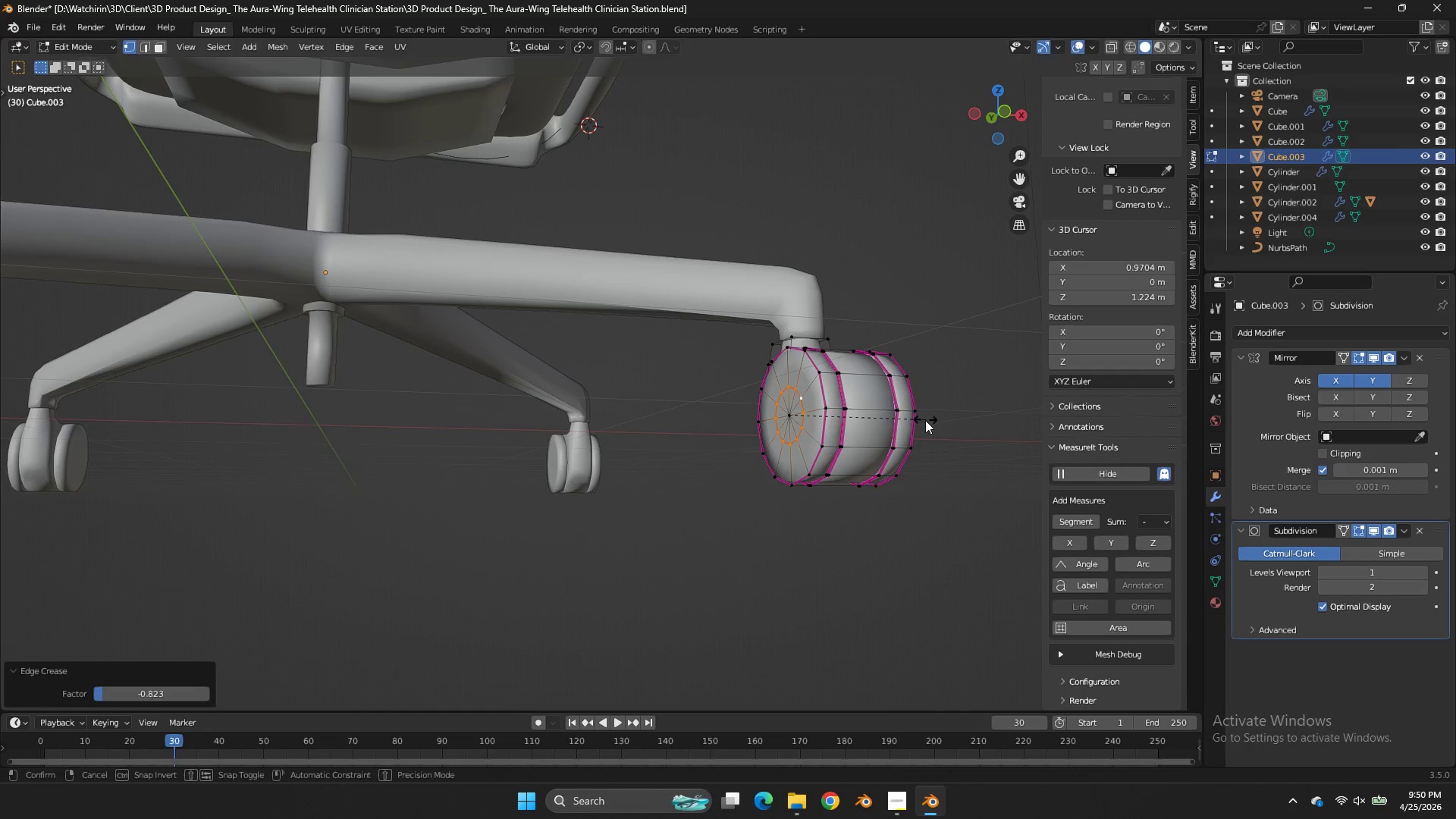 
key(Shift+E)
 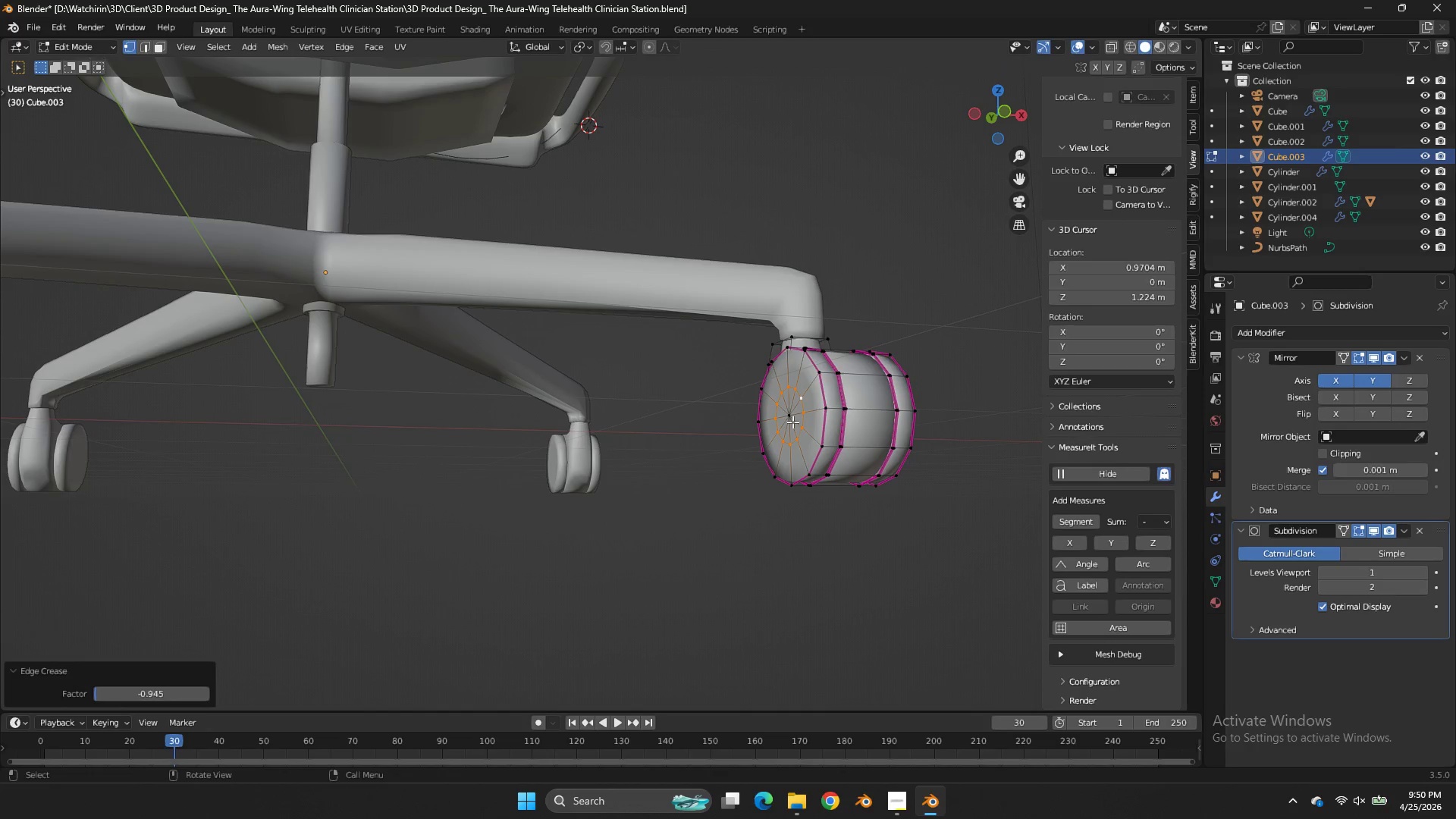 
left_click([792, 422])
 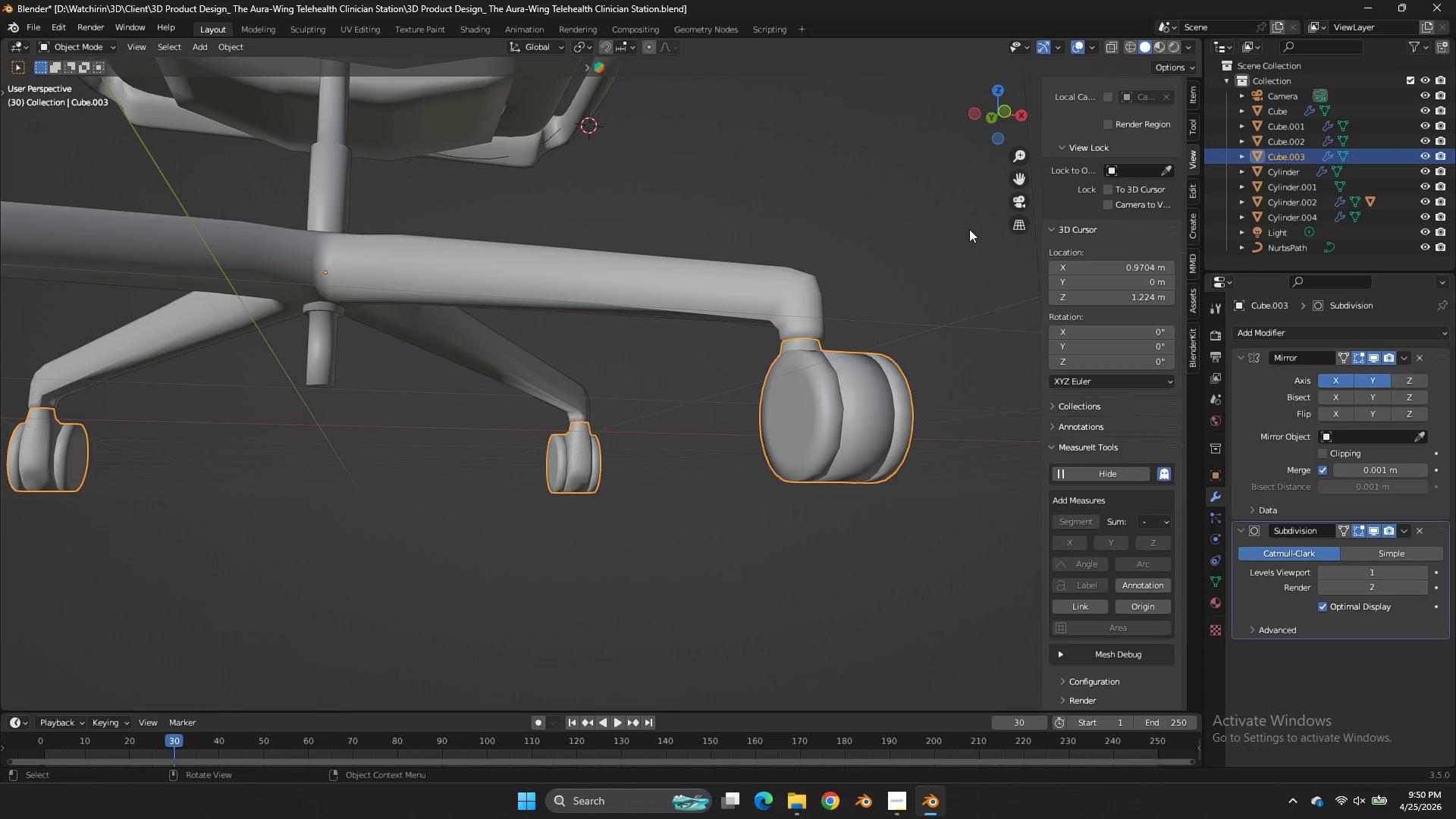 
key(Tab)
 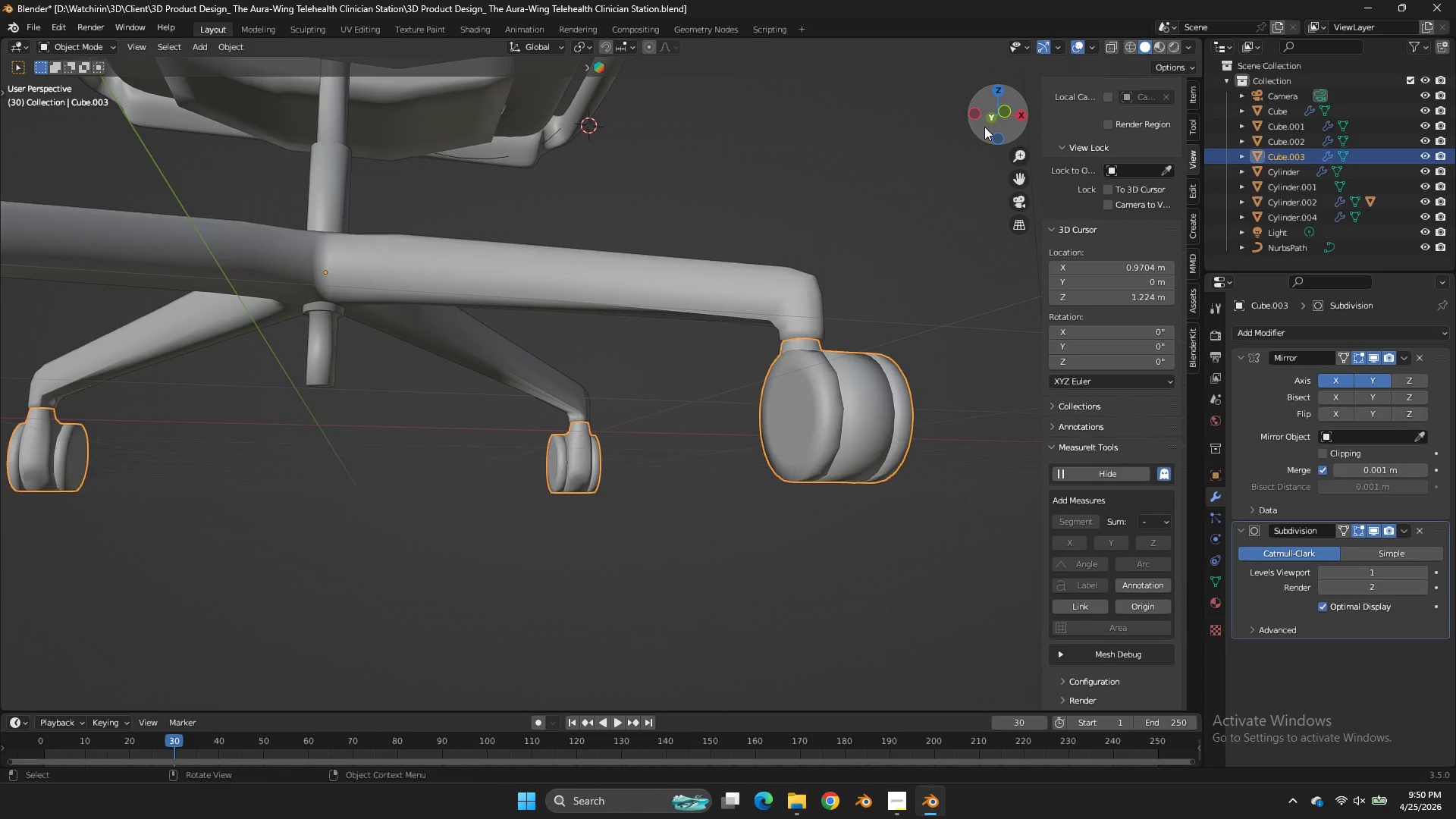 
left_click_drag(start_coordinate=[985, 127], to_coordinate=[835, 115])
 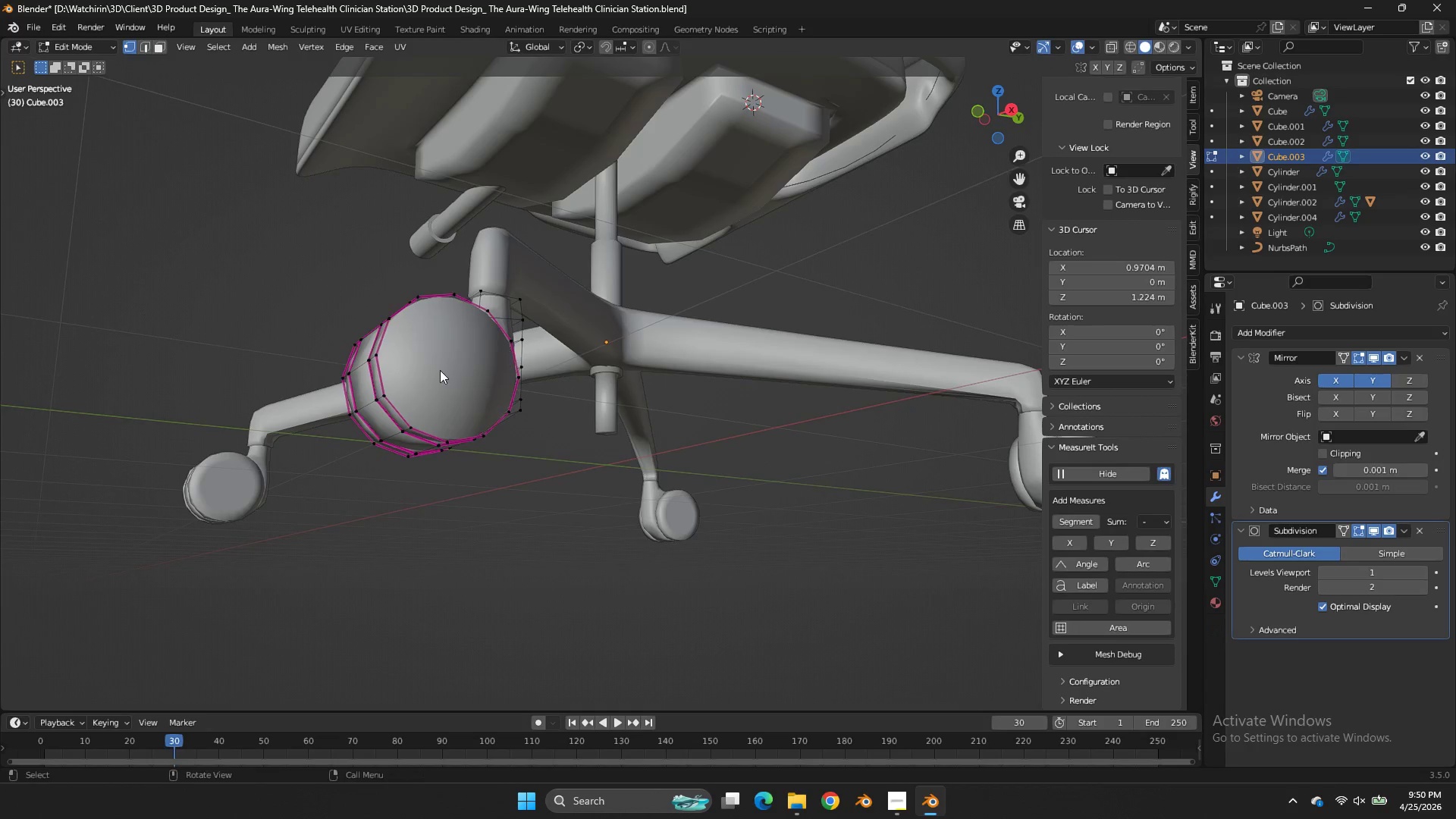 
key(Tab)
 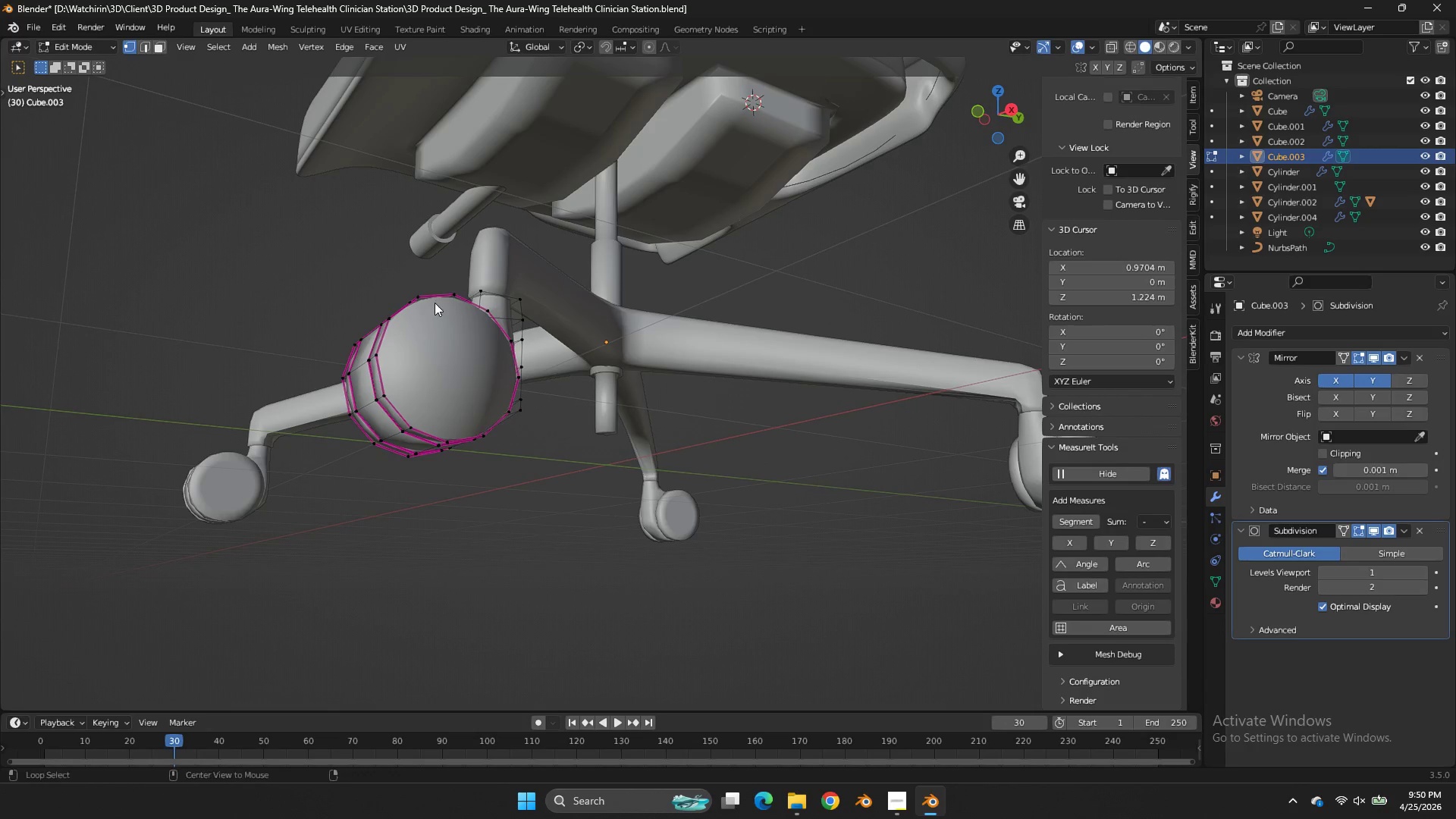 
hold_key(key=AltLeft, duration=0.61)
left_click([437, 301])
 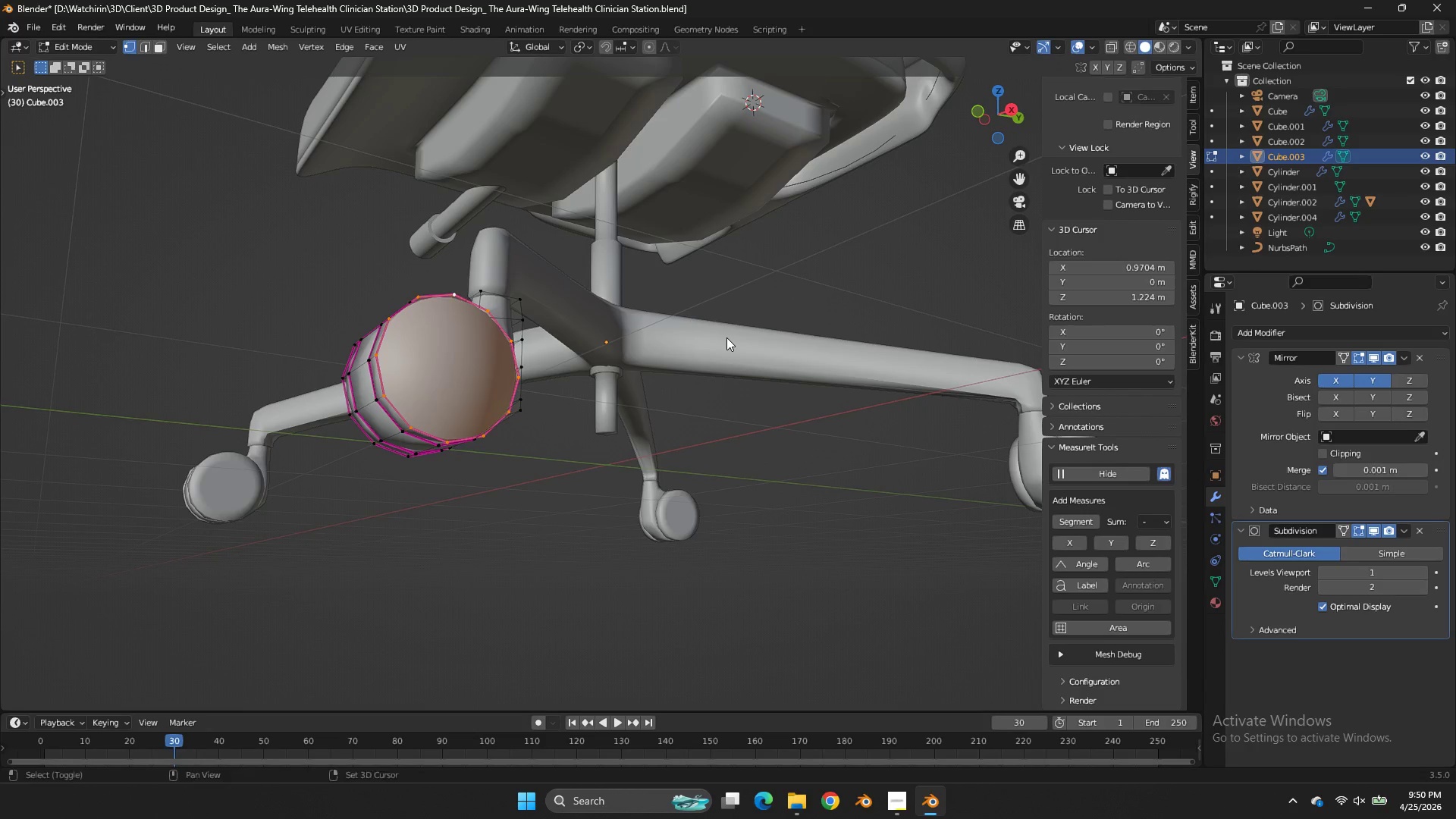 
key(Shift+ShiftLeft)
 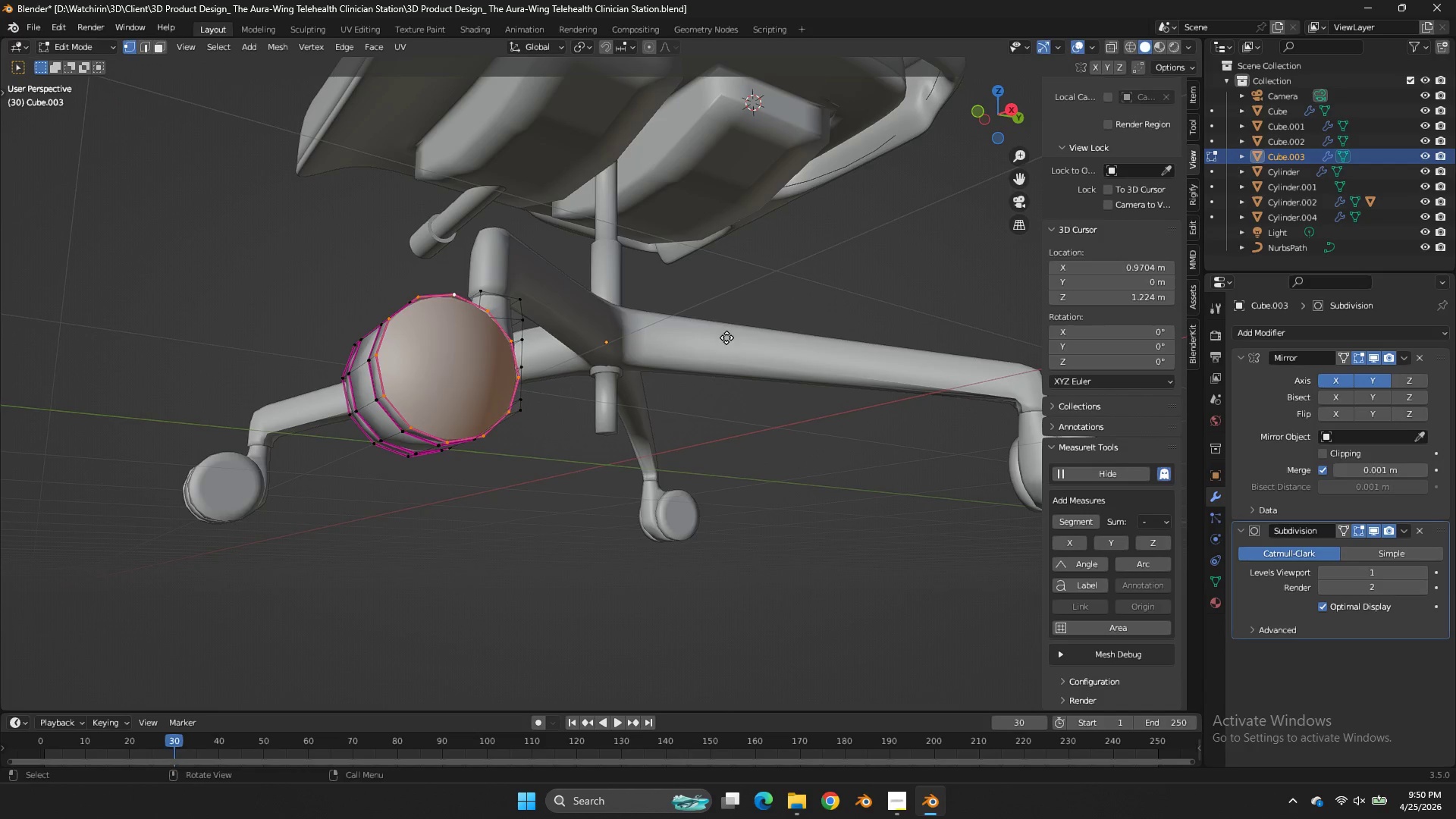 
key(E)
 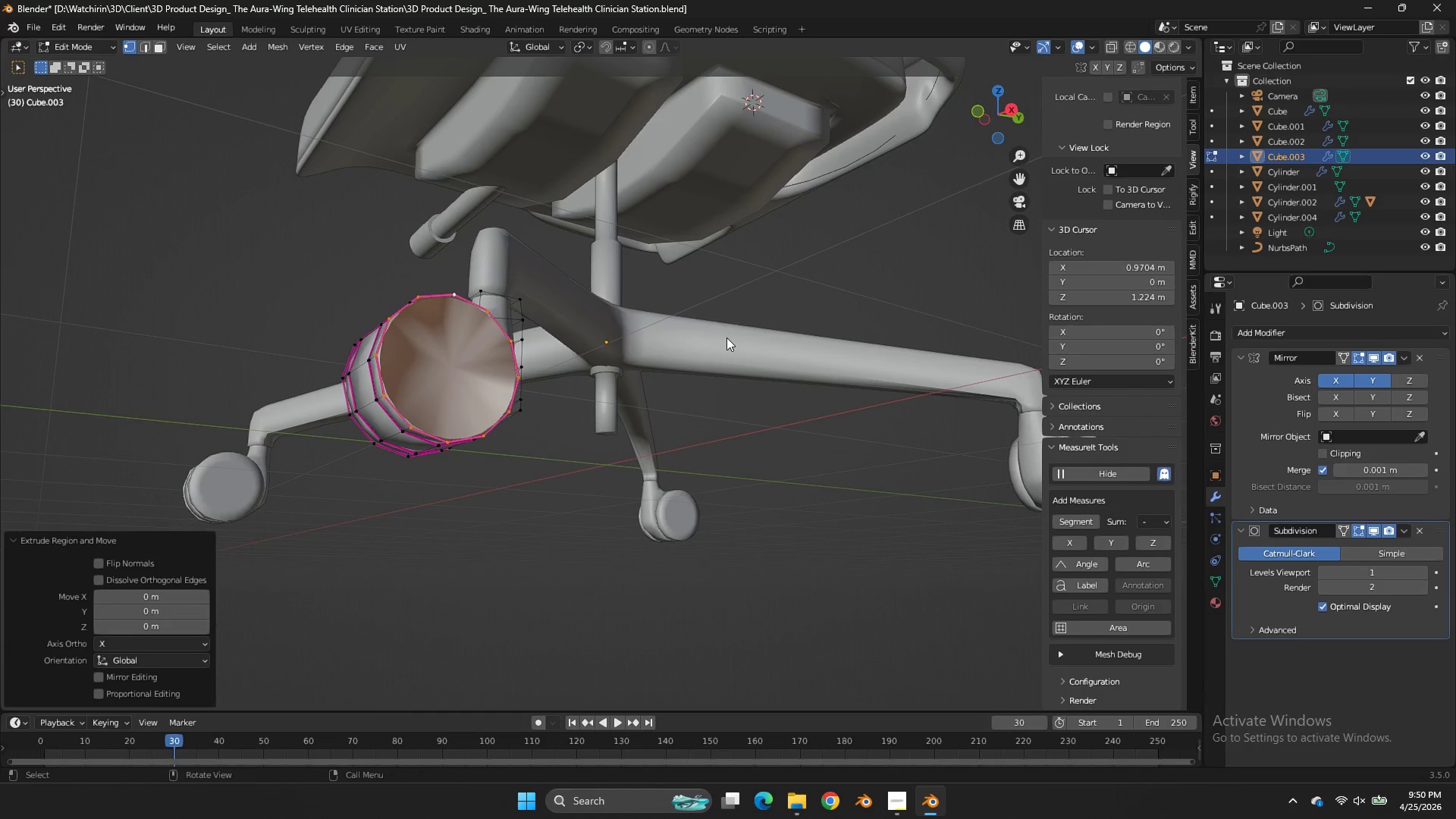 
right_click([726, 337])
 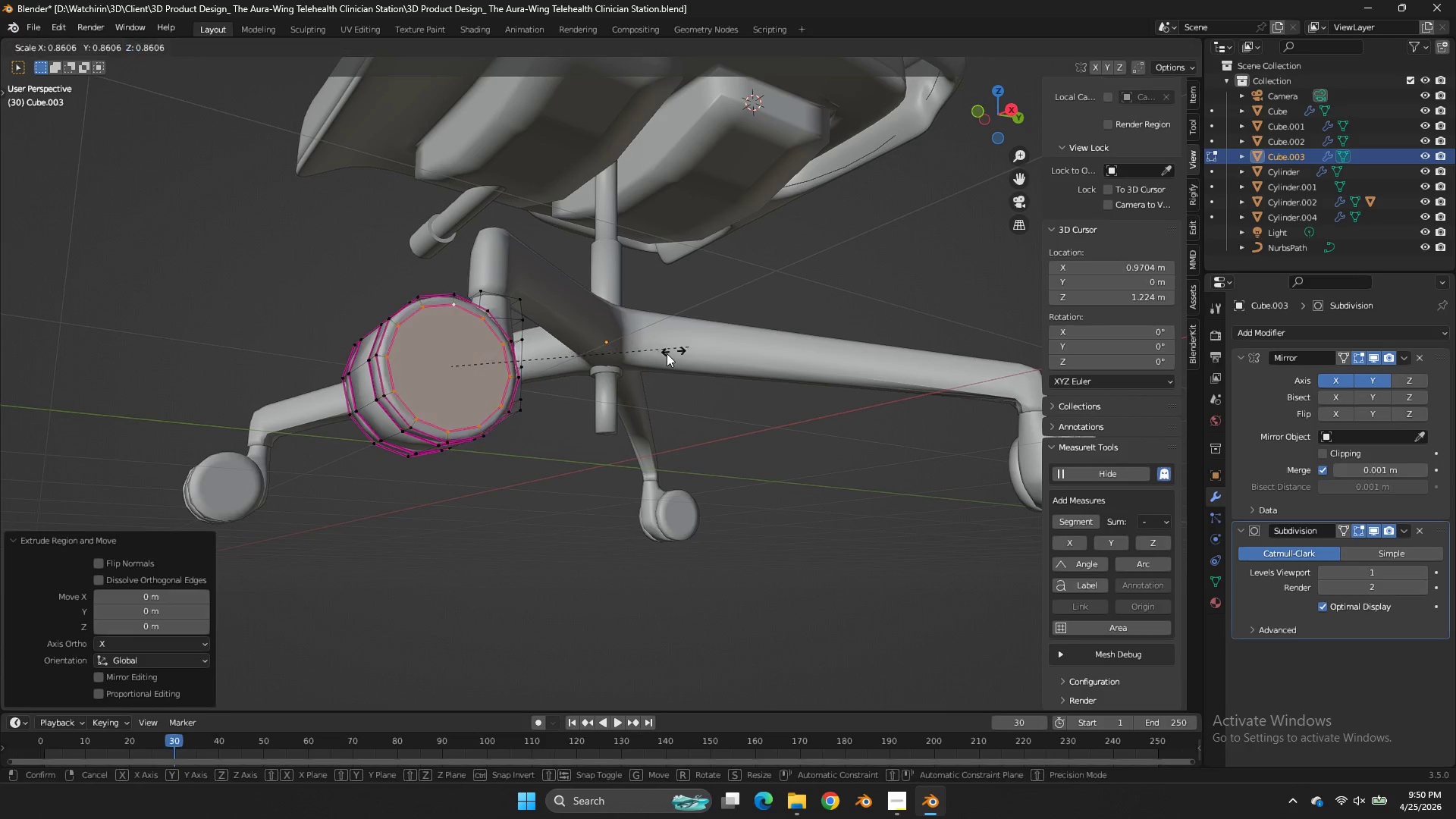 
key(S)
 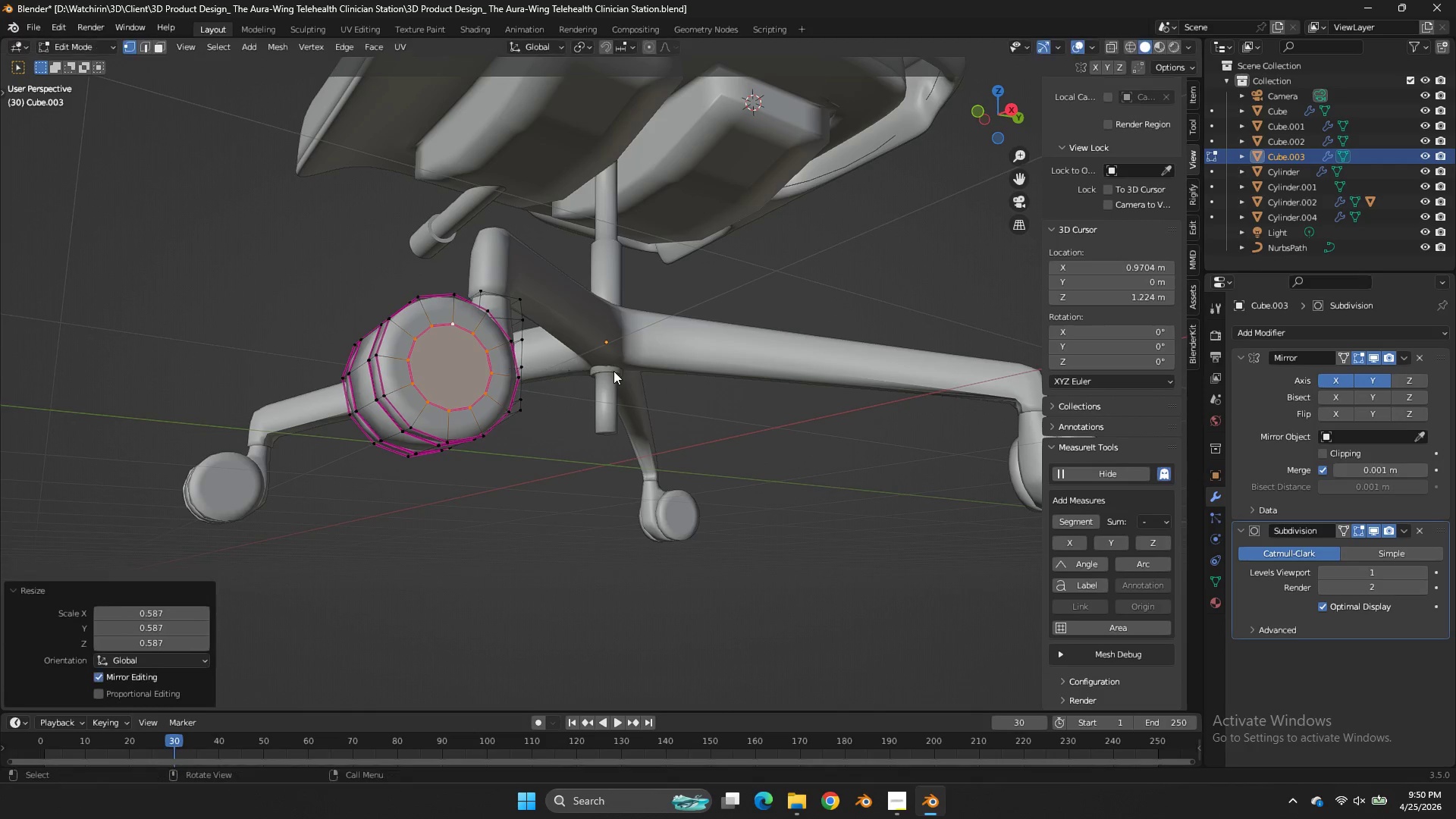 
left_click([613, 371])
 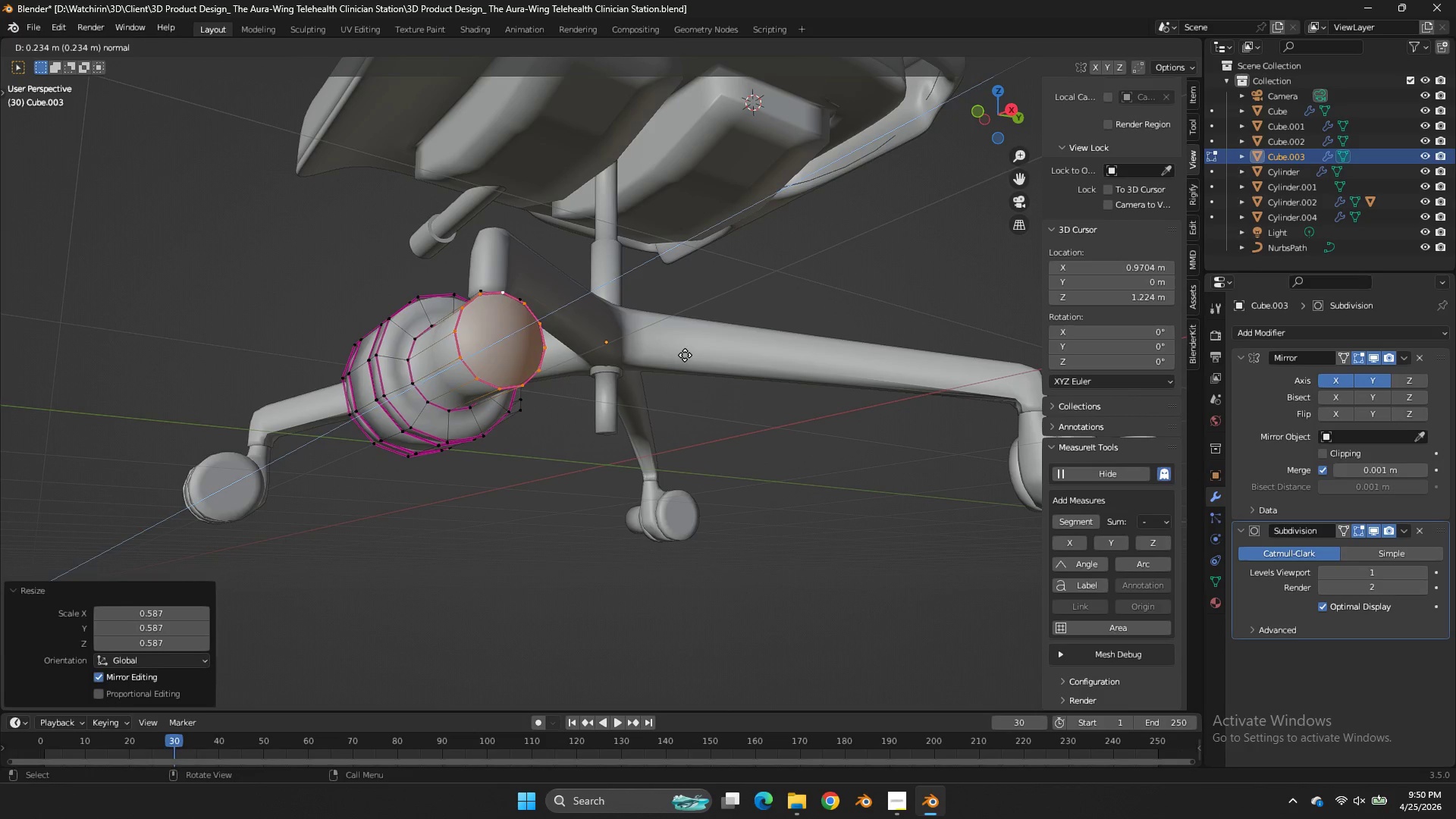 
key(E)
 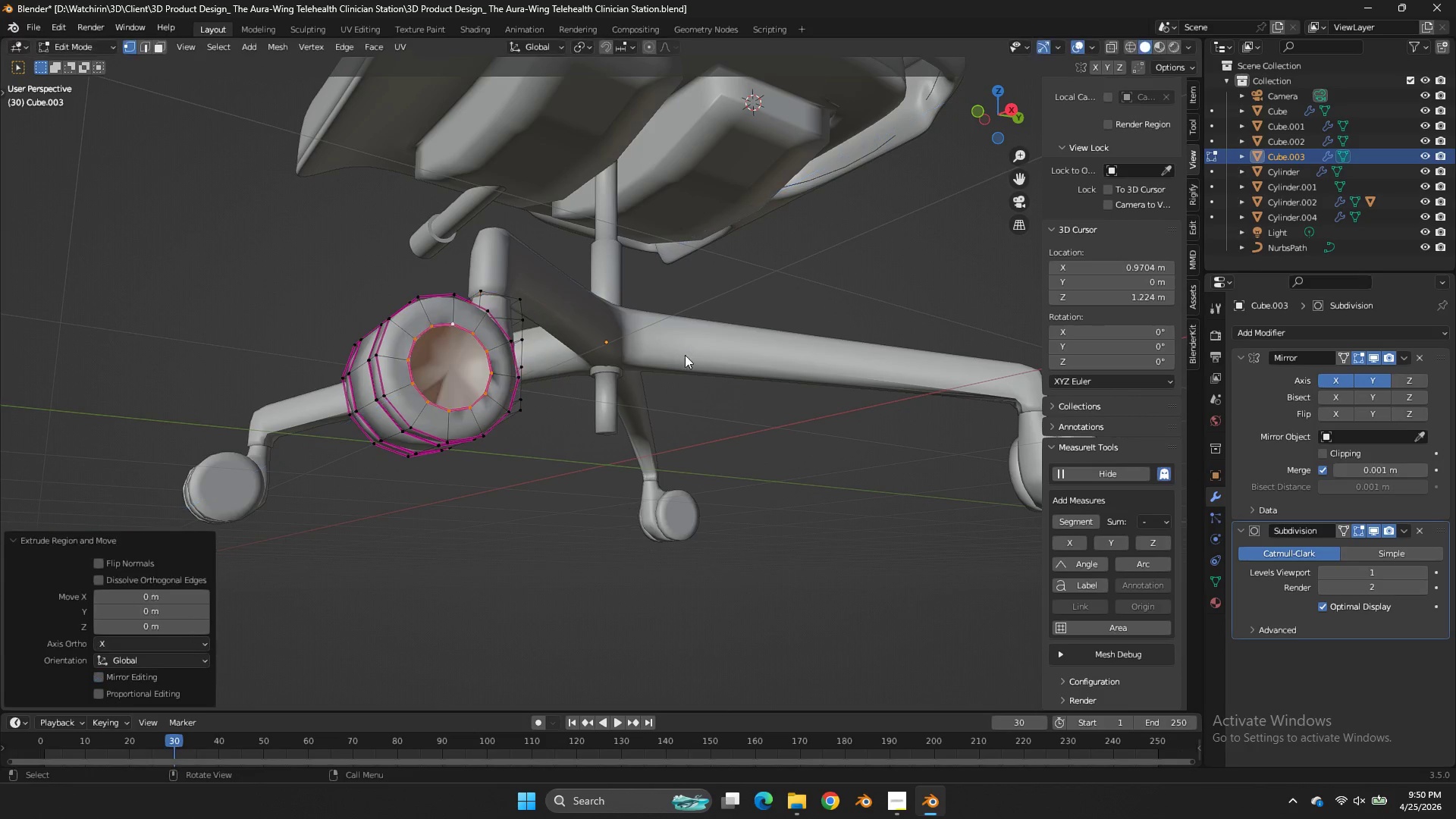 
right_click([685, 355])
 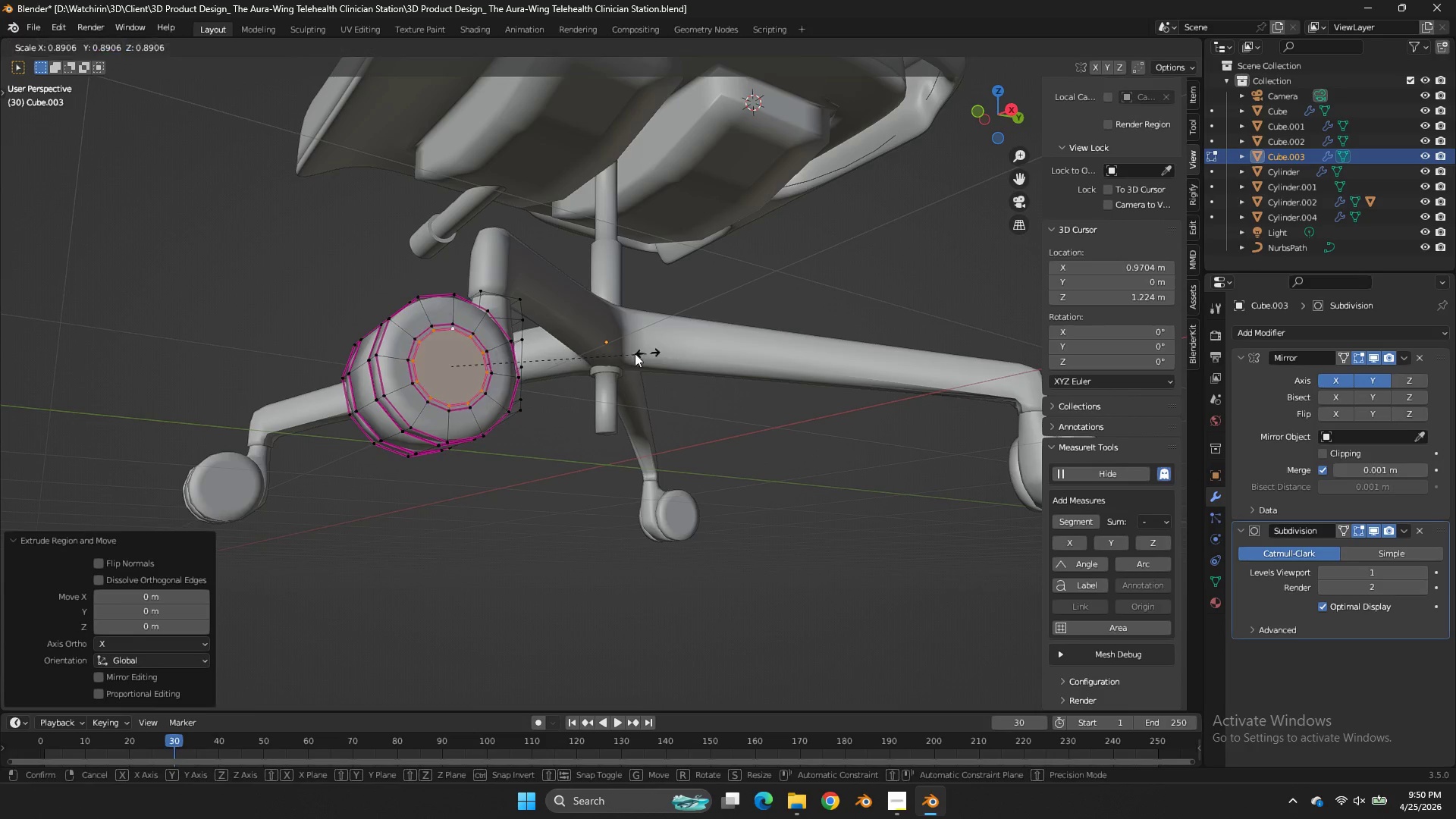 
key(S)
 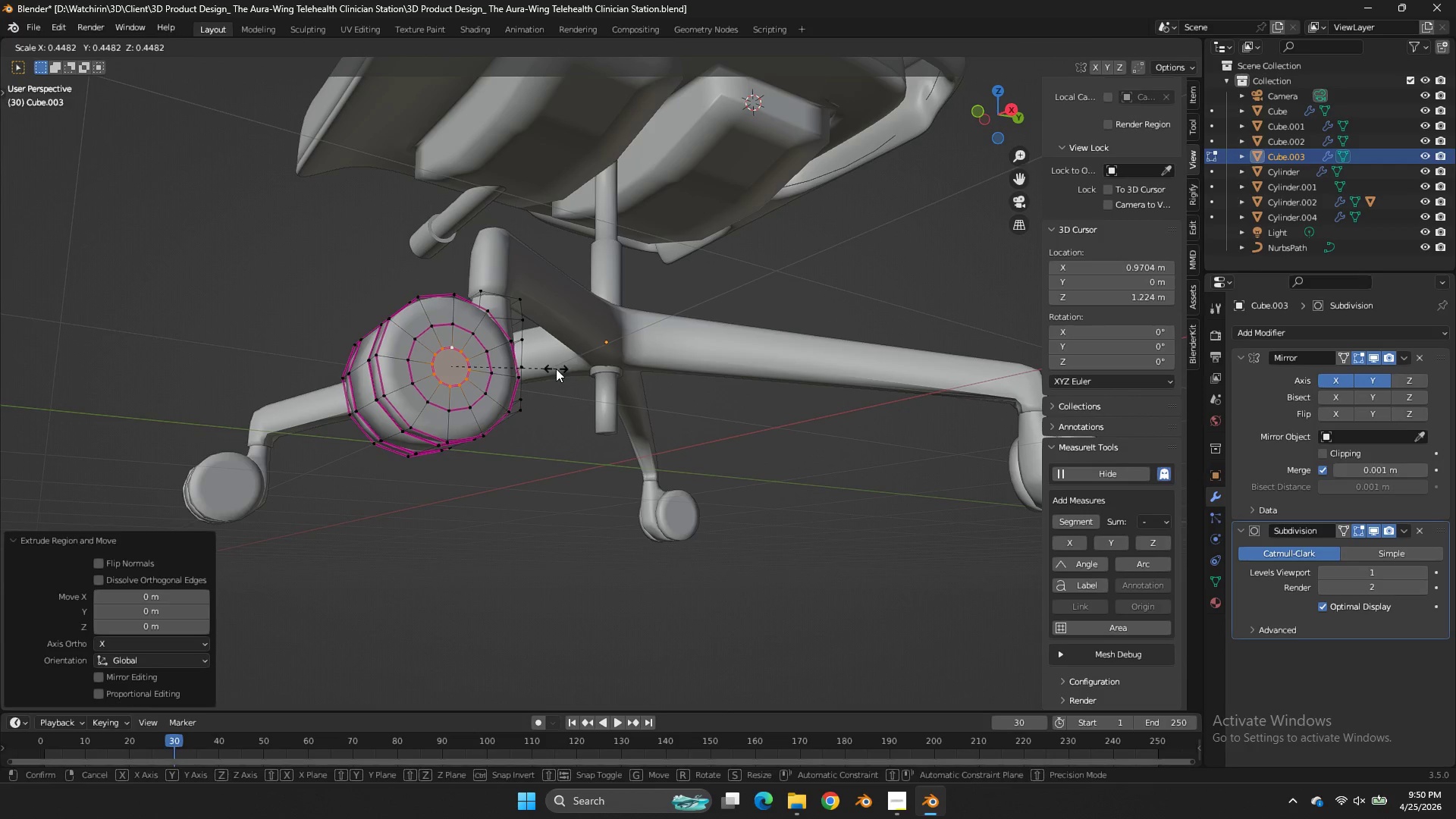 
left_click([556, 369])
 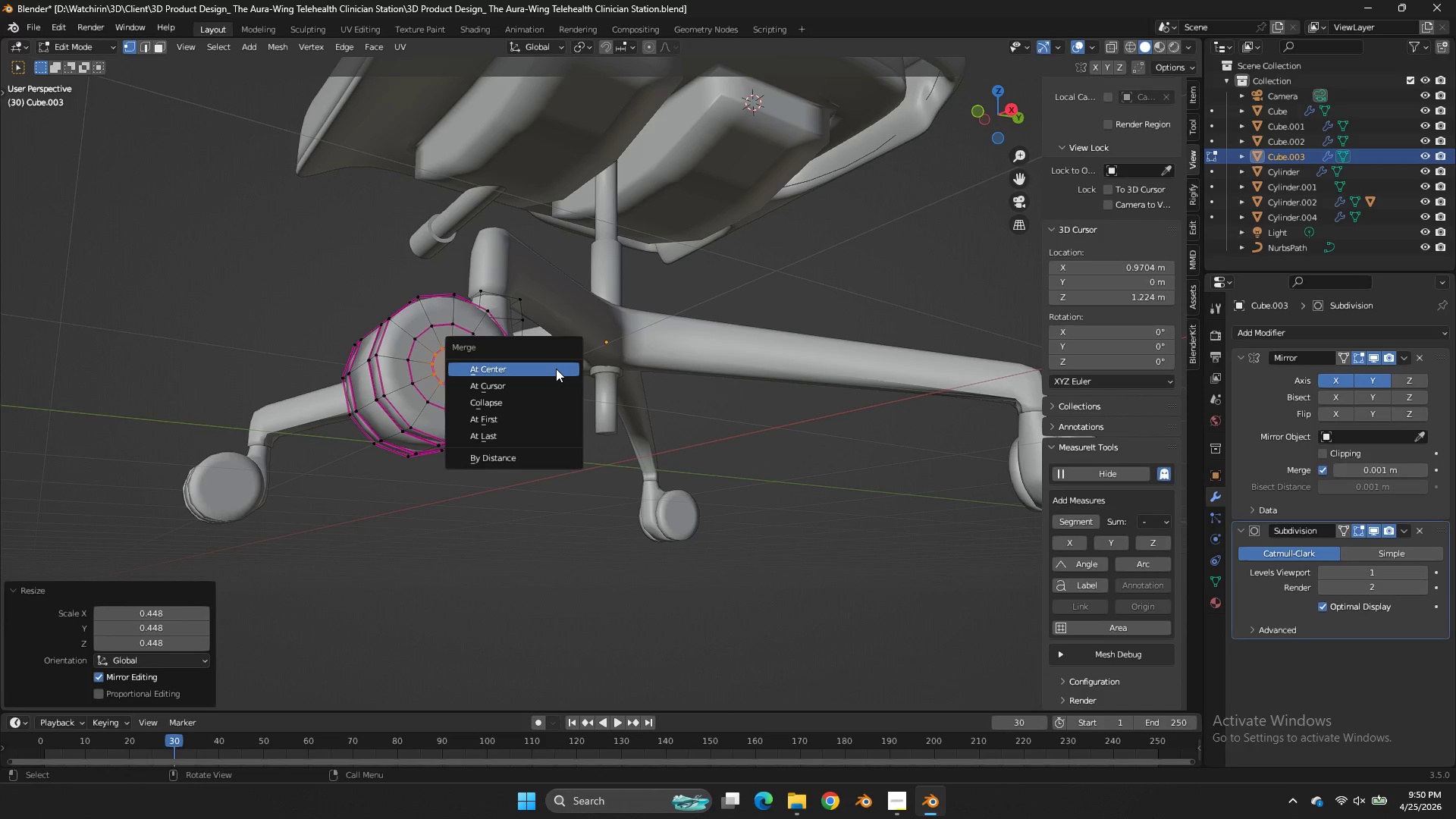 
key(M)
 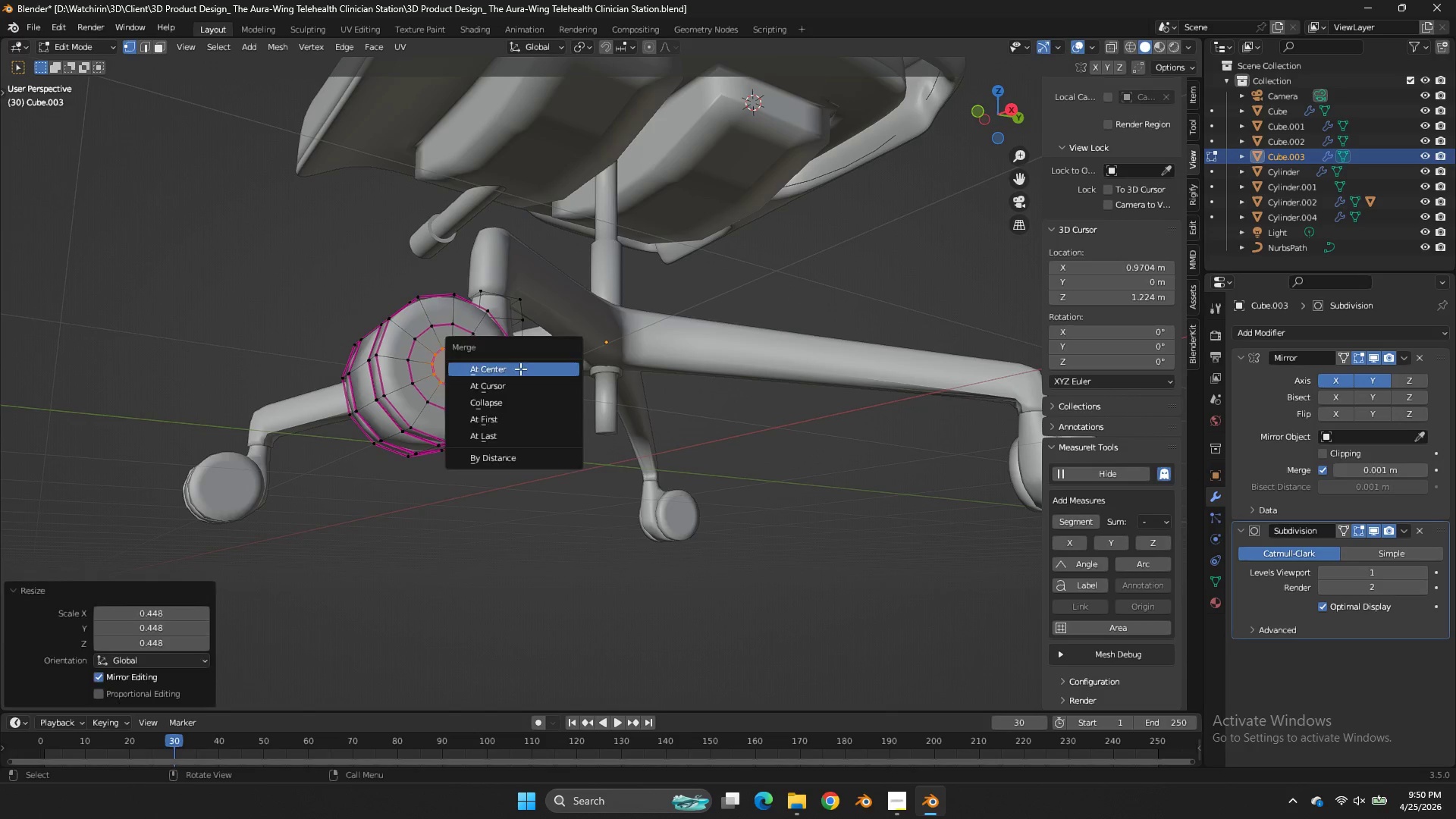 
left_click([556, 369])
 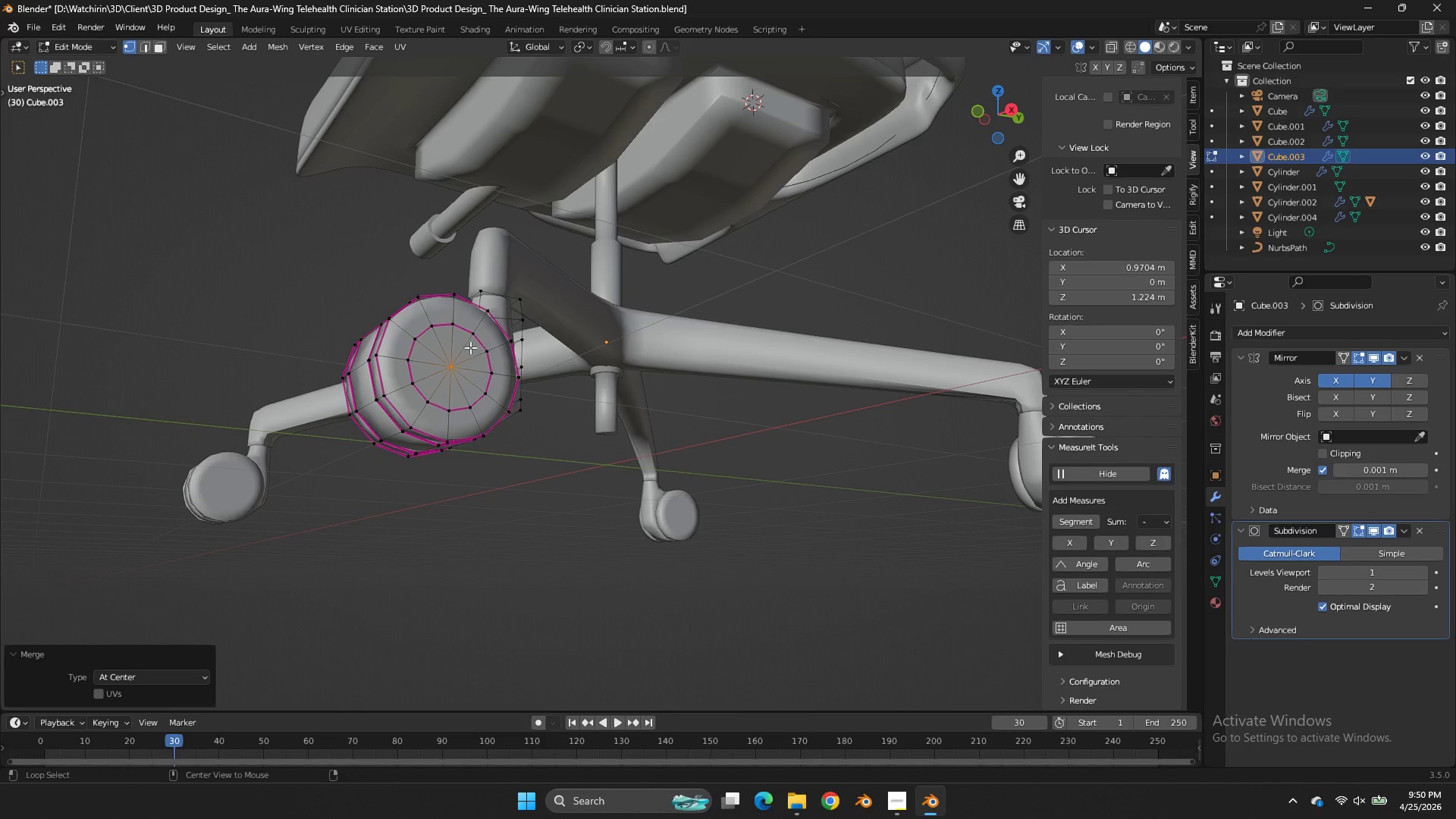 
hold_key(key=AltLeft, duration=0.59)
left_click([483, 343])
 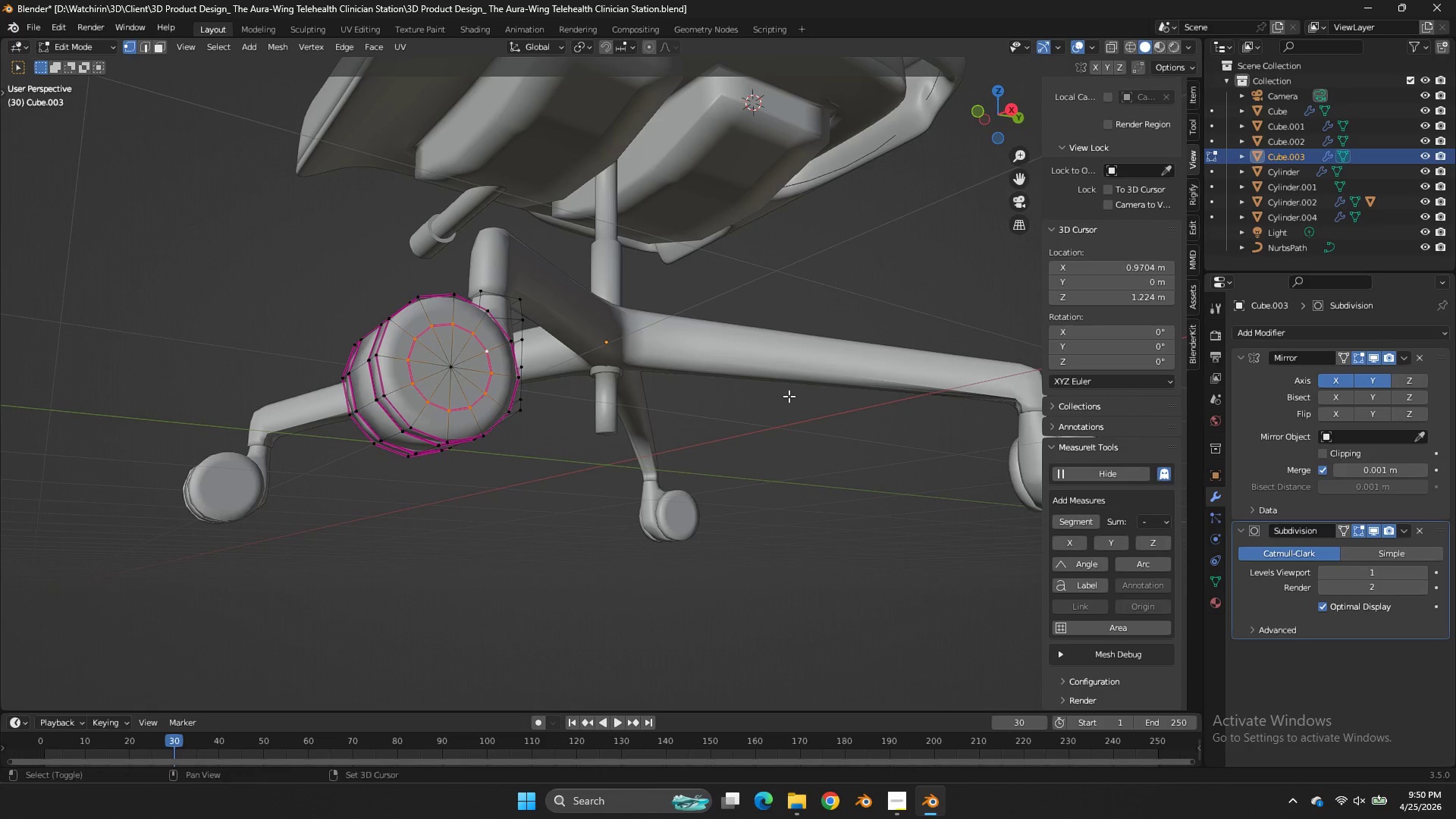 
key(Shift+E)
 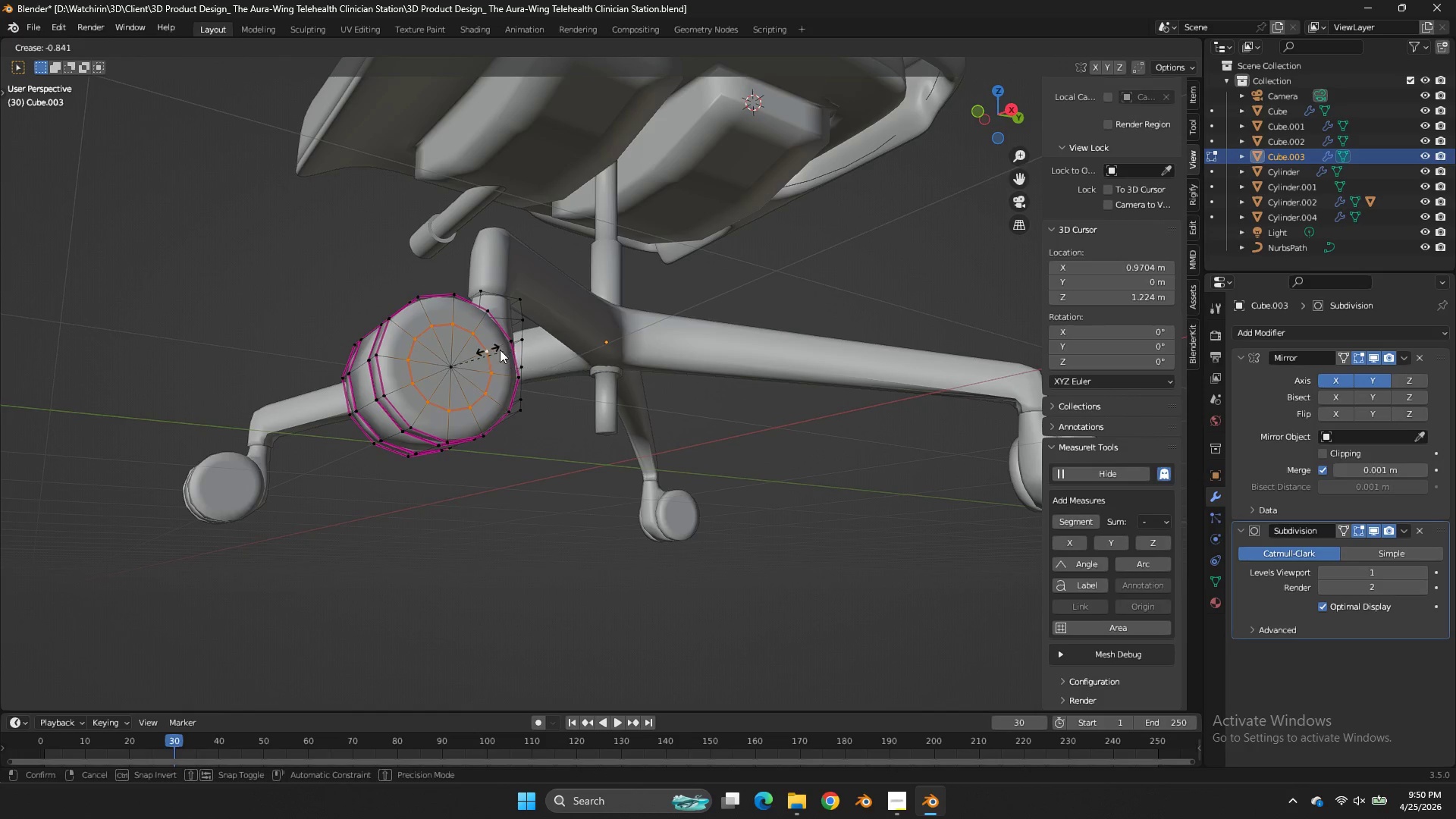 
left_click([488, 350])
 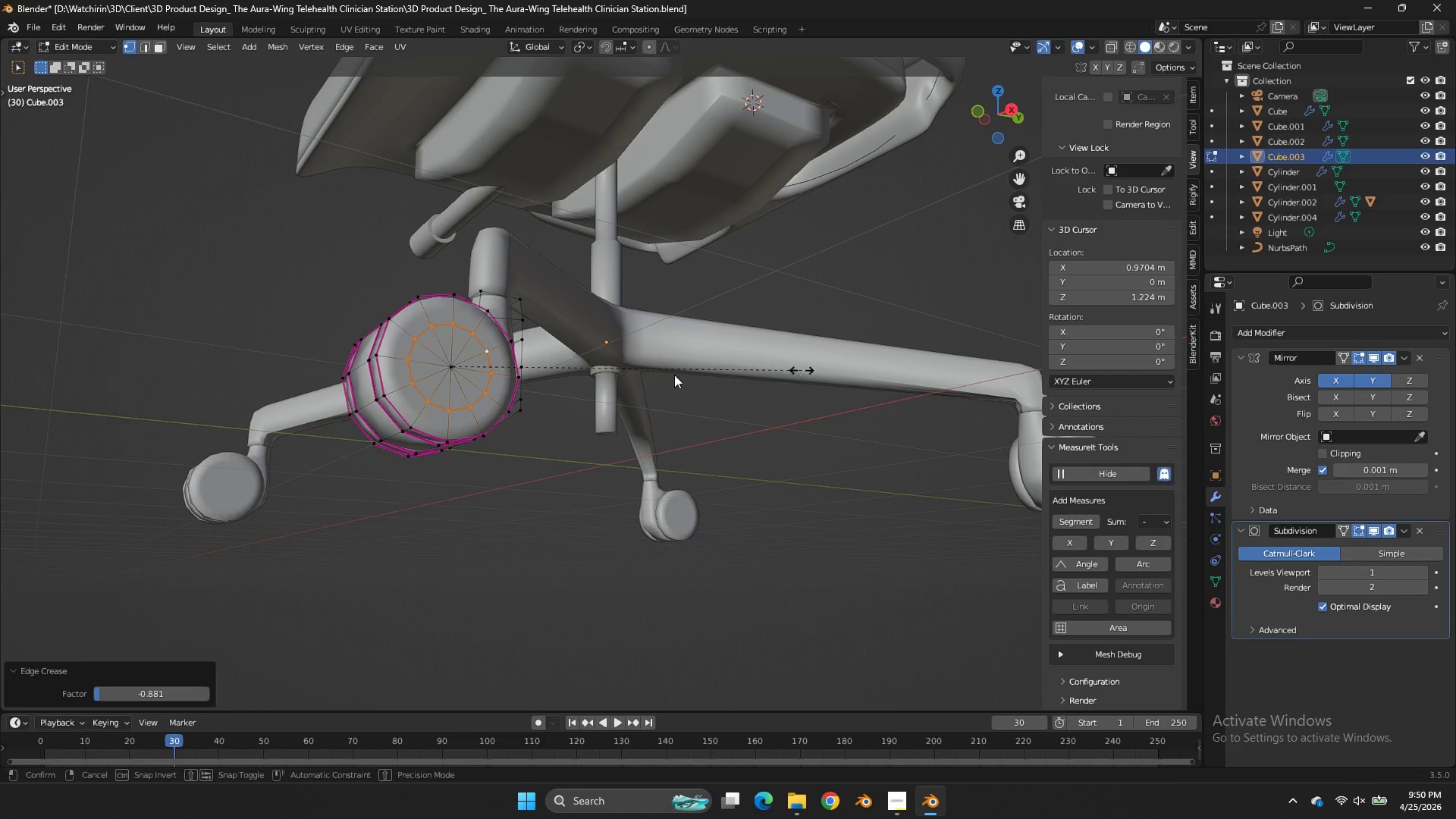 
key(Shift+E)
 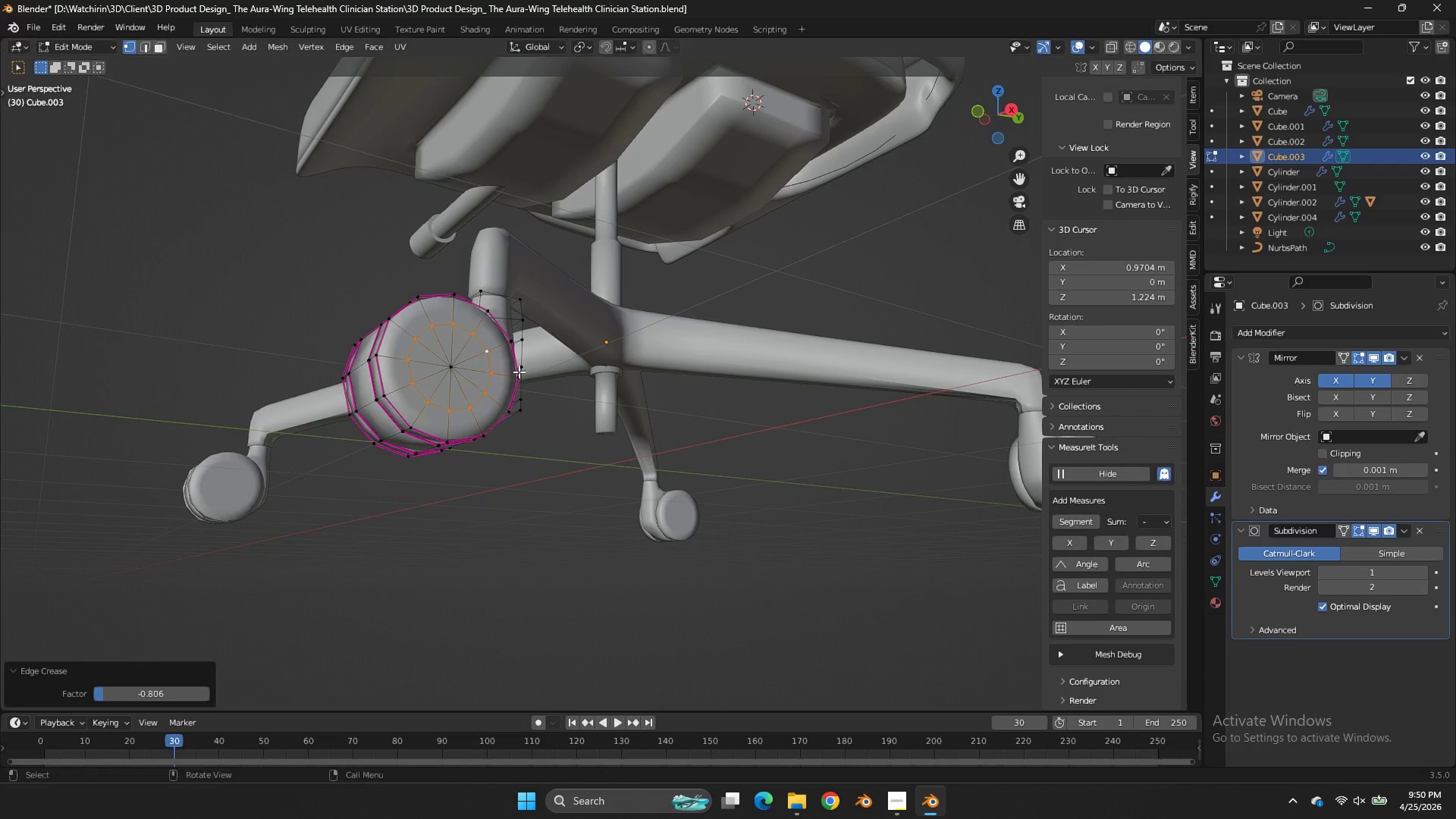 
left_click([519, 372])
 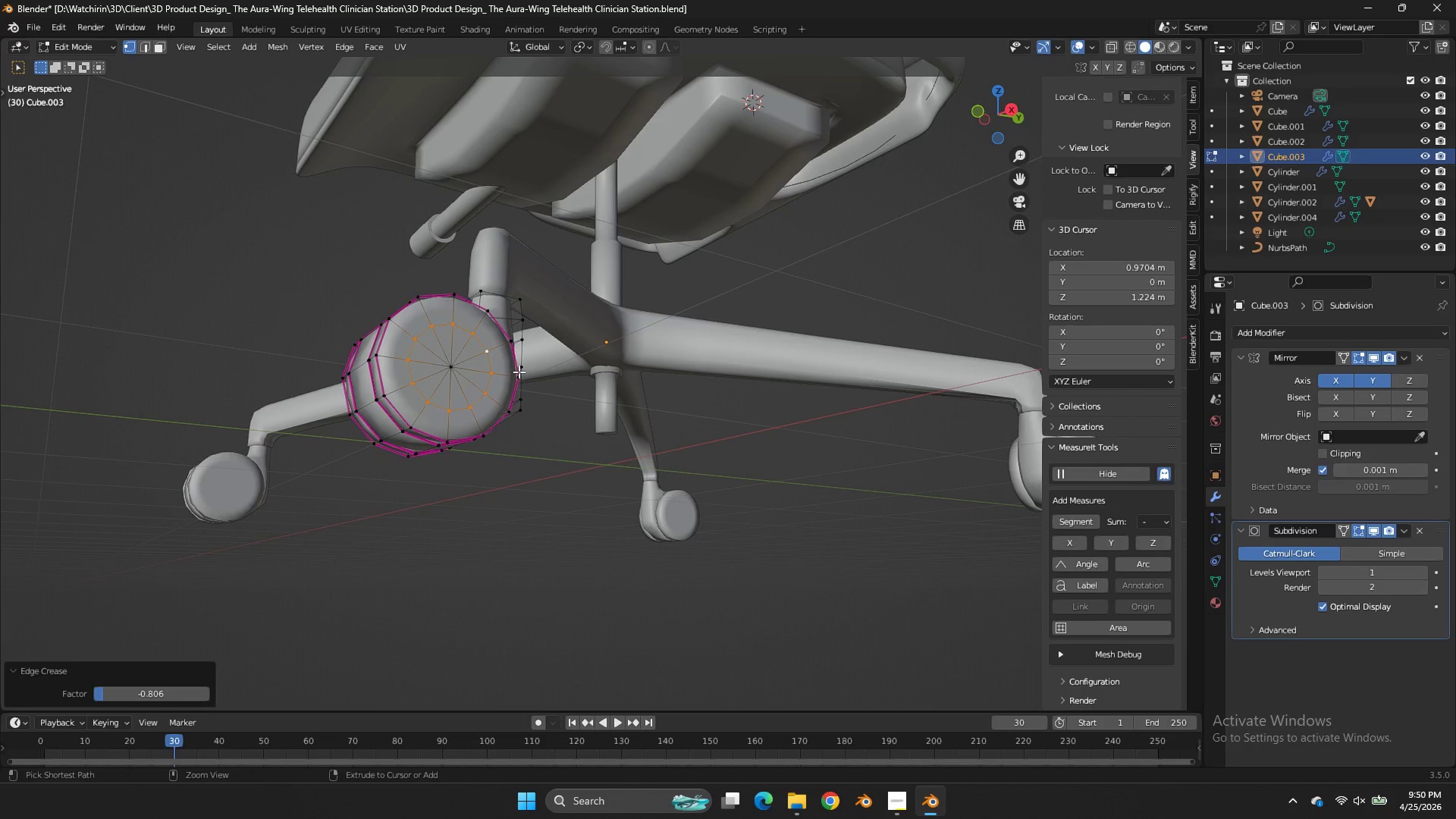 
key(Control+ControlLeft)
 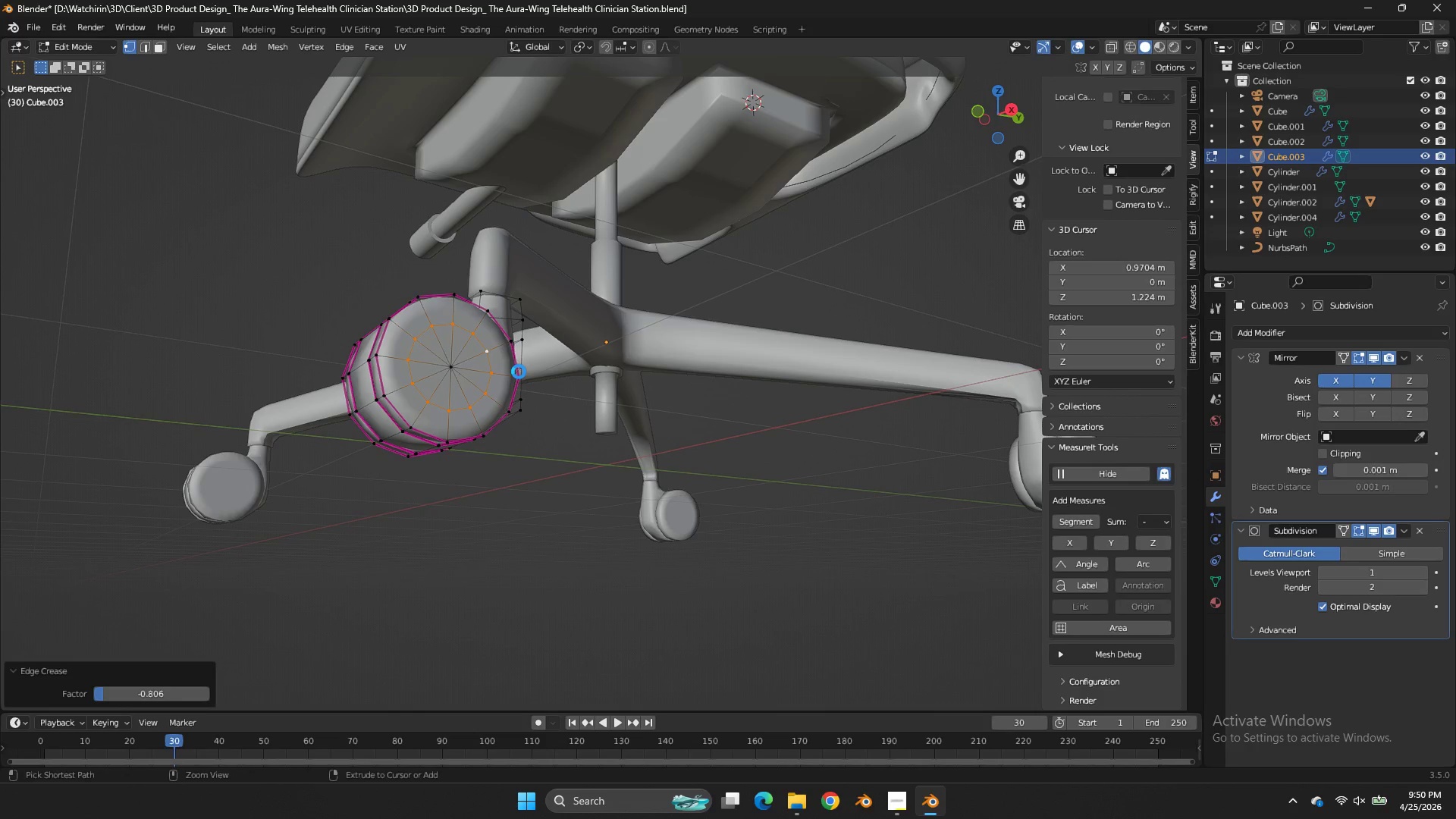 
key(Control+S)
 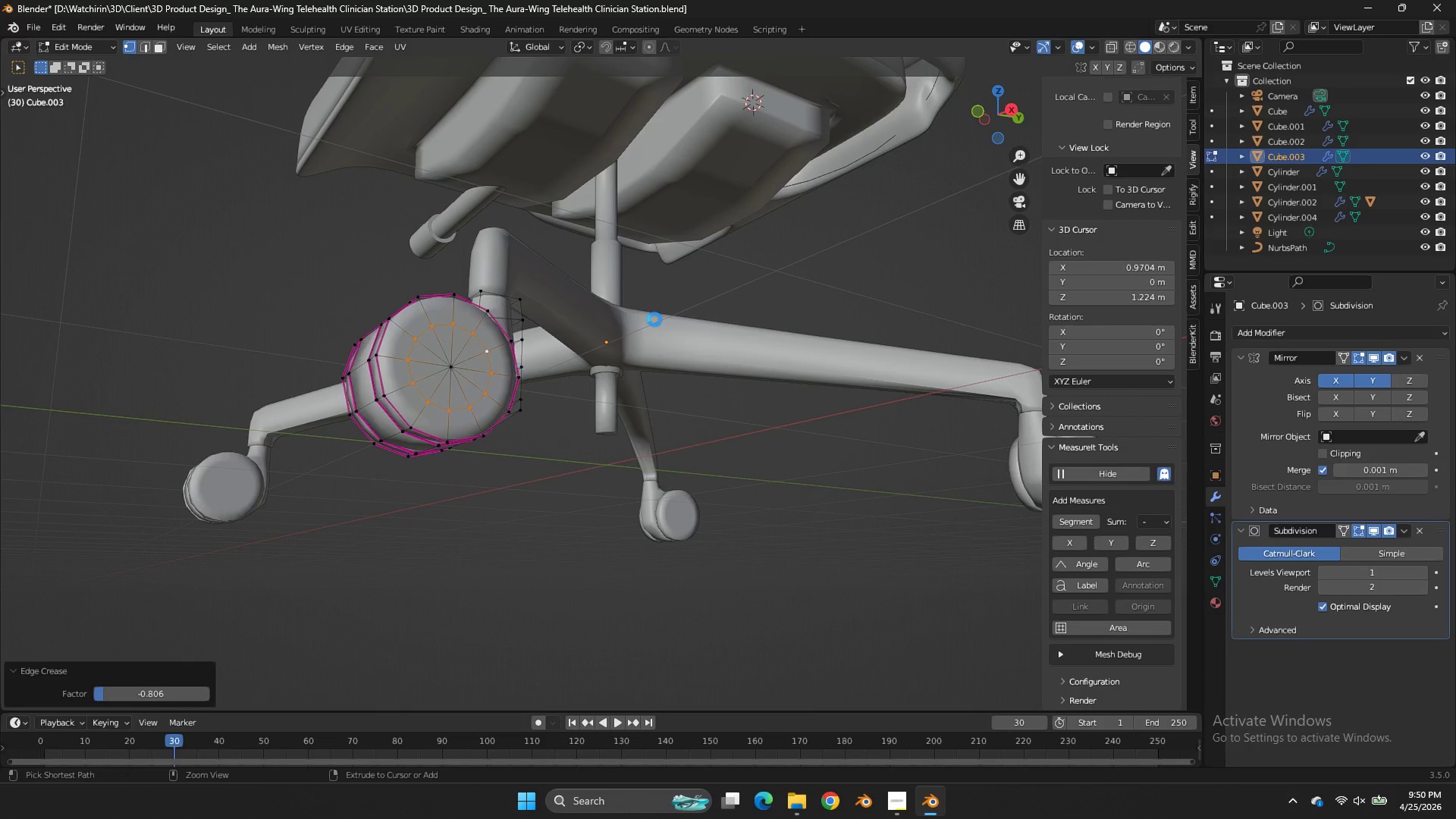 
key(Tab)
 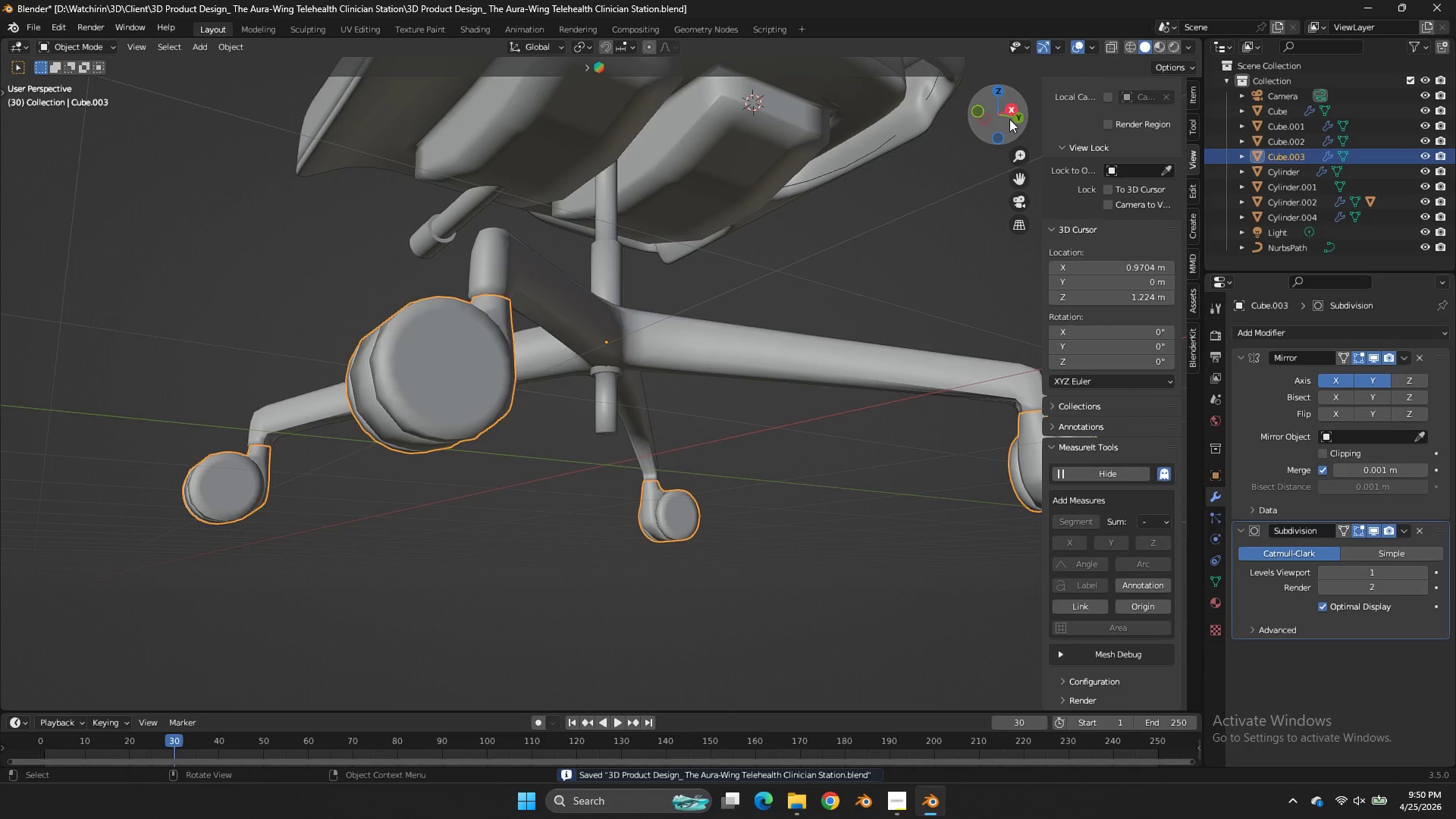 
left_click_drag(start_coordinate=[1020, 122], to_coordinate=[1114, 190])
 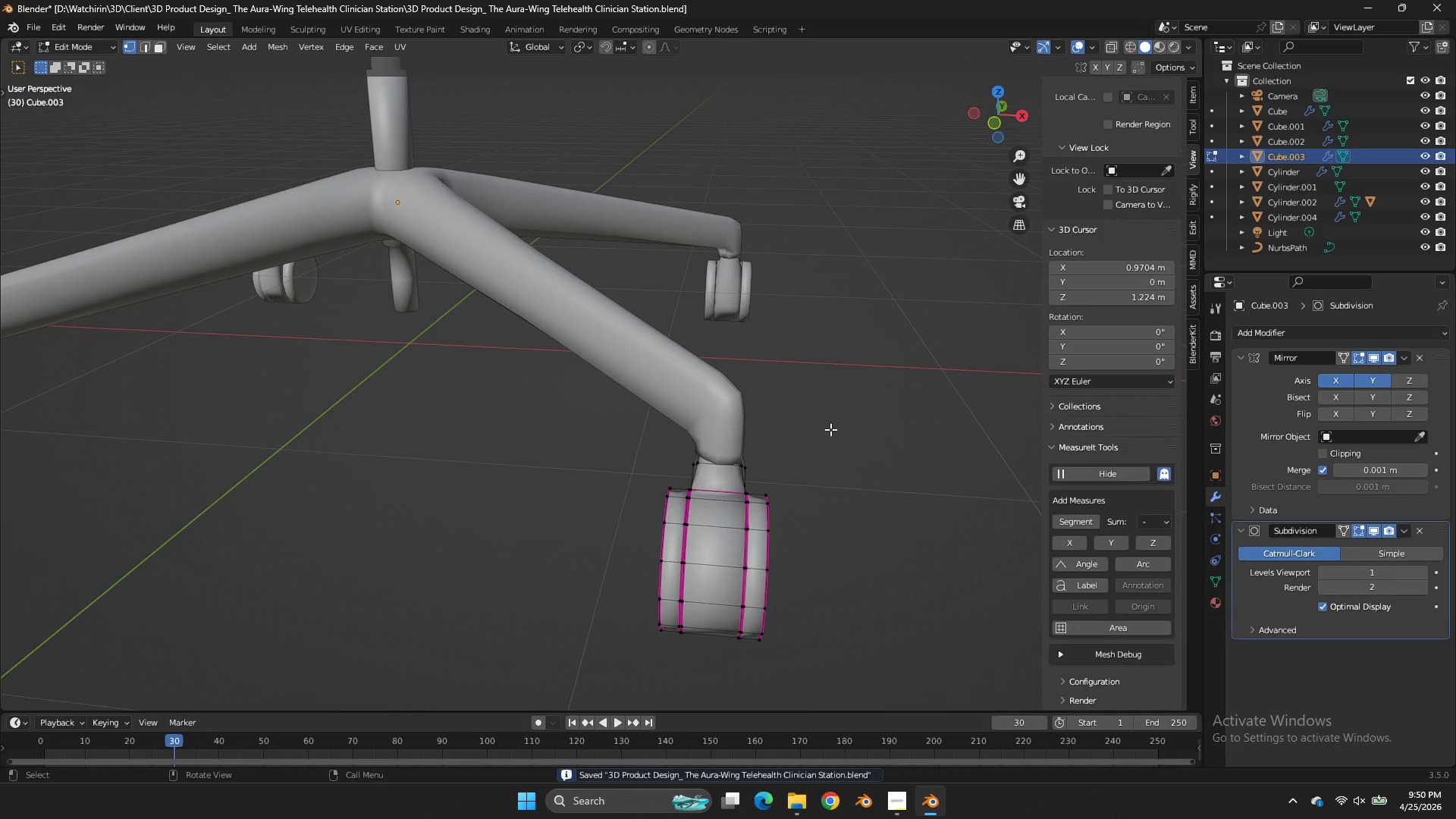 
key(Tab)
 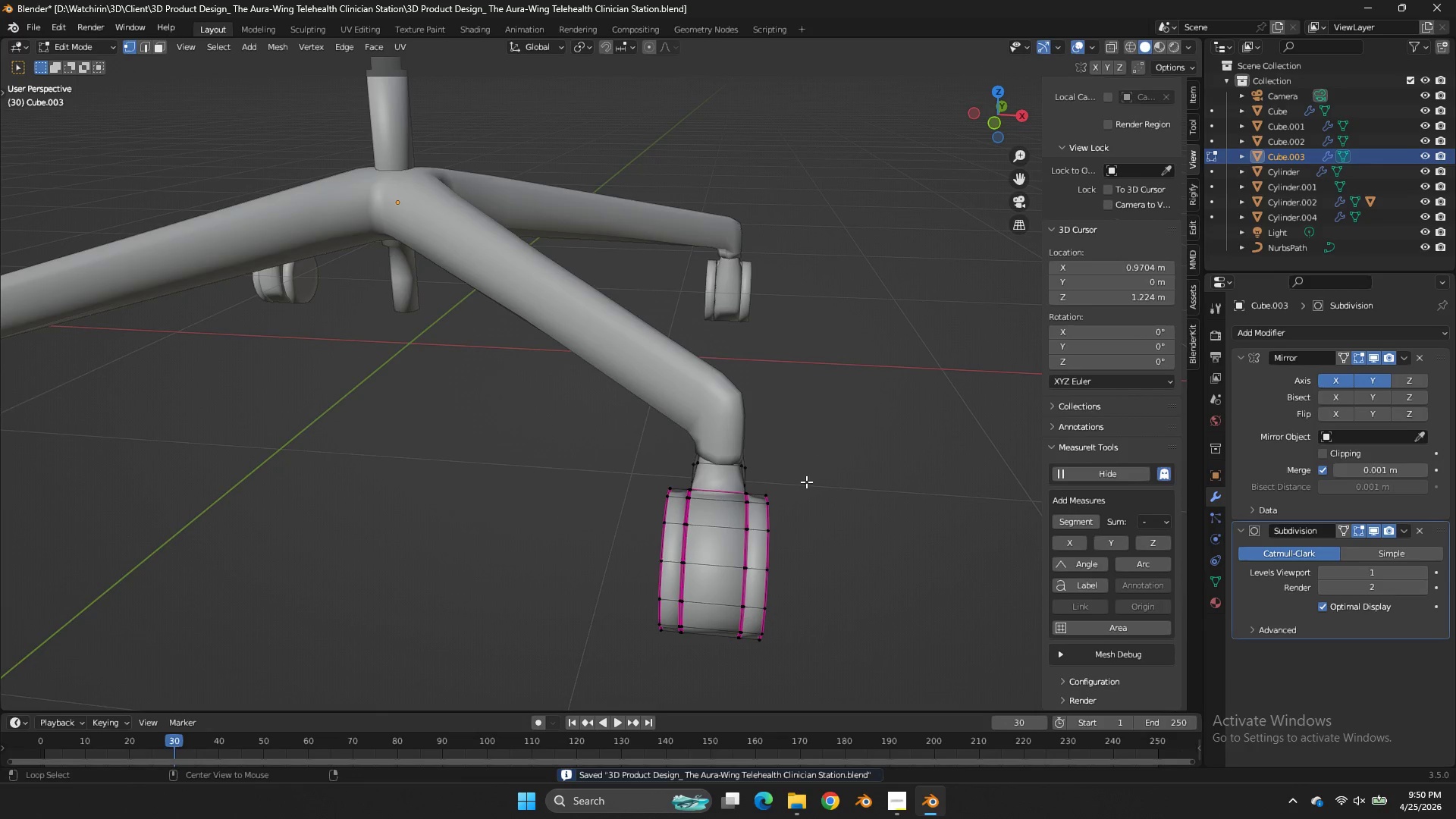 
hold_key(key=AltLeft, duration=1.94)
left_click([754, 513])
 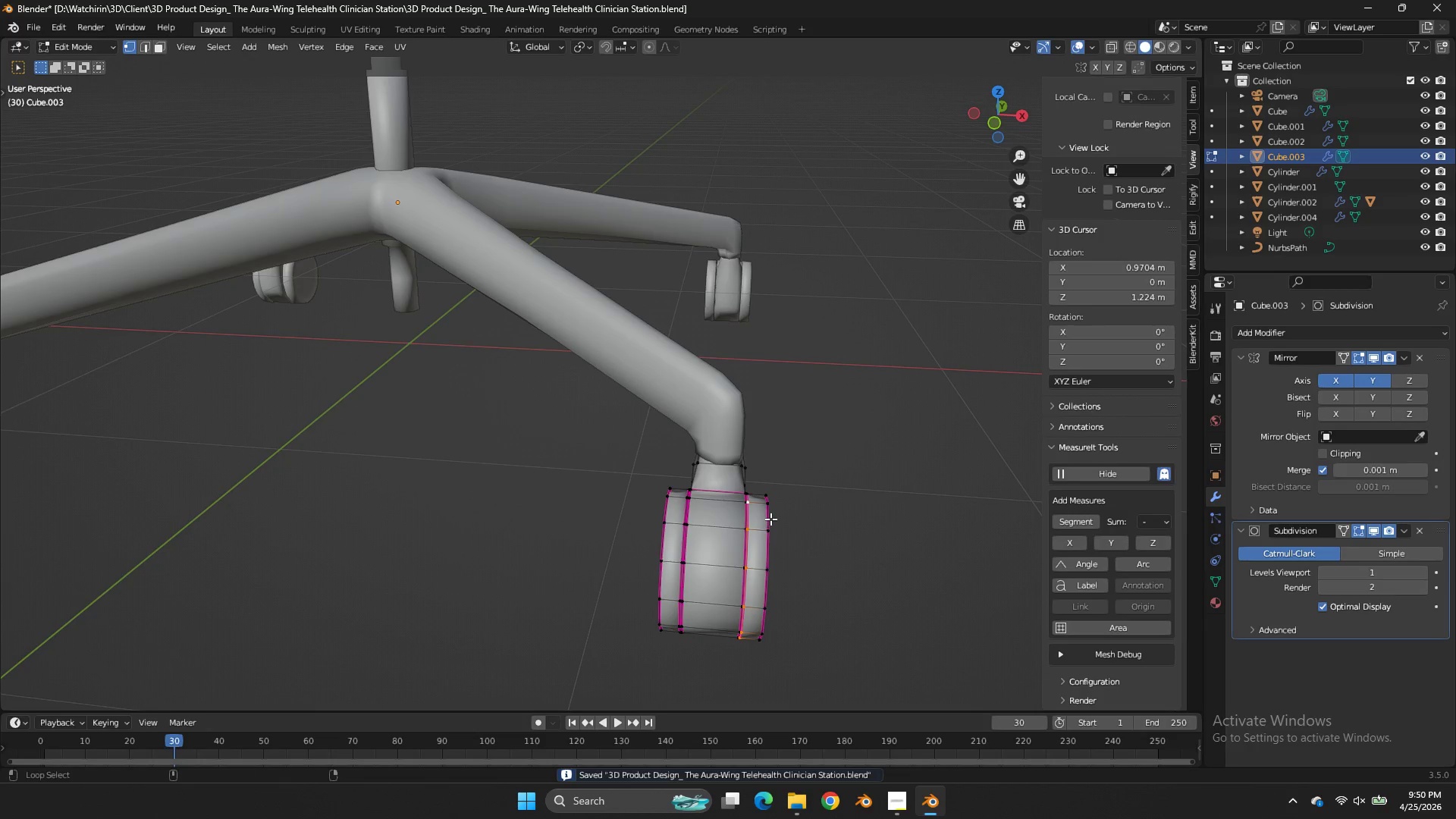 
hold_key(key=ShiftLeft, duration=0.84)
left_click([770, 519])
 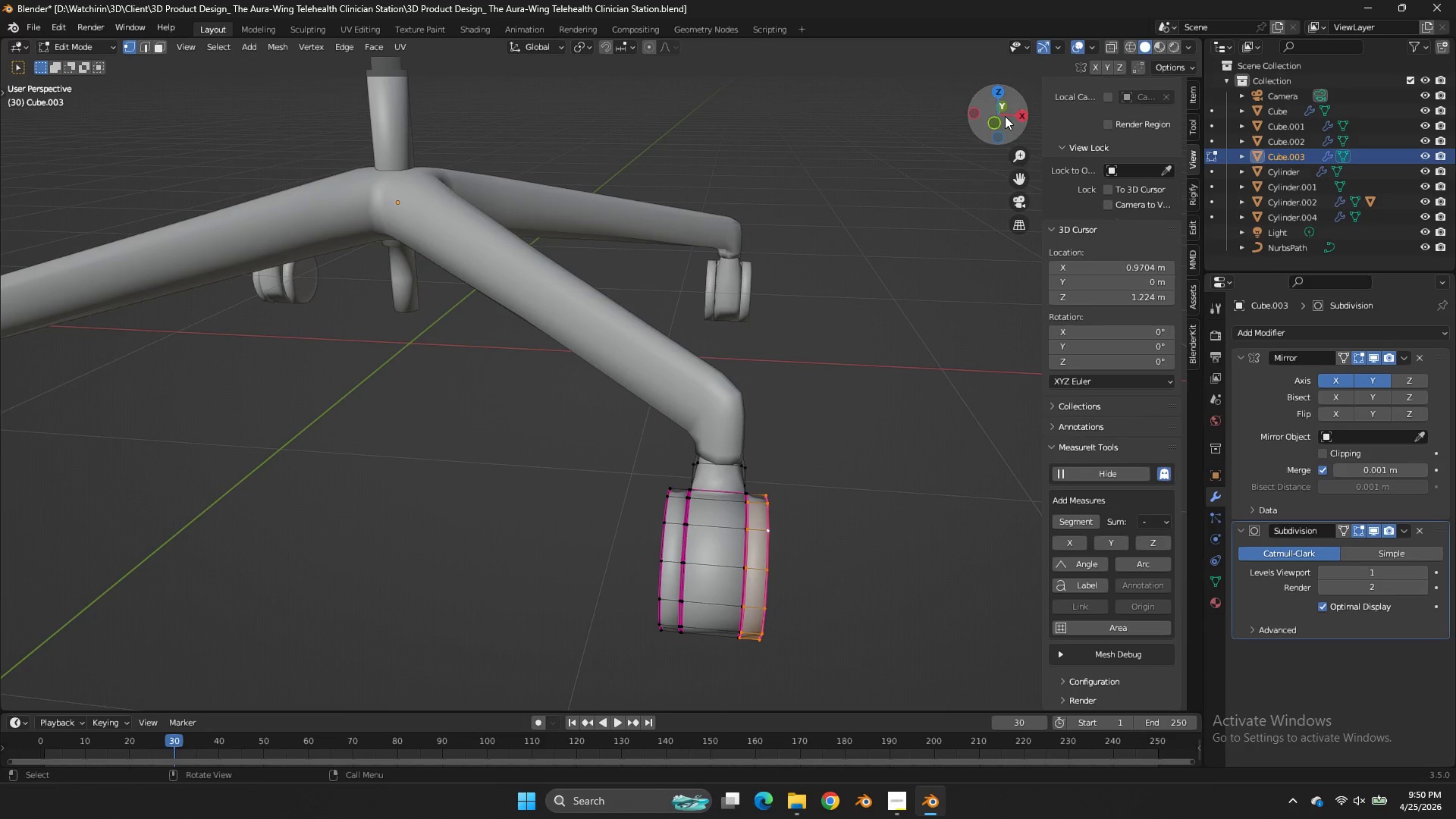 
left_click_drag(start_coordinate=[1000, 114], to_coordinate=[767, 113])
 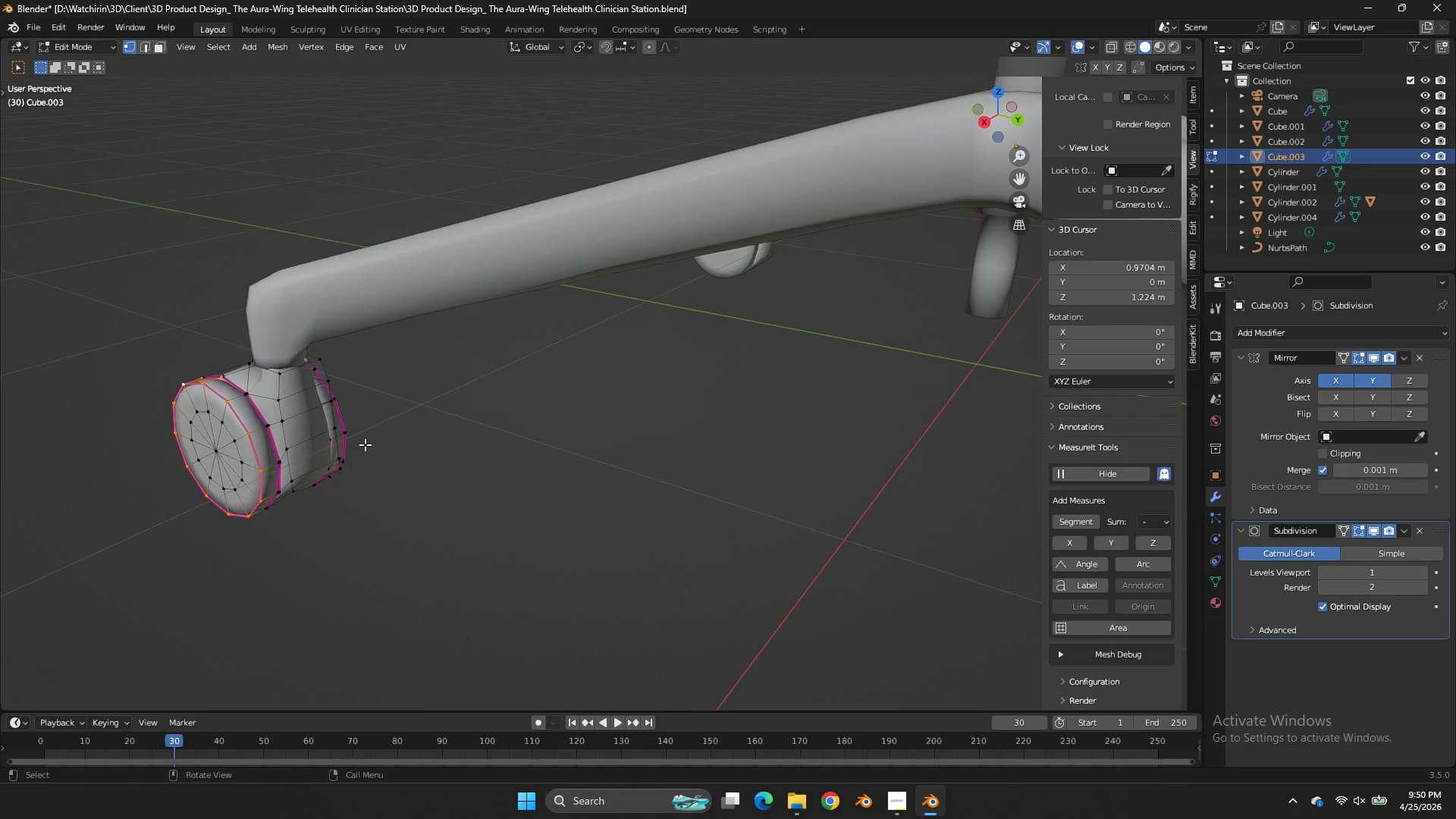 
scroll: coordinate [396, 456], scroll_direction: up, amount: 2.0
 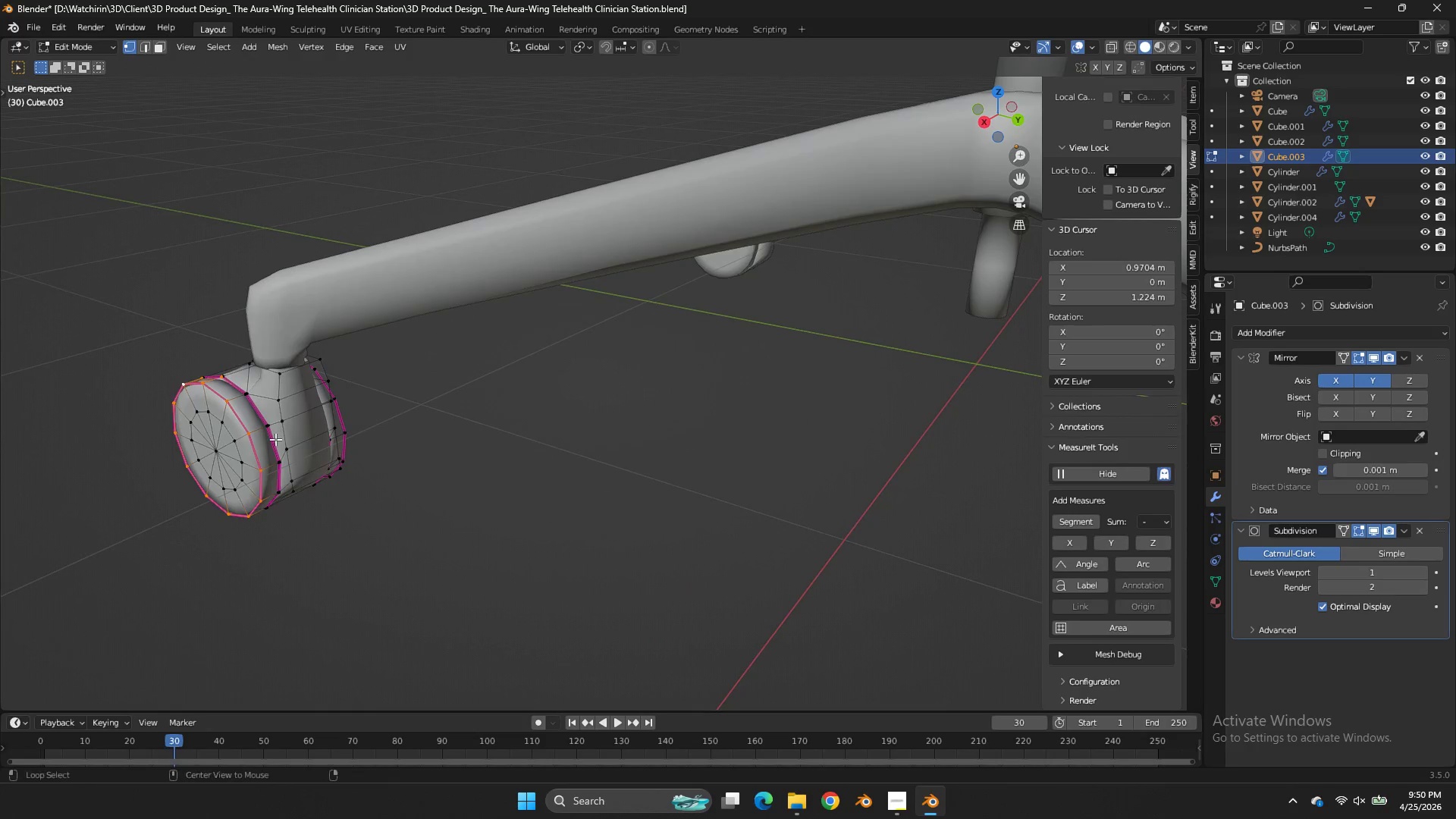 
hold_key(key=AltLeft, duration=0.67)
left_click([268, 446])
 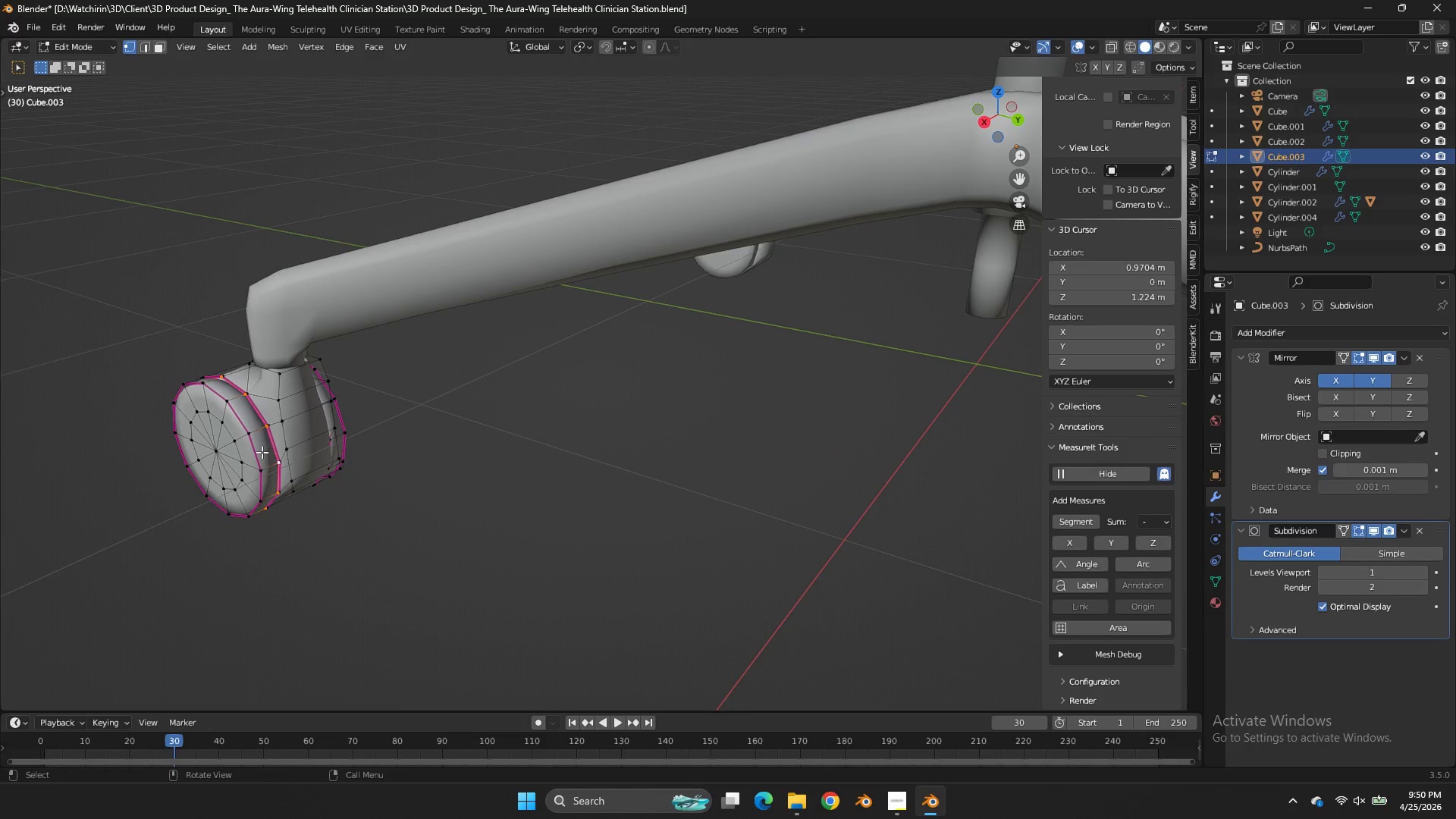 
key(G)
 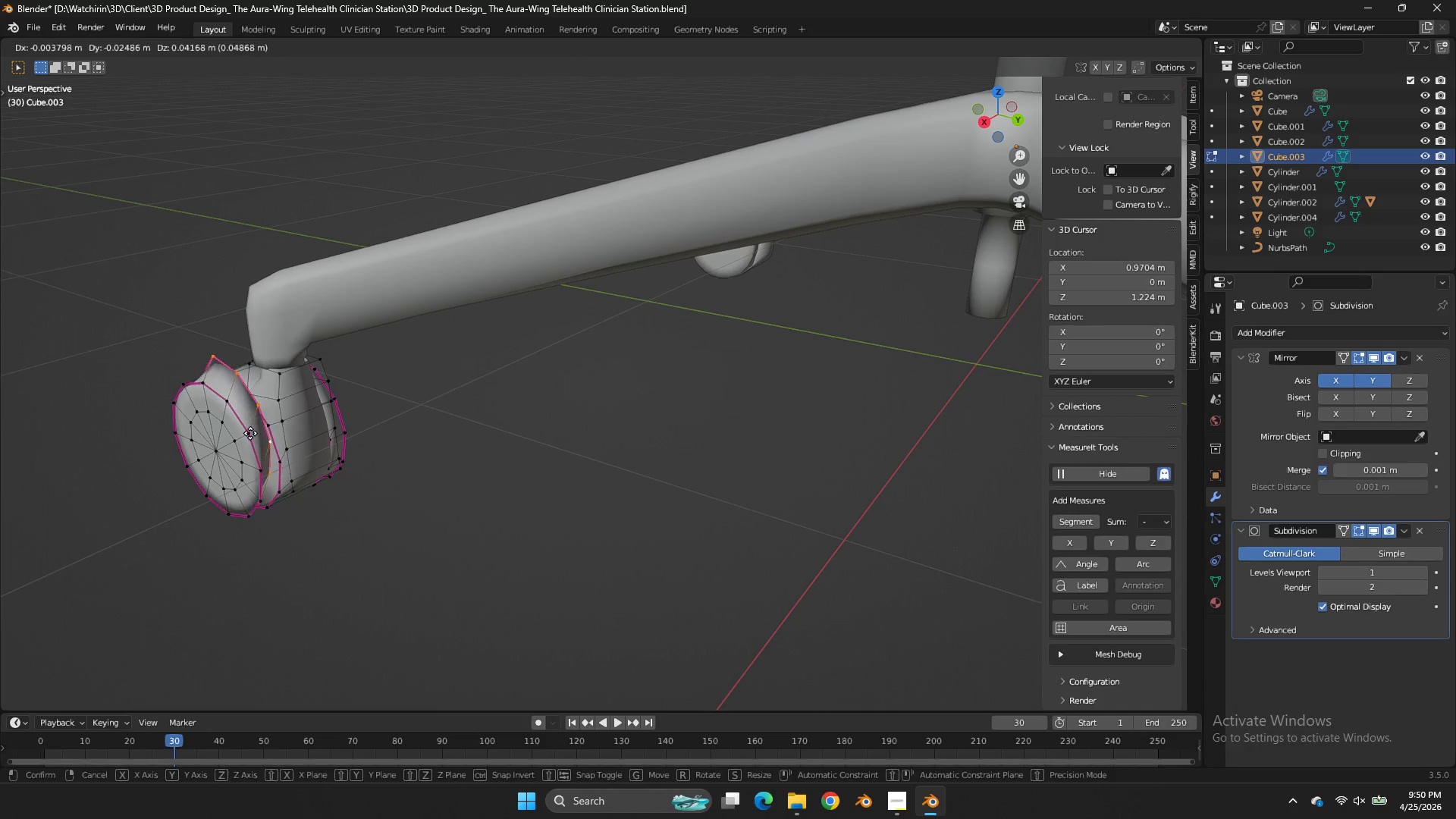 
right_click([249, 434])
 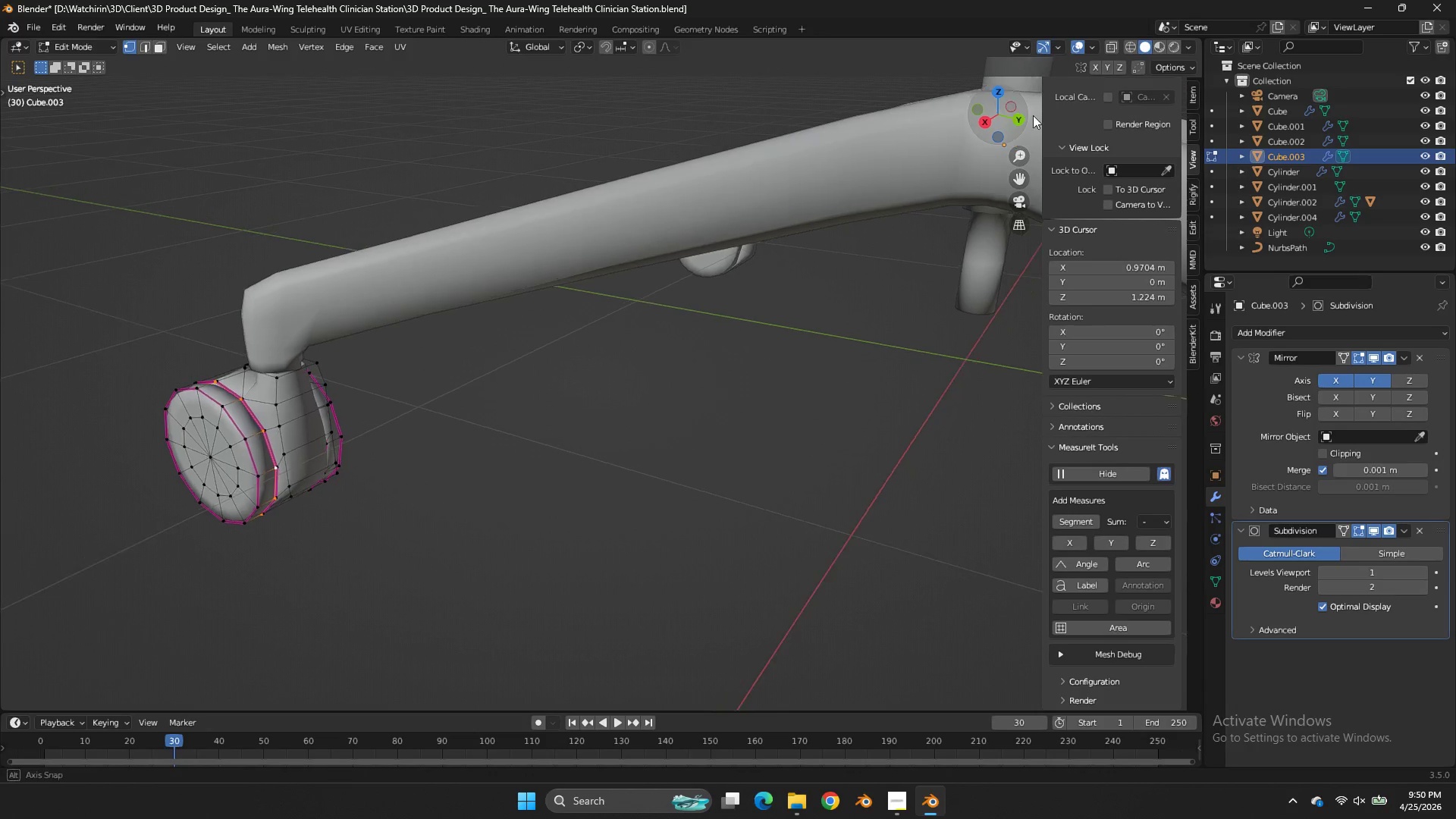 
left_click_drag(start_coordinate=[1015, 112], to_coordinate=[4, 90])
 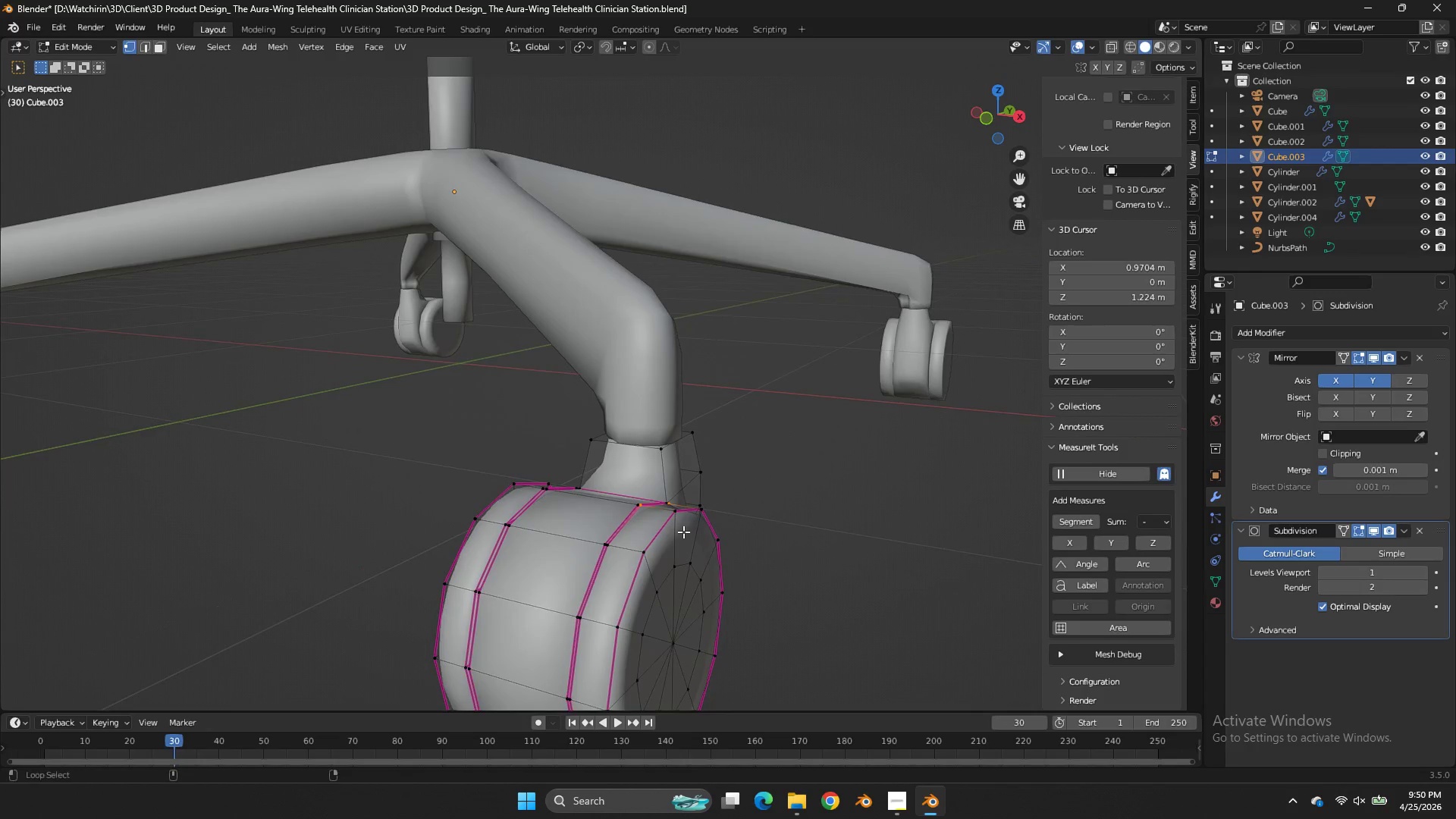 
hold_key(key=ShiftLeft, duration=1.8)
hold_key(key=AltLeft, duration=1.62)
left_click([629, 526])
 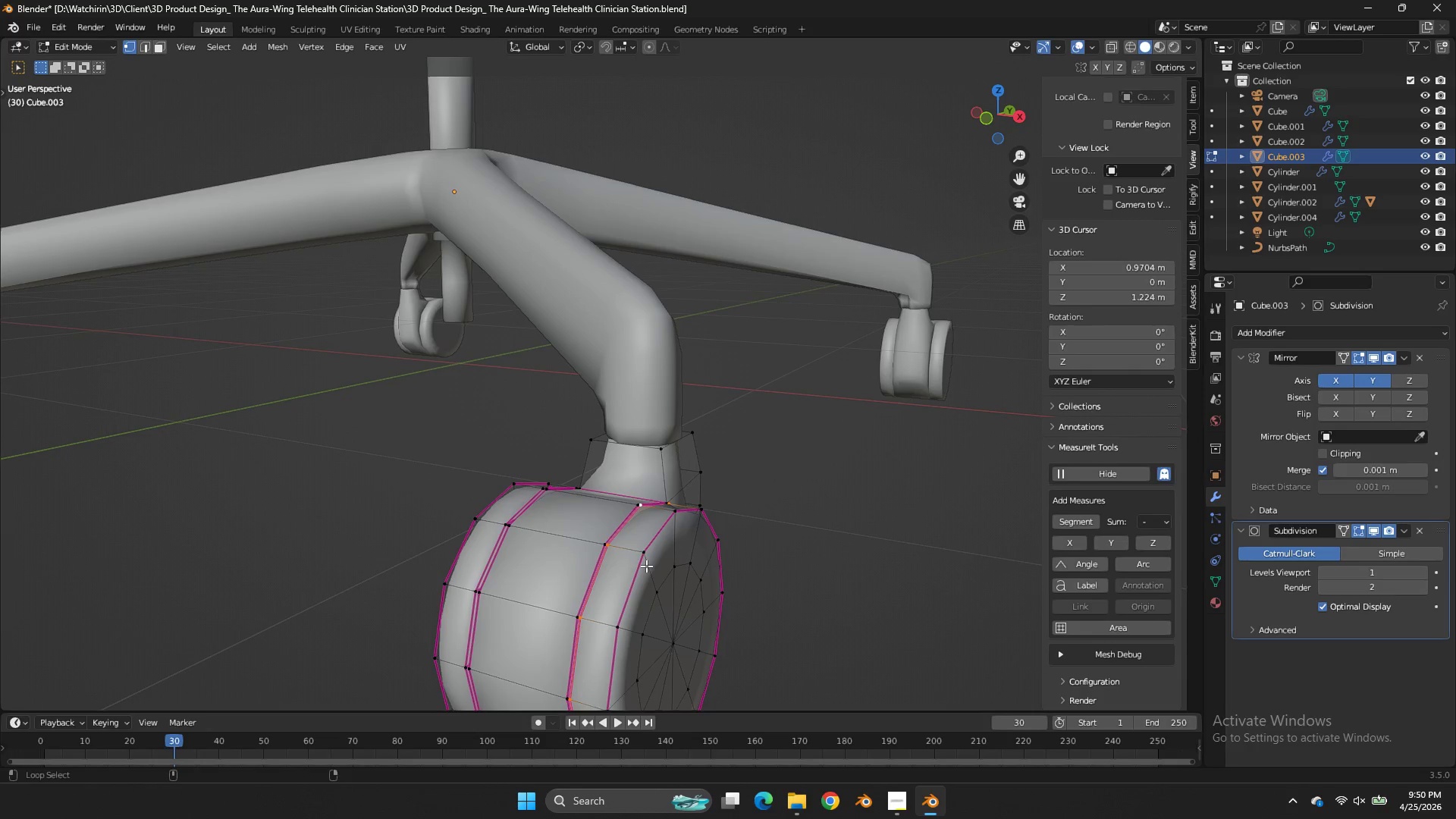 
left_click([646, 566])
 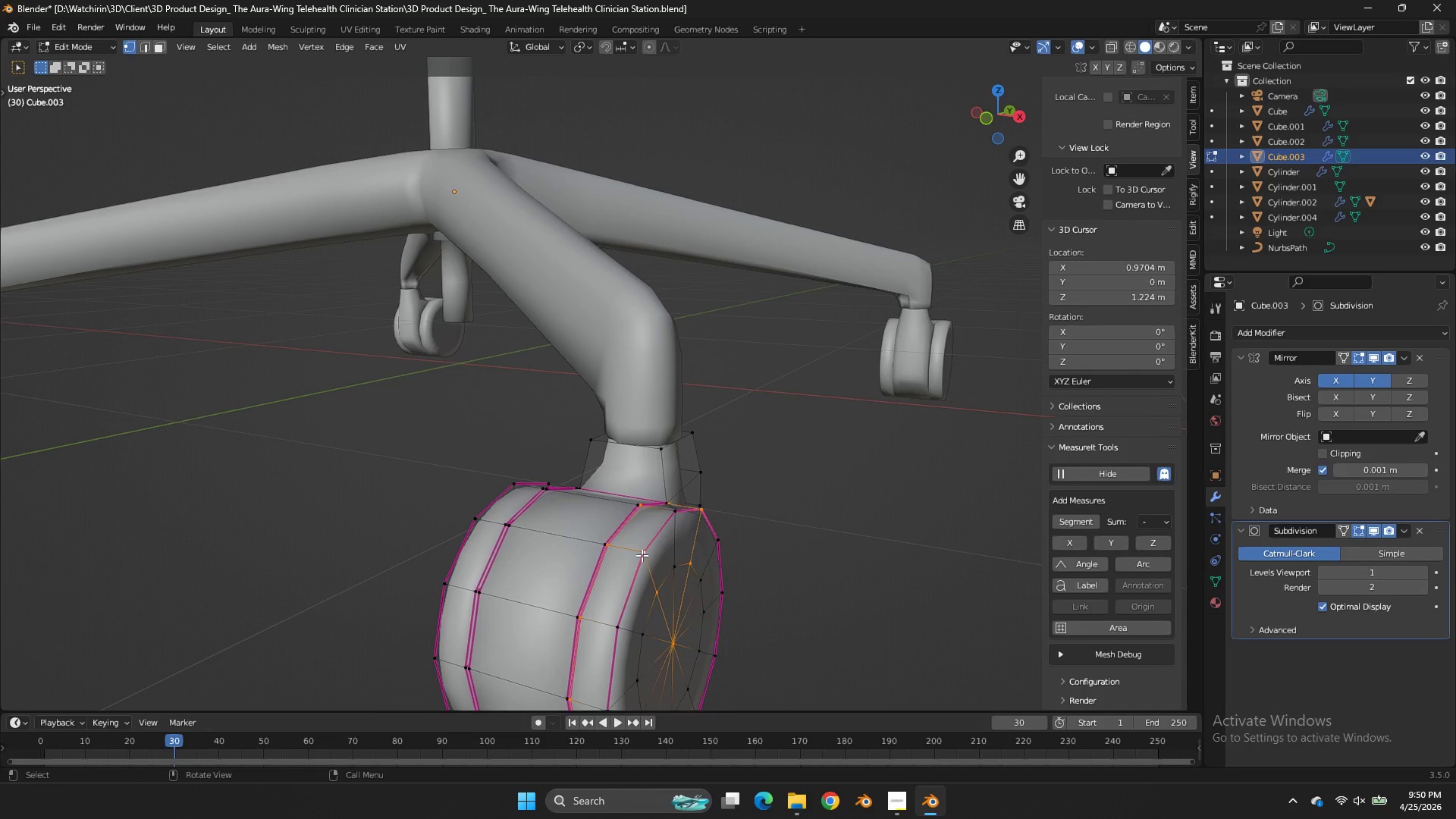 
left_click([642, 555])
 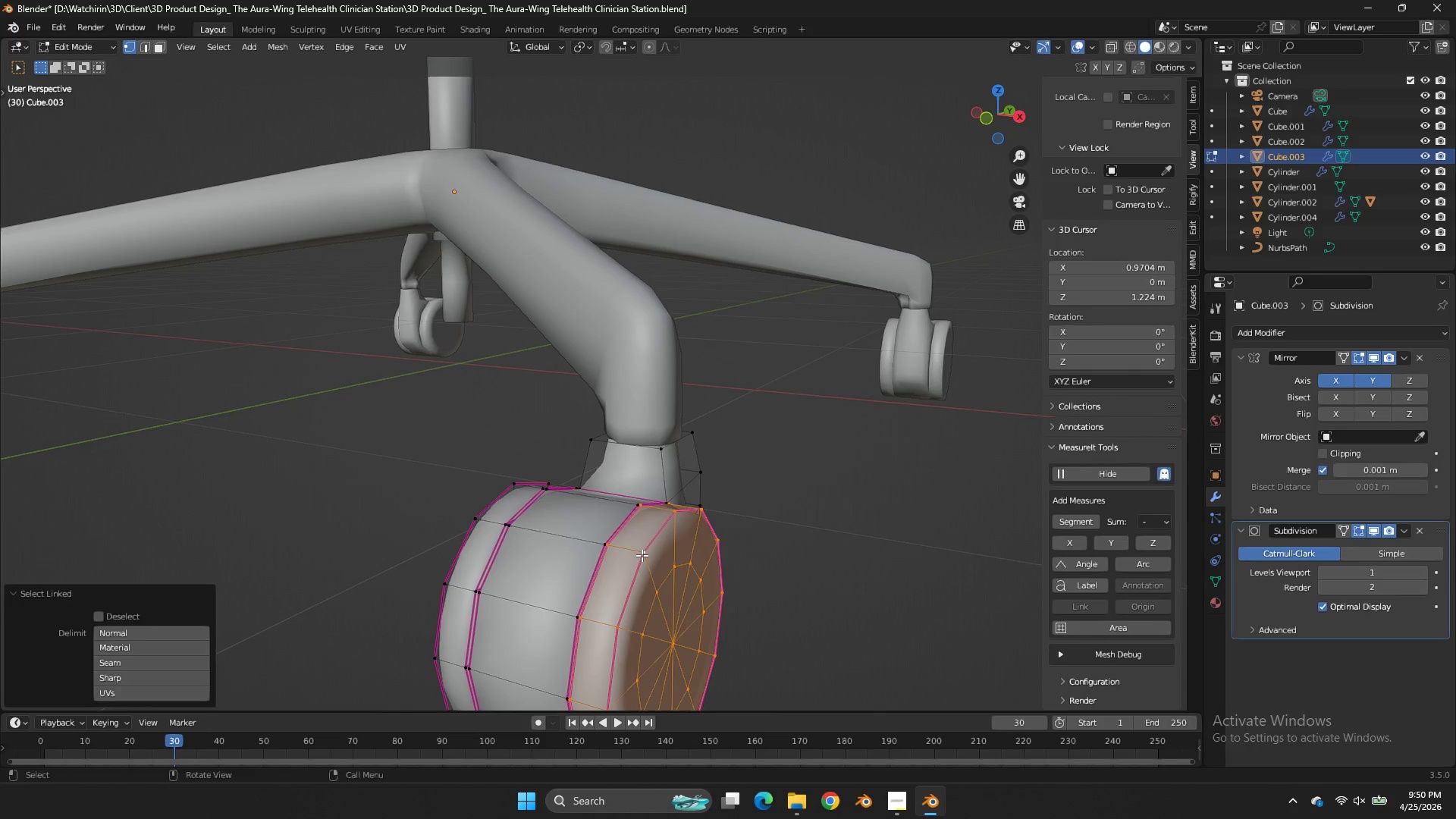 
key(L)
 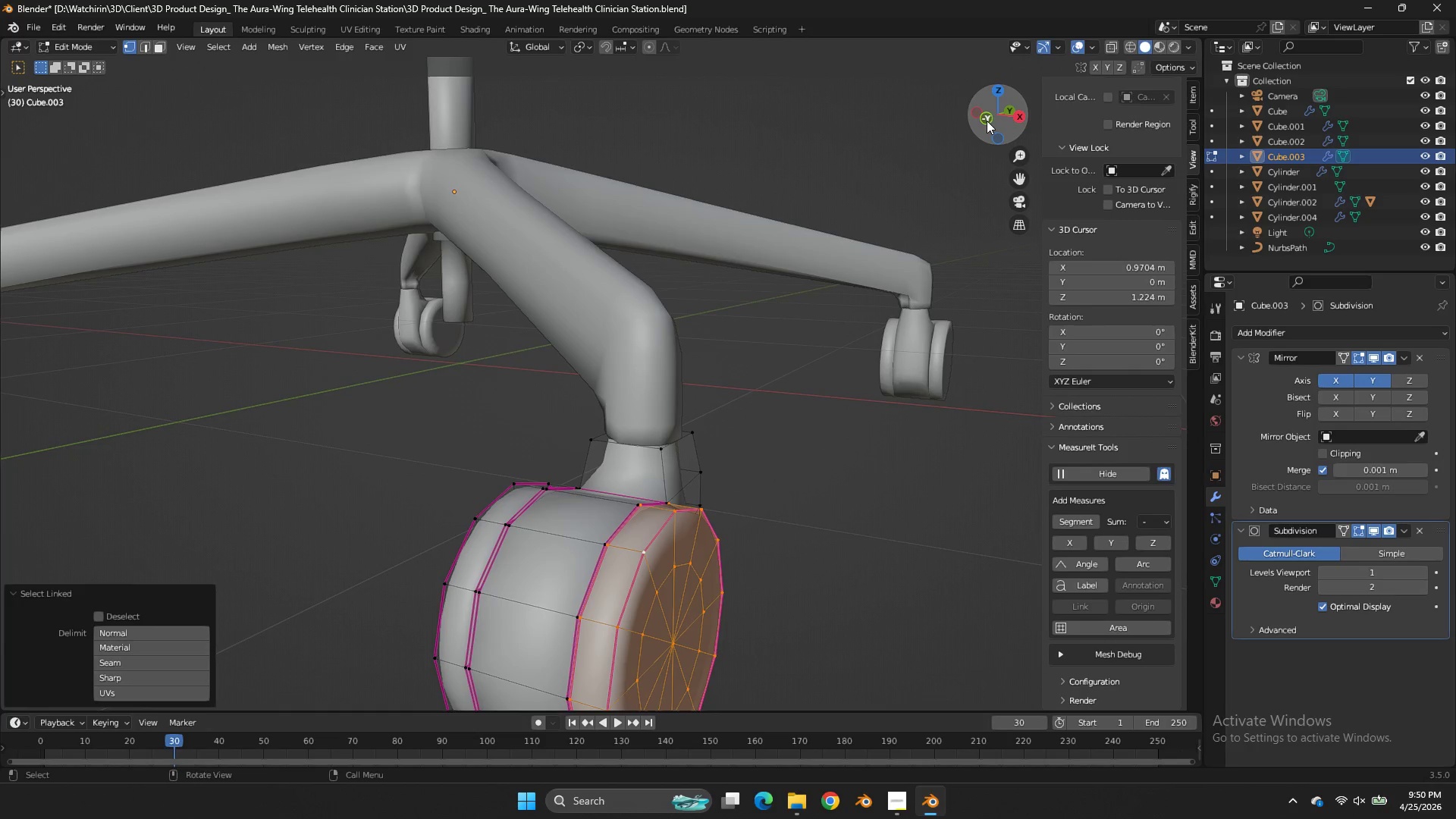 
left_click([987, 121])
 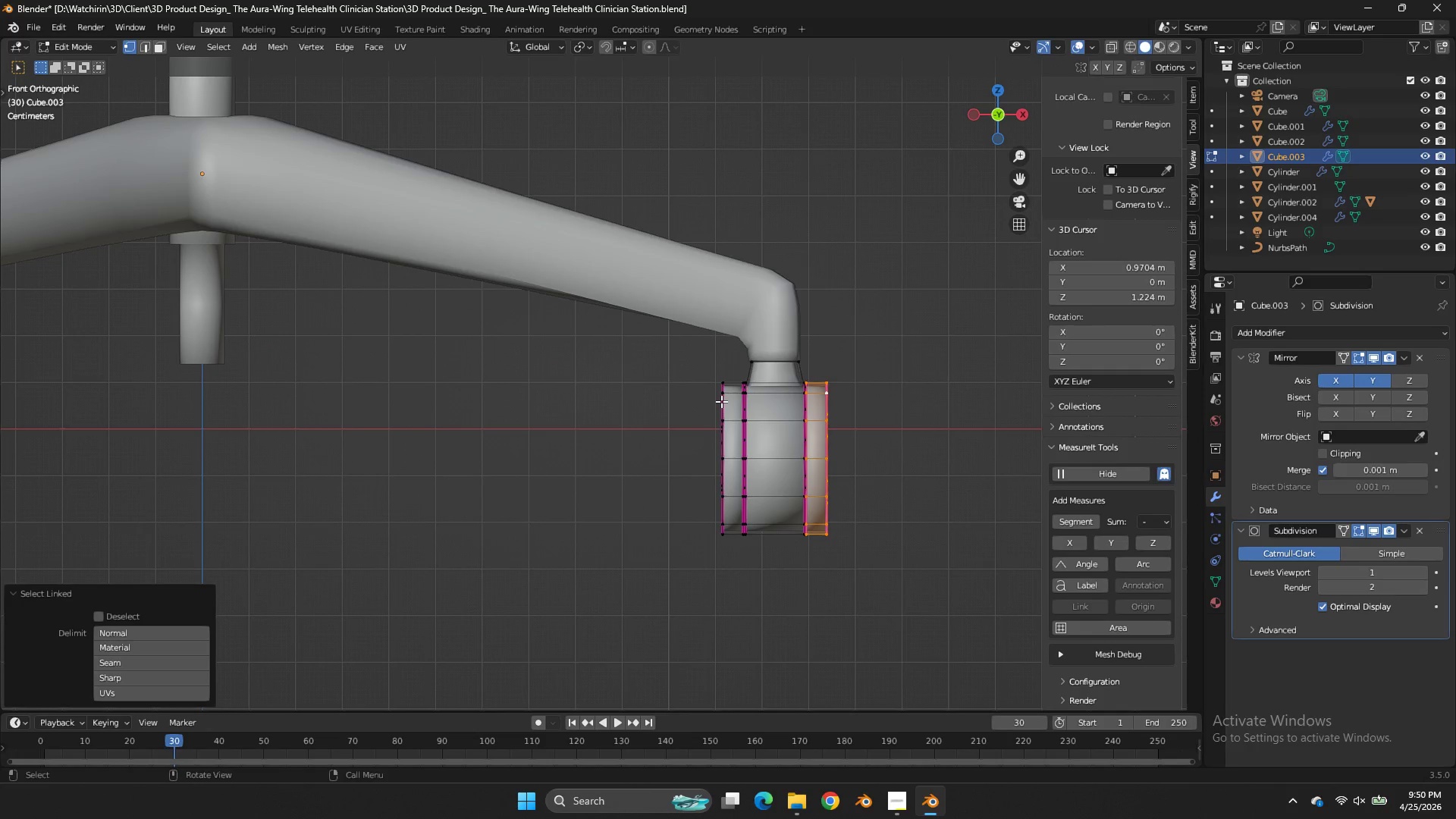 
key(K)
 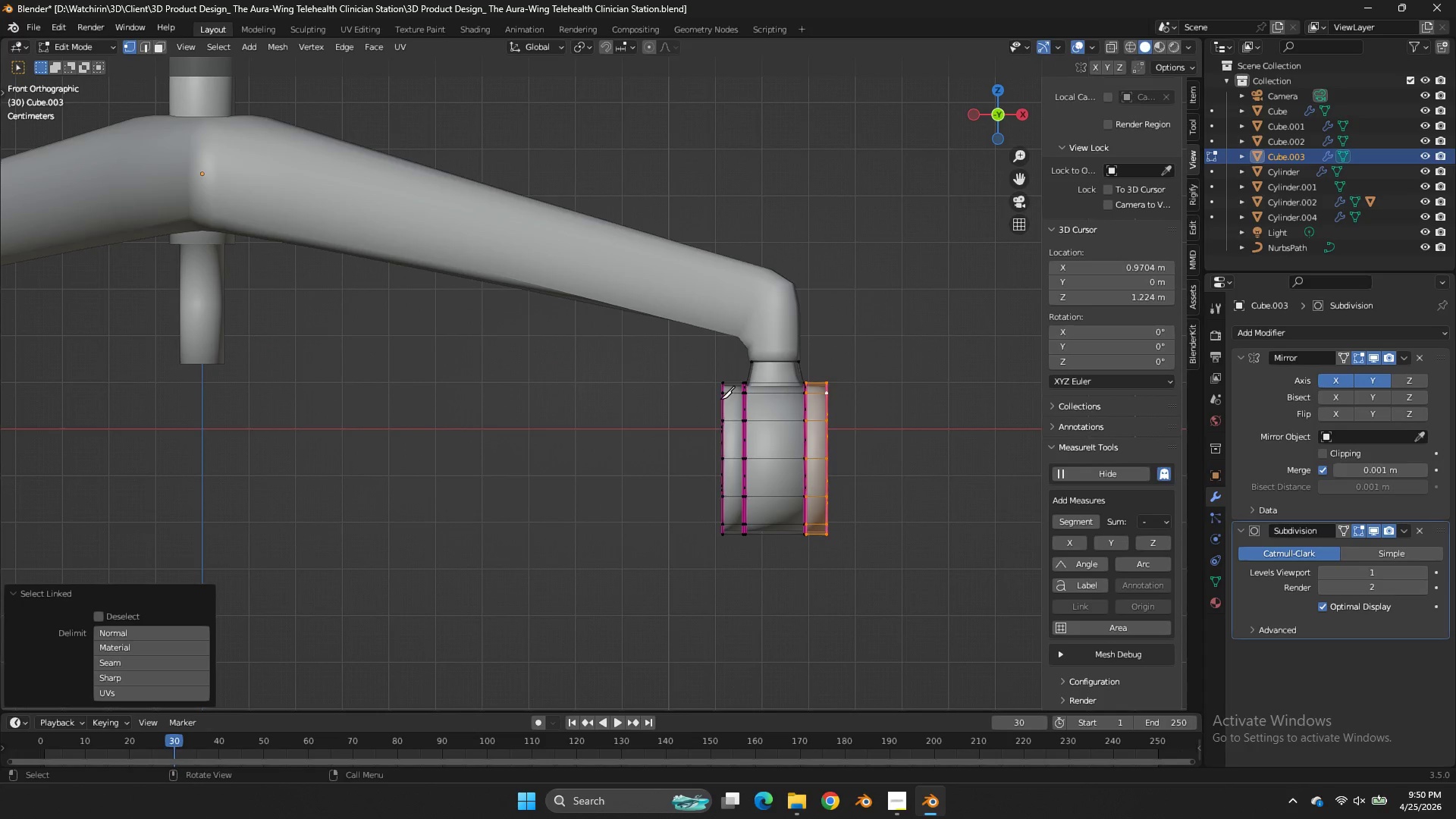 
right_click([720, 399])
 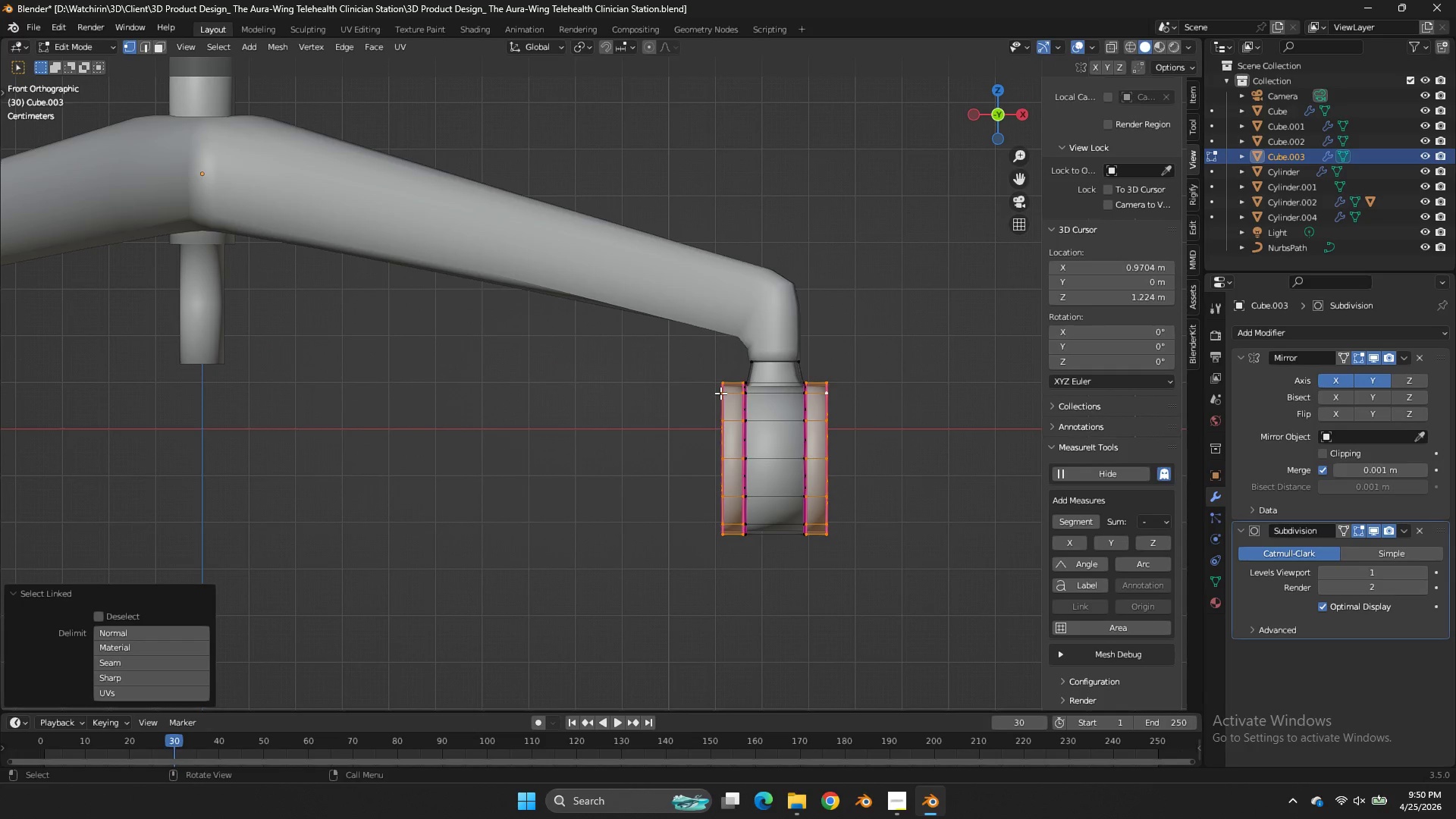 
key(L)
 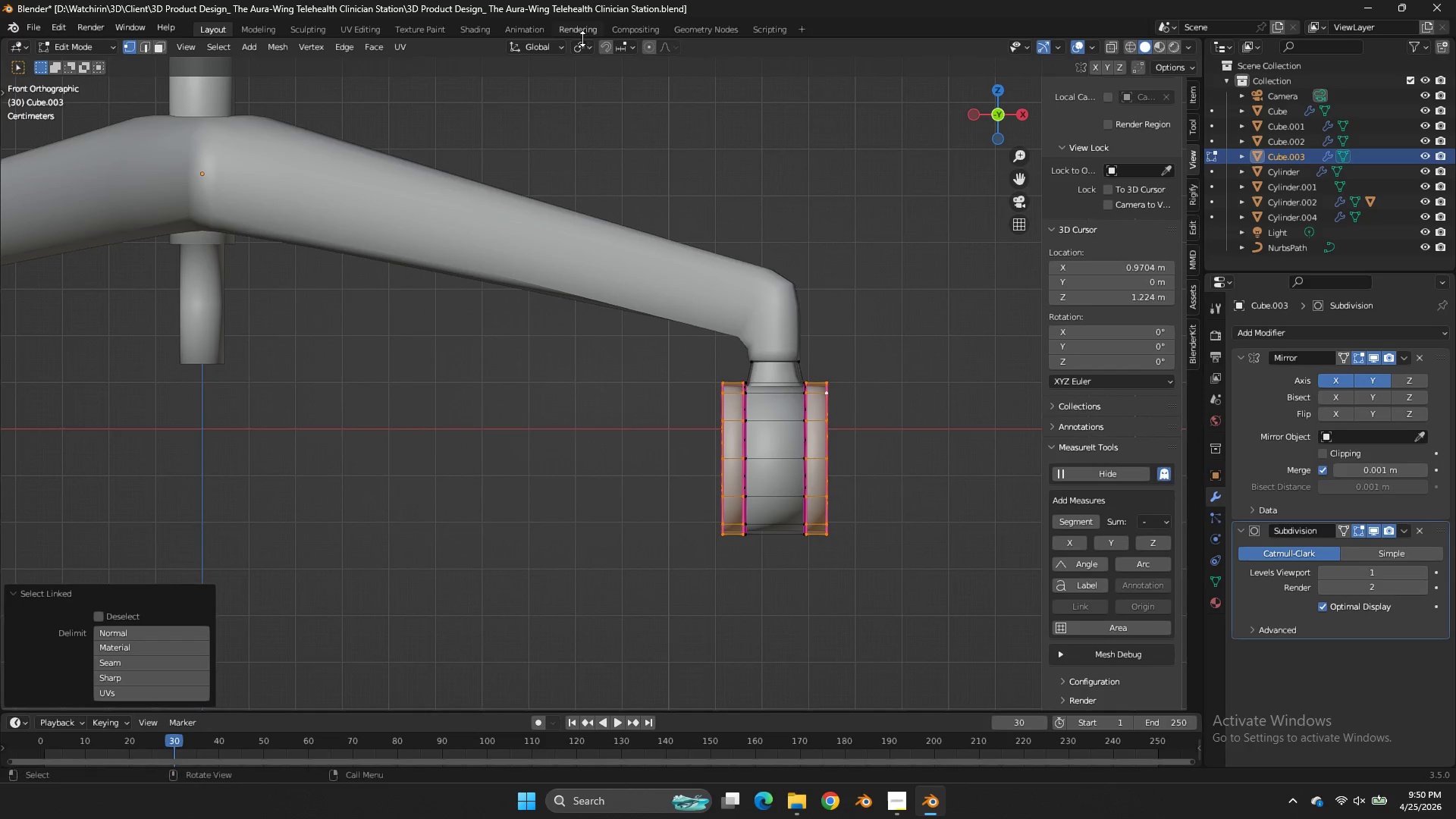 
double_click([582, 42])
 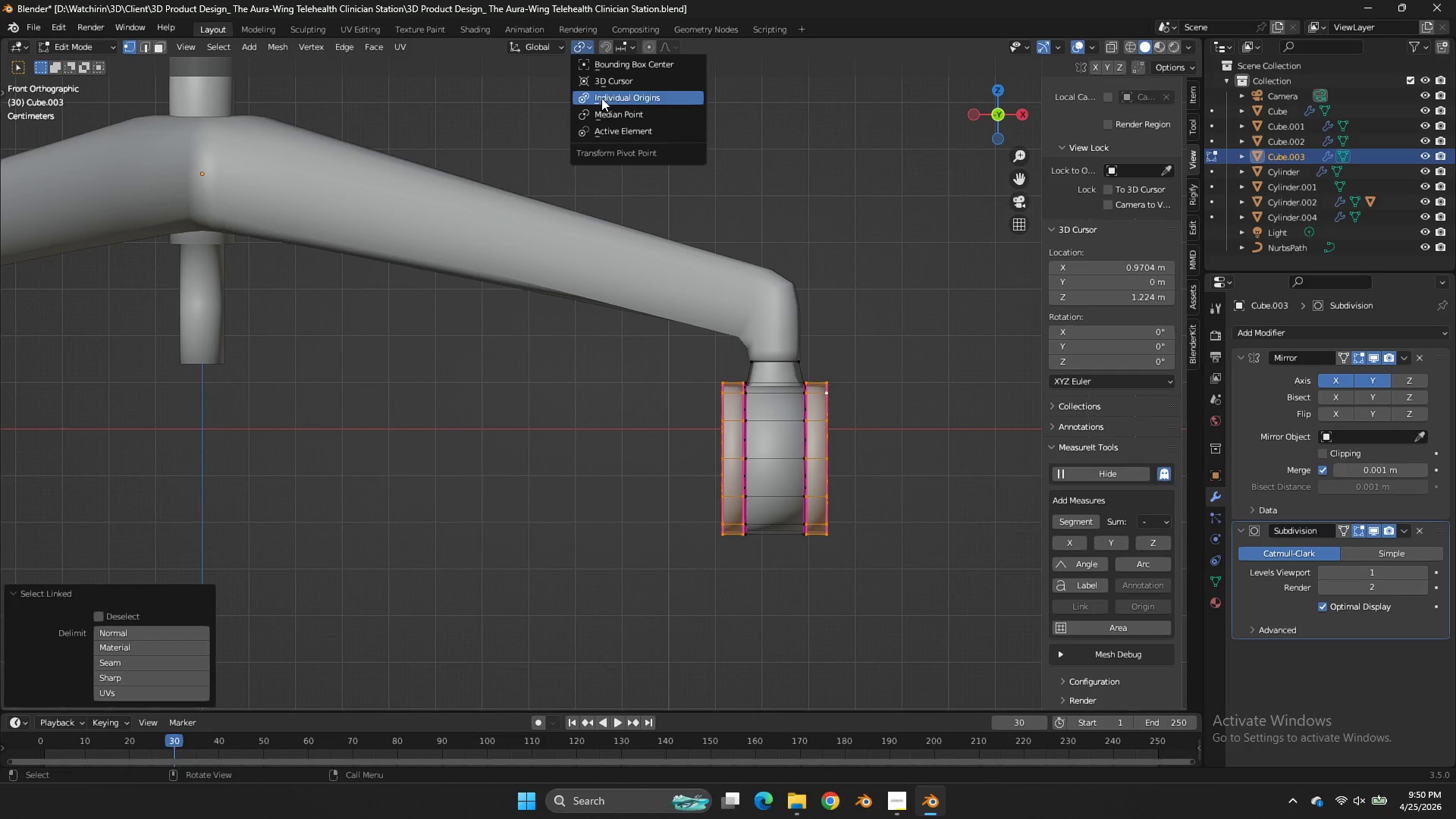 
left_click([601, 98])
 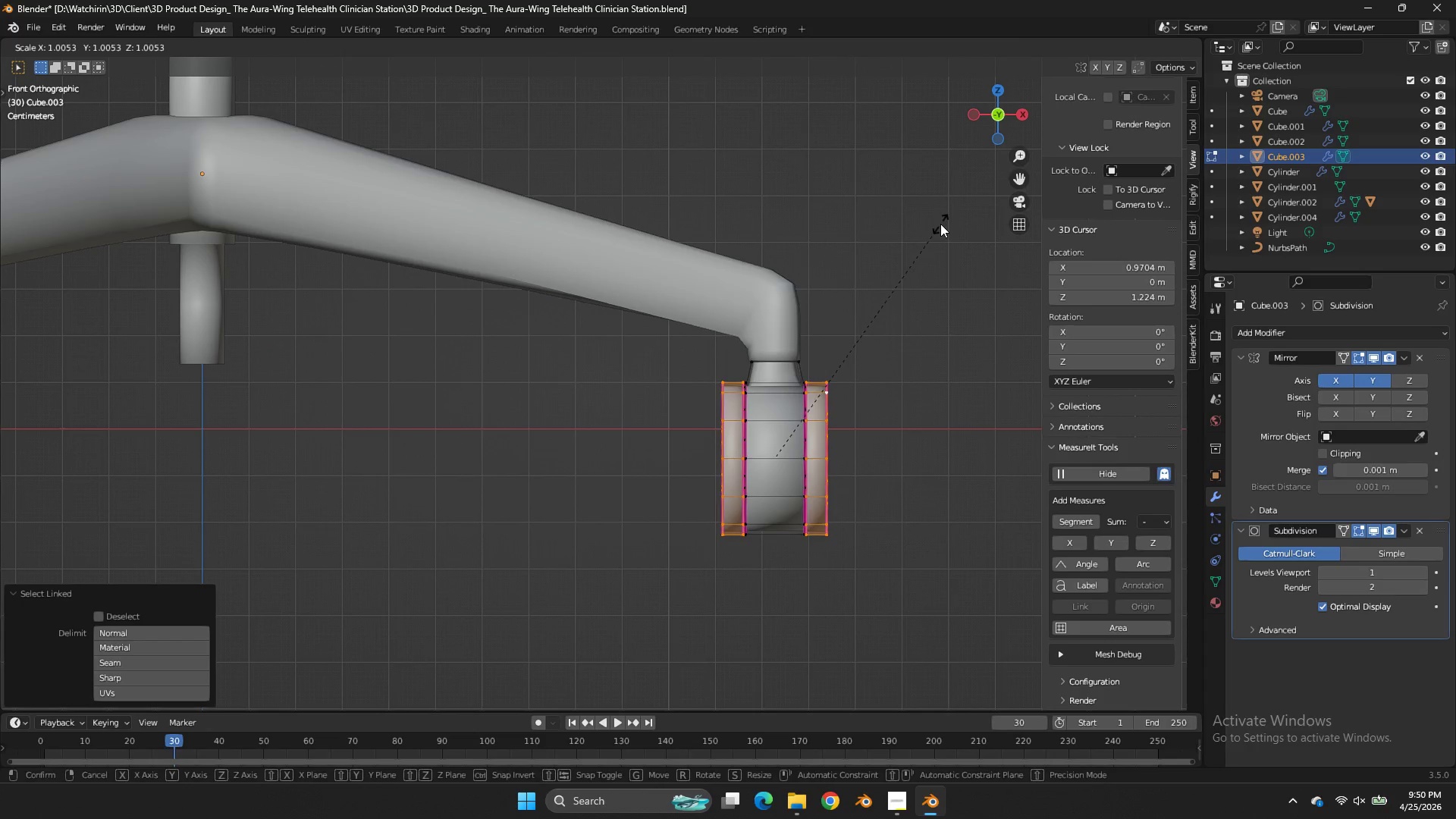 
key(S)
 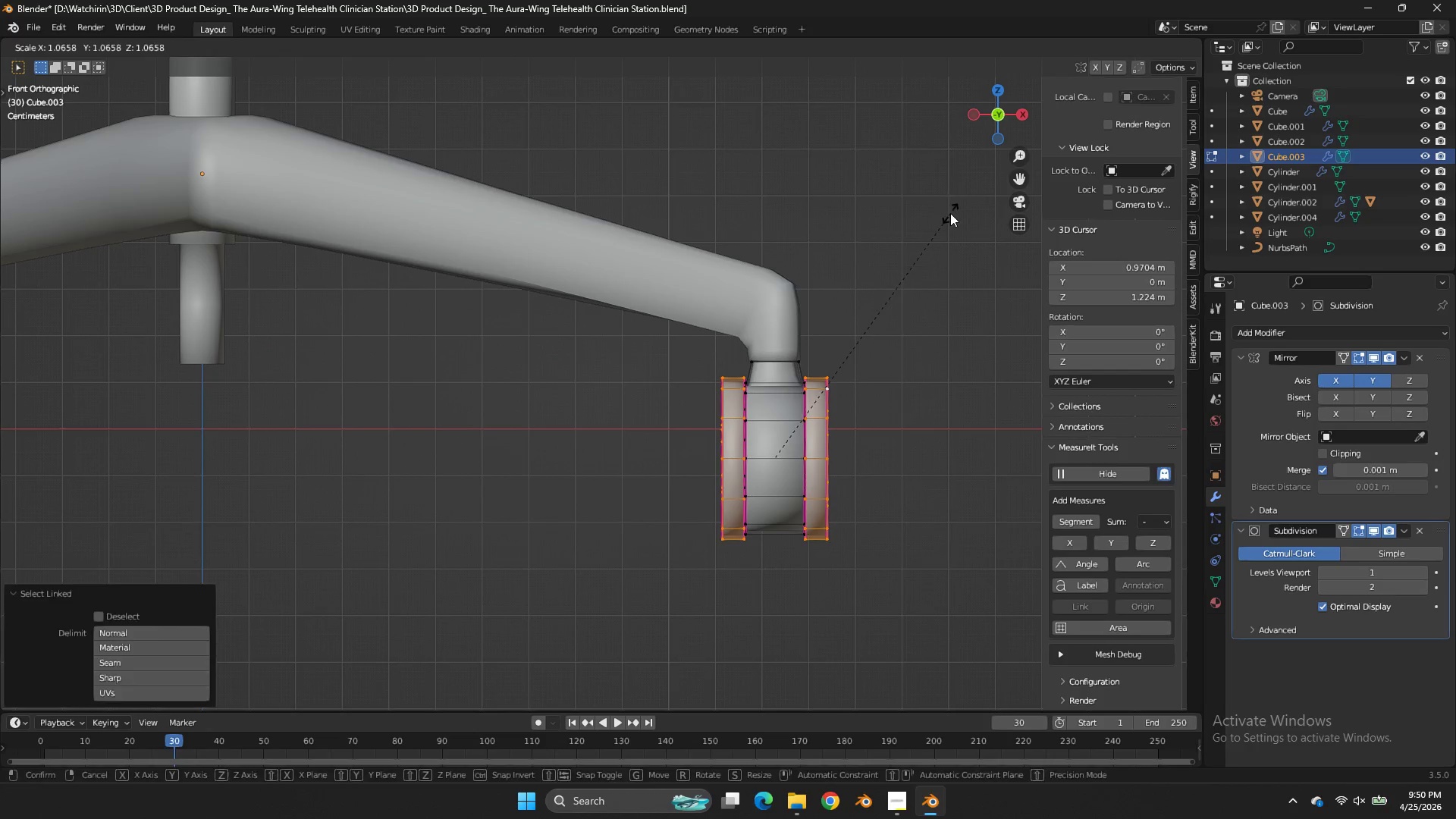 
left_click([950, 213])
 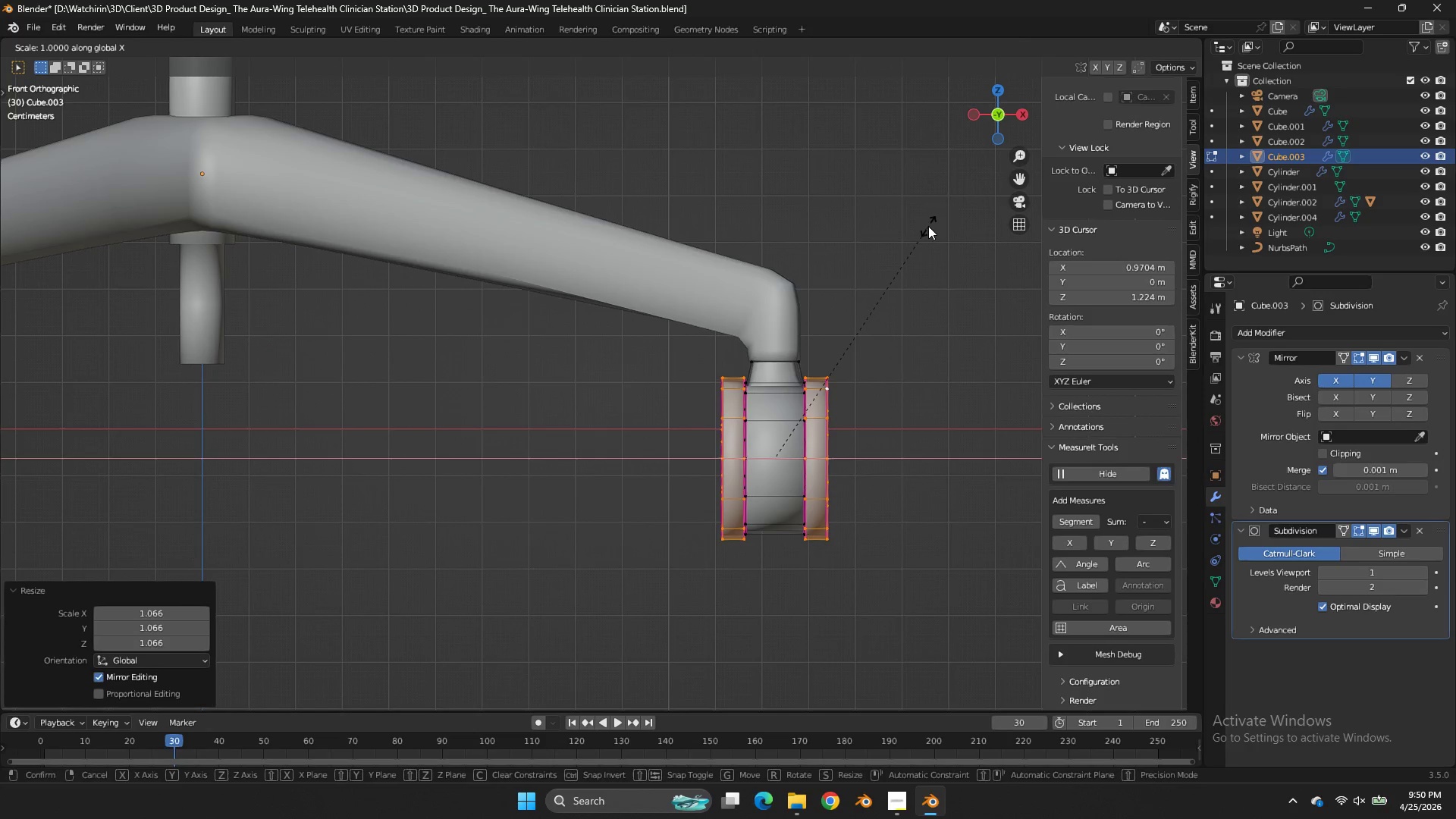 
type(sx)
 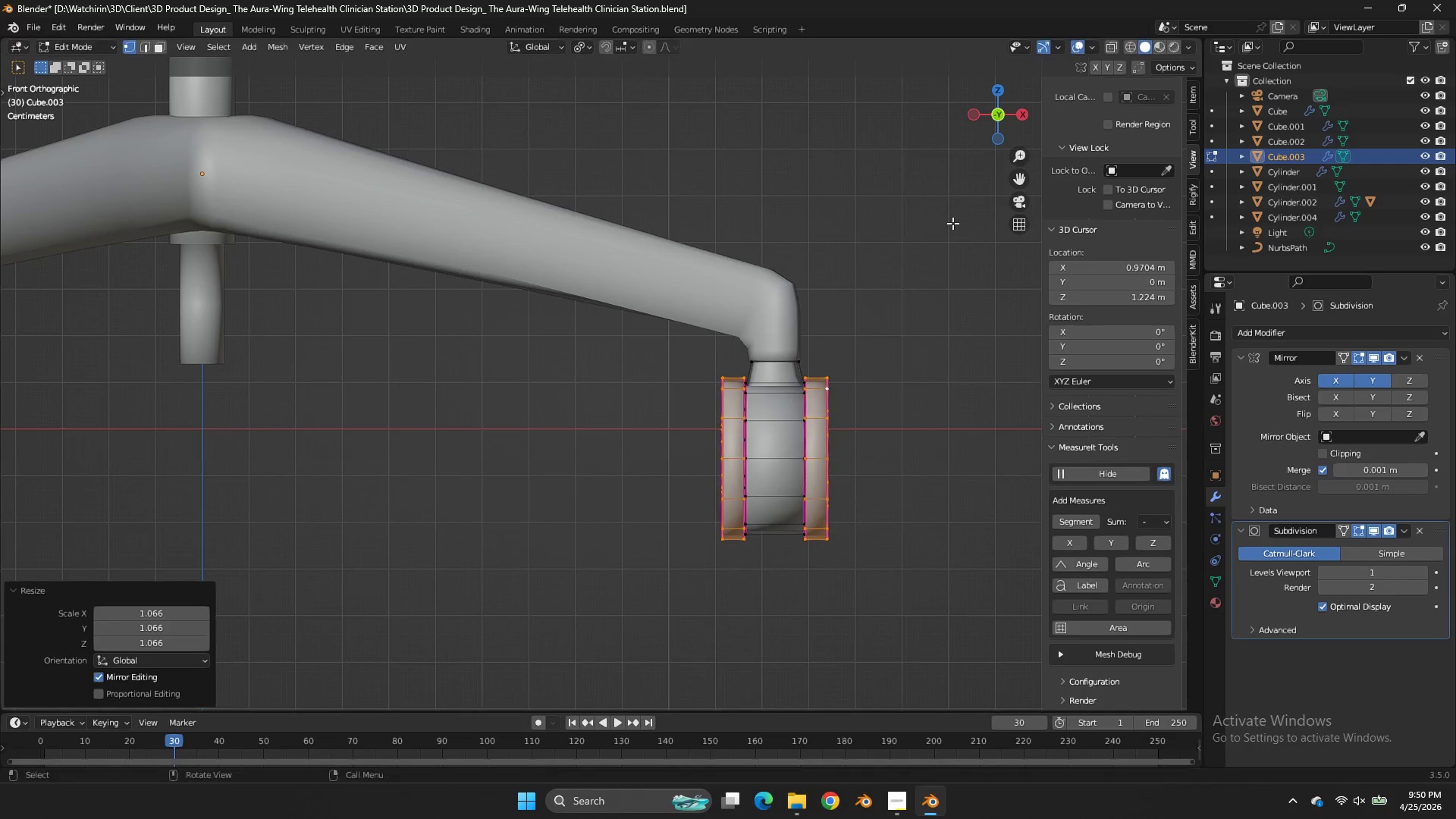 
right_click([952, 223])
 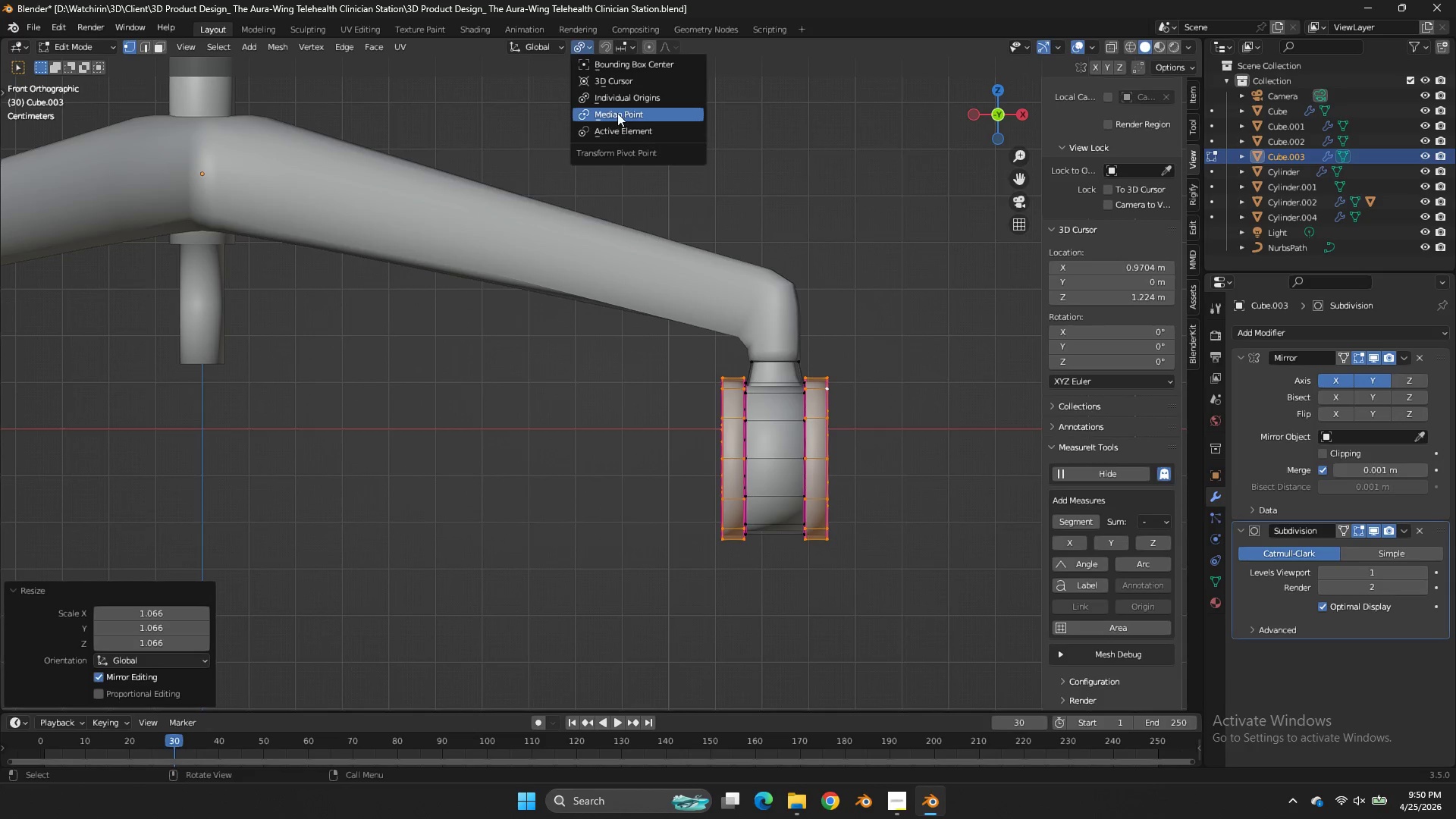 
type(sx)
 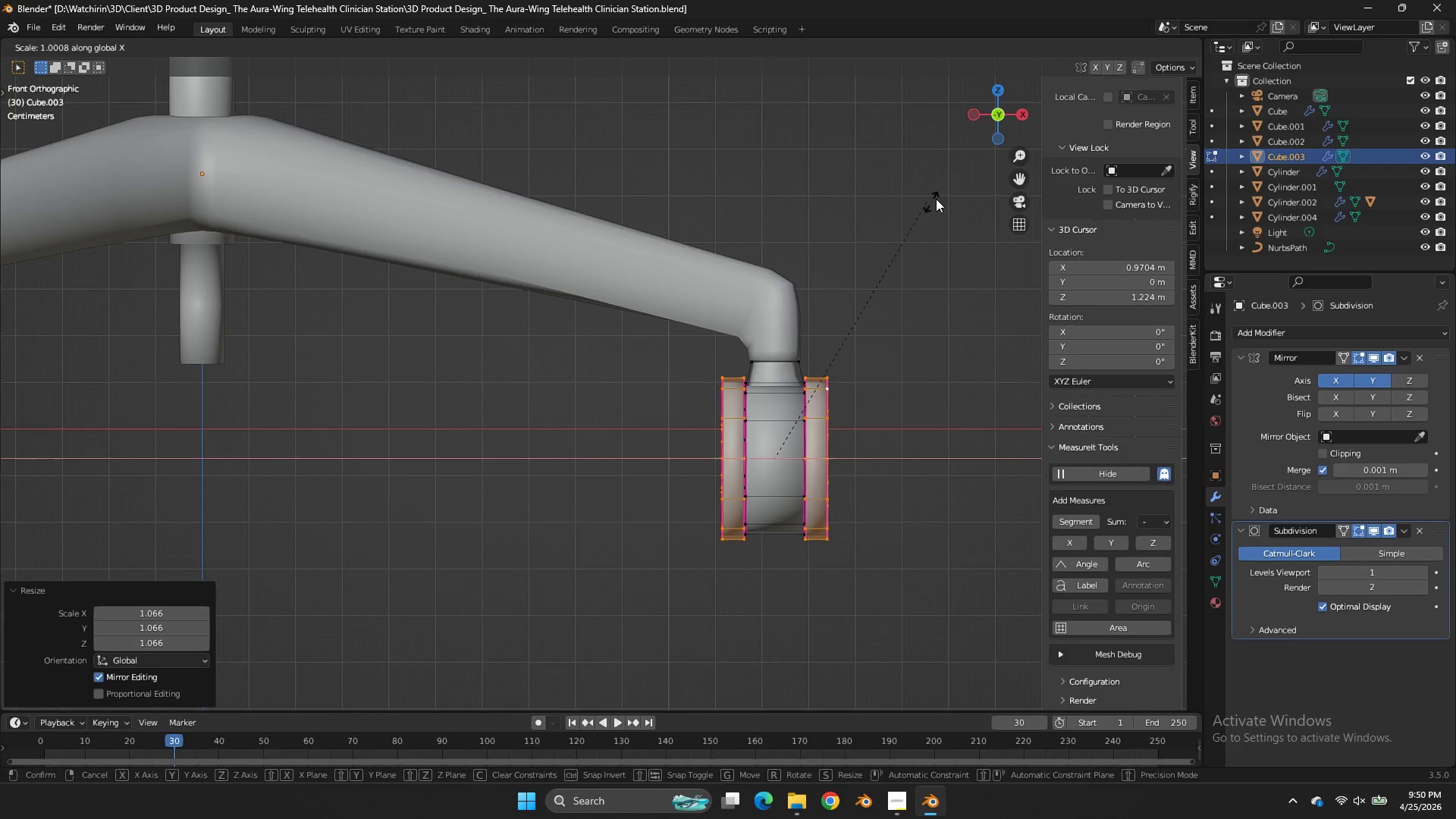 
hold_key(key=ShiftLeft, duration=0.92)
left_click([1093, 189])
 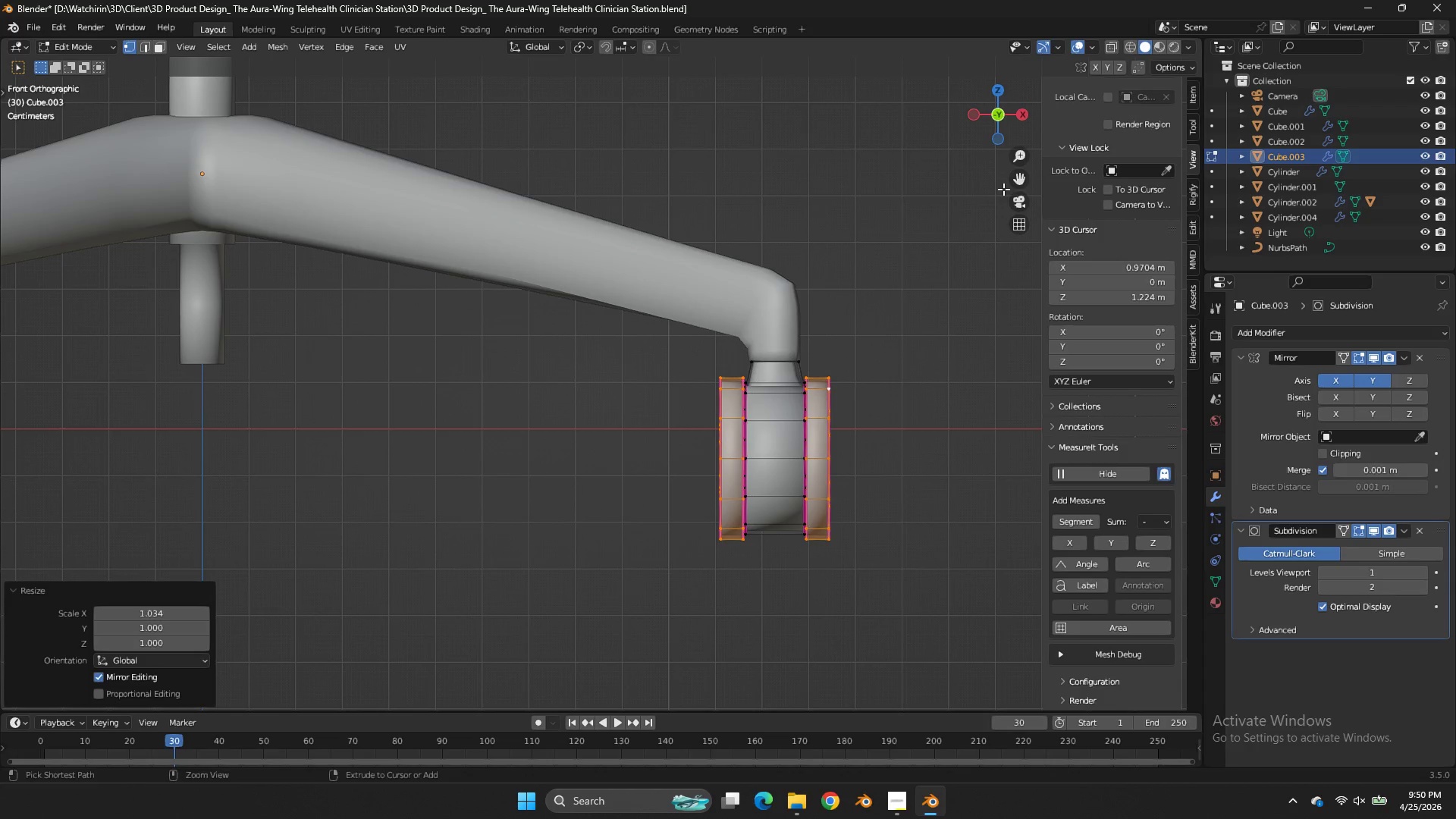 
key(Control+ControlLeft)
 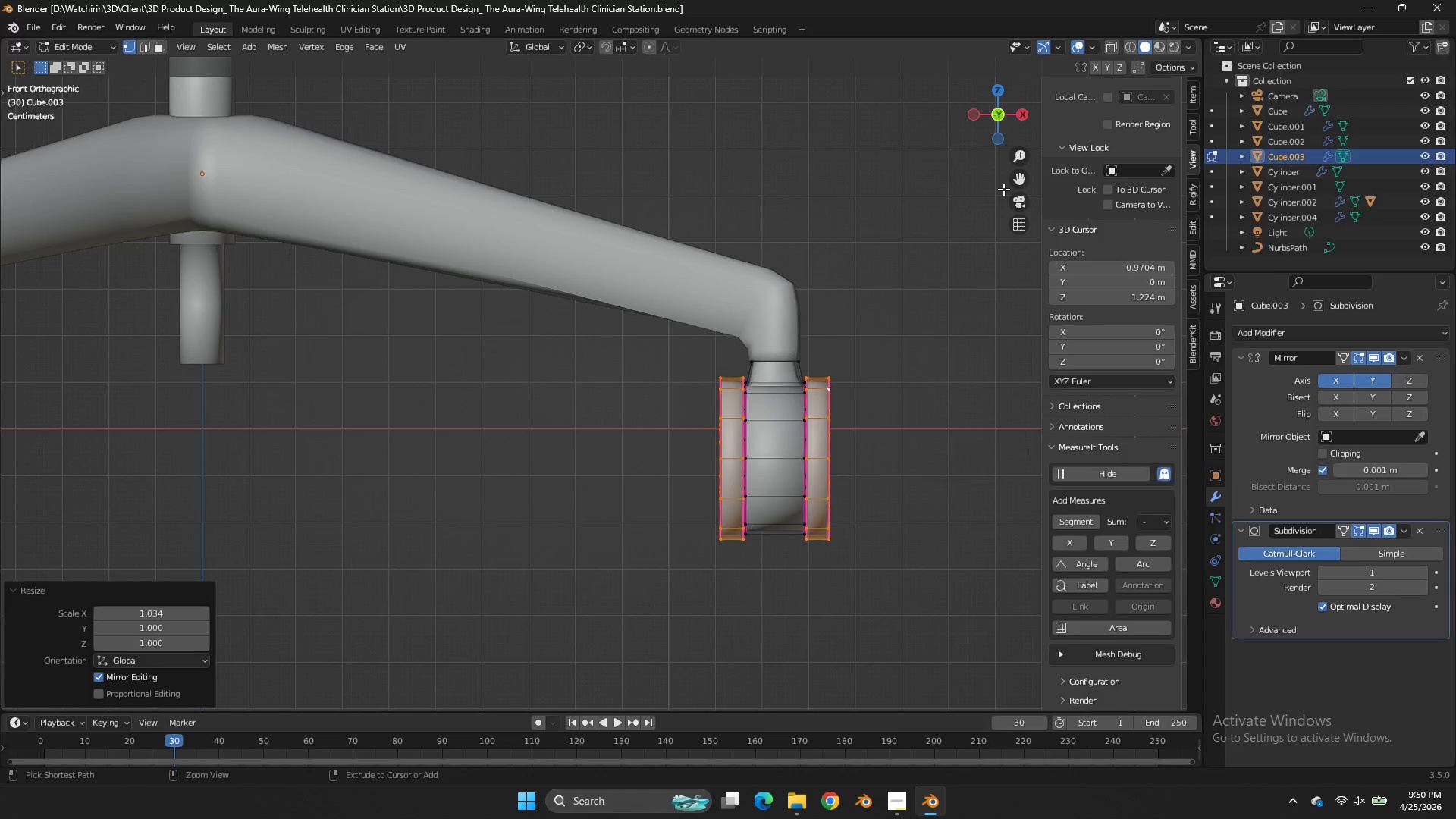 
key(Control+S)
 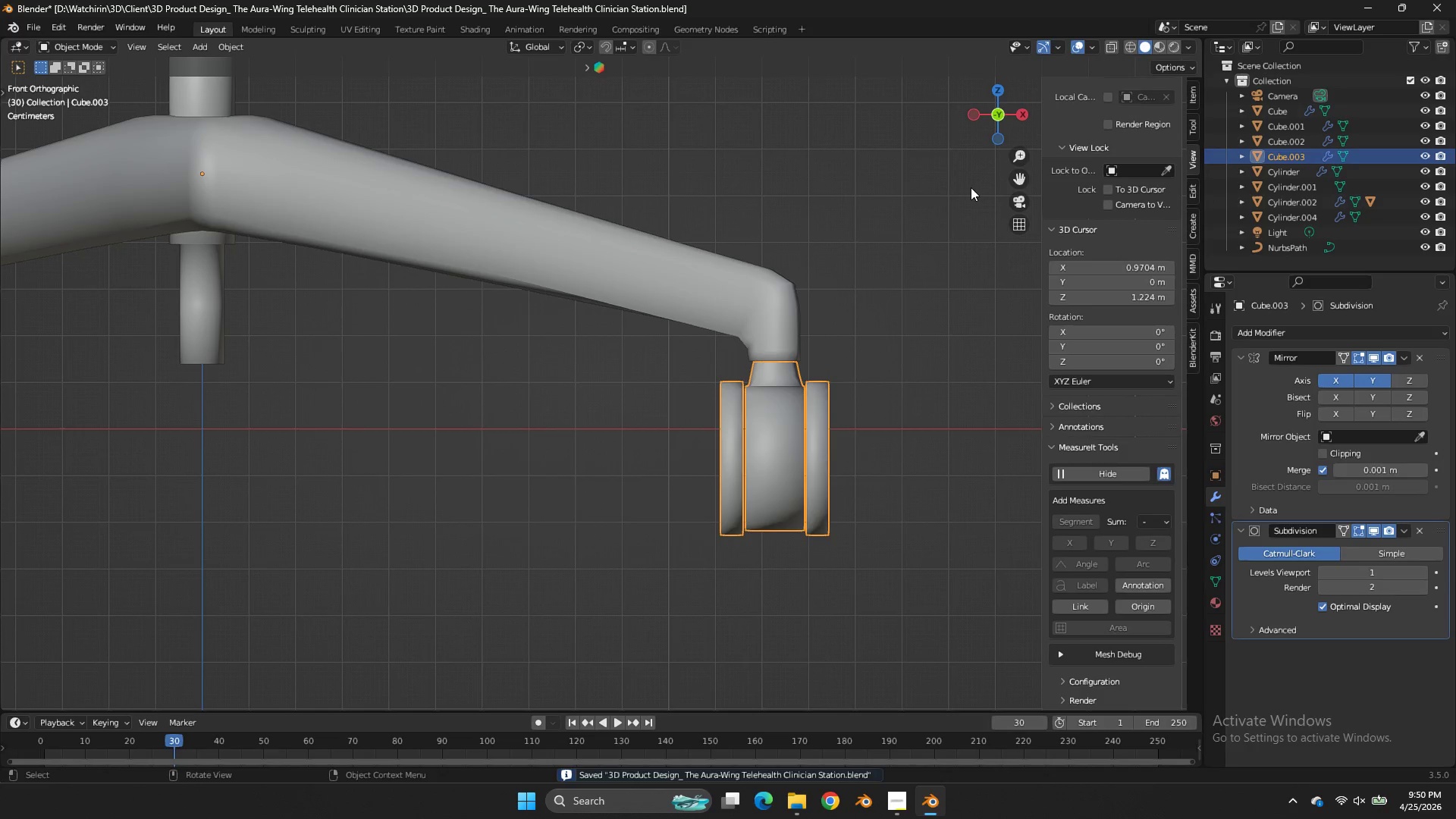 
key(Tab)
 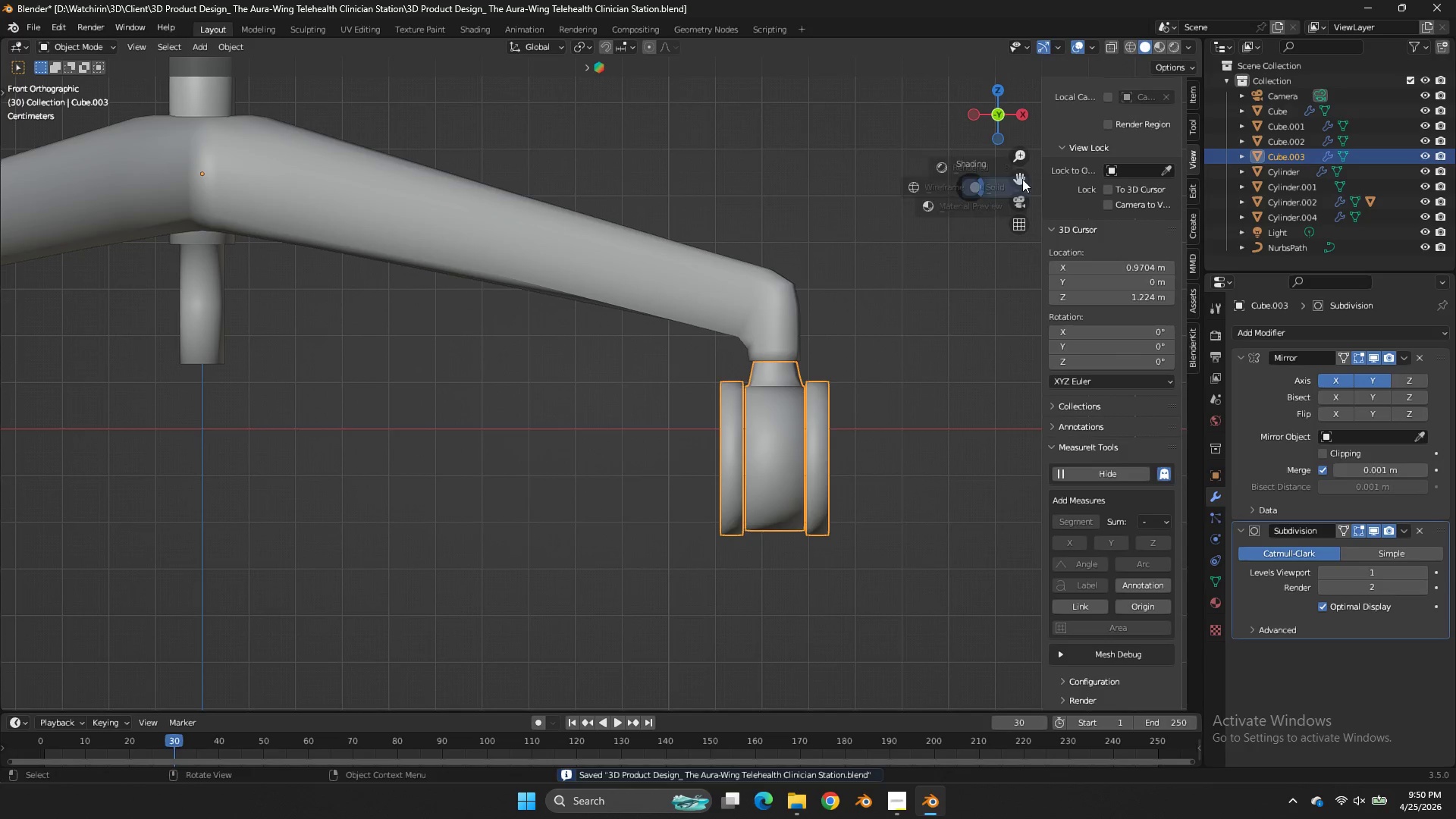 
key(Z)
 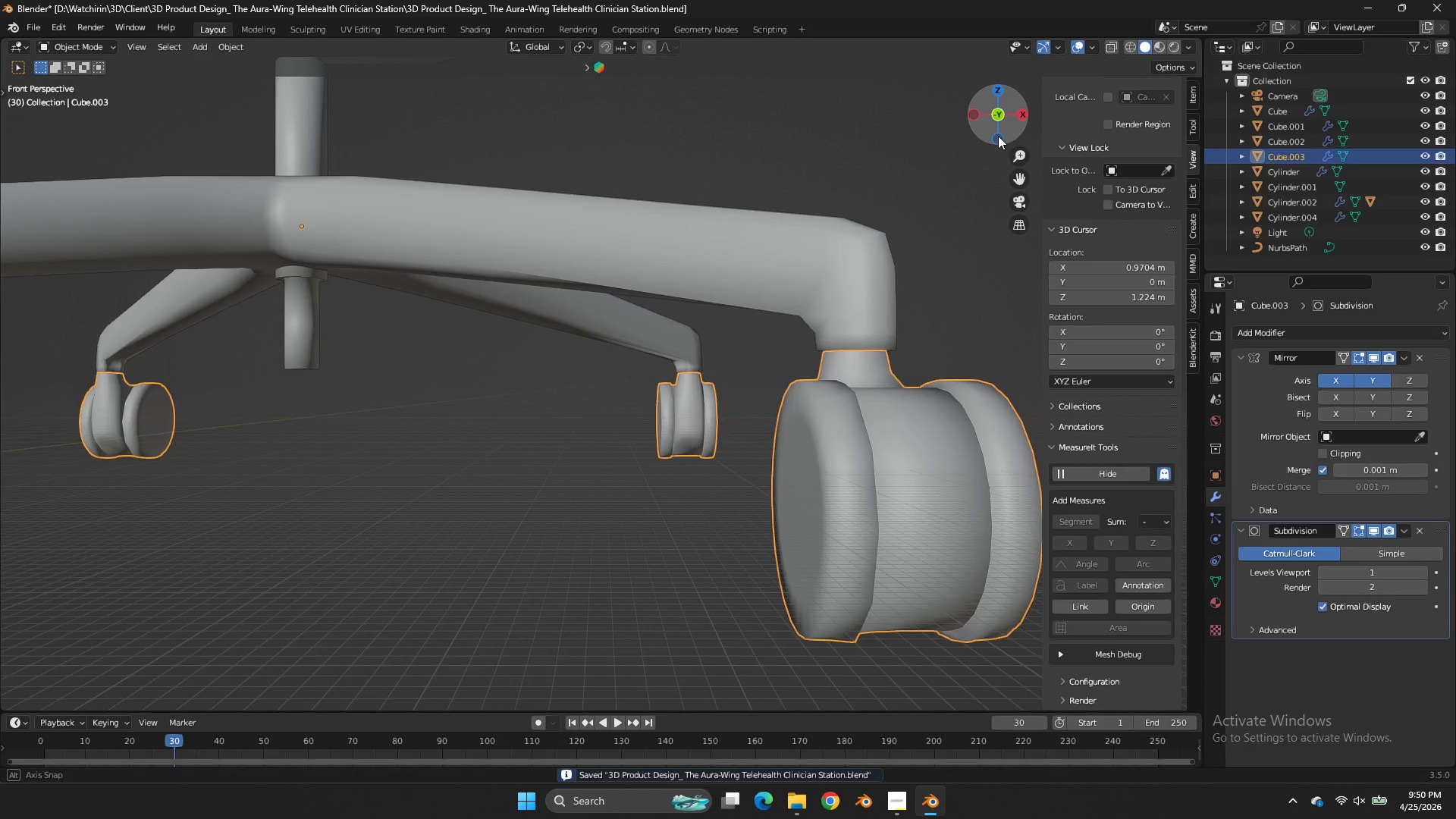 
left_click_drag(start_coordinate=[1003, 132], to_coordinate=[853, 121])
 